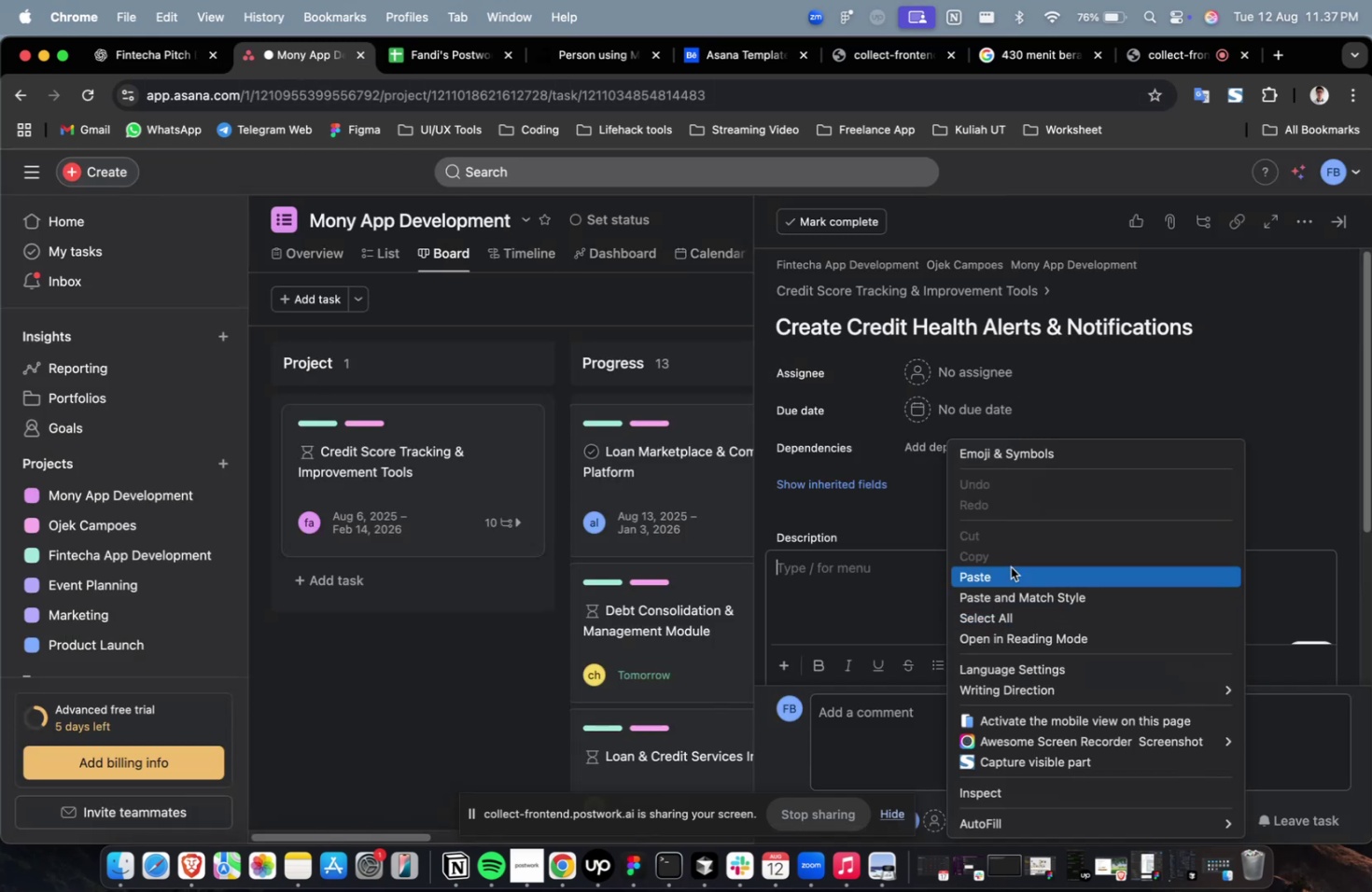 
left_click([1010, 566])
 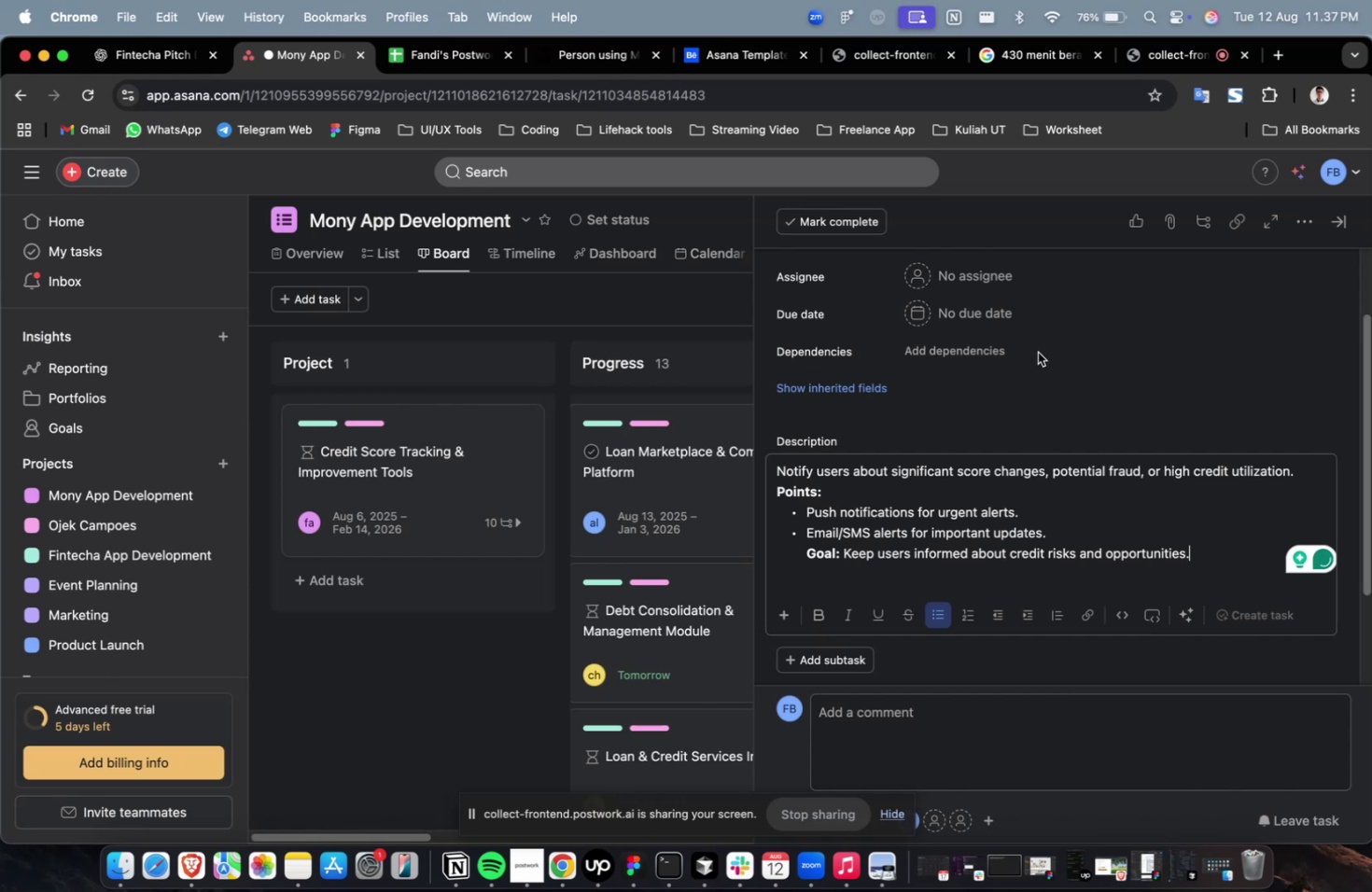 
left_click([994, 286])
 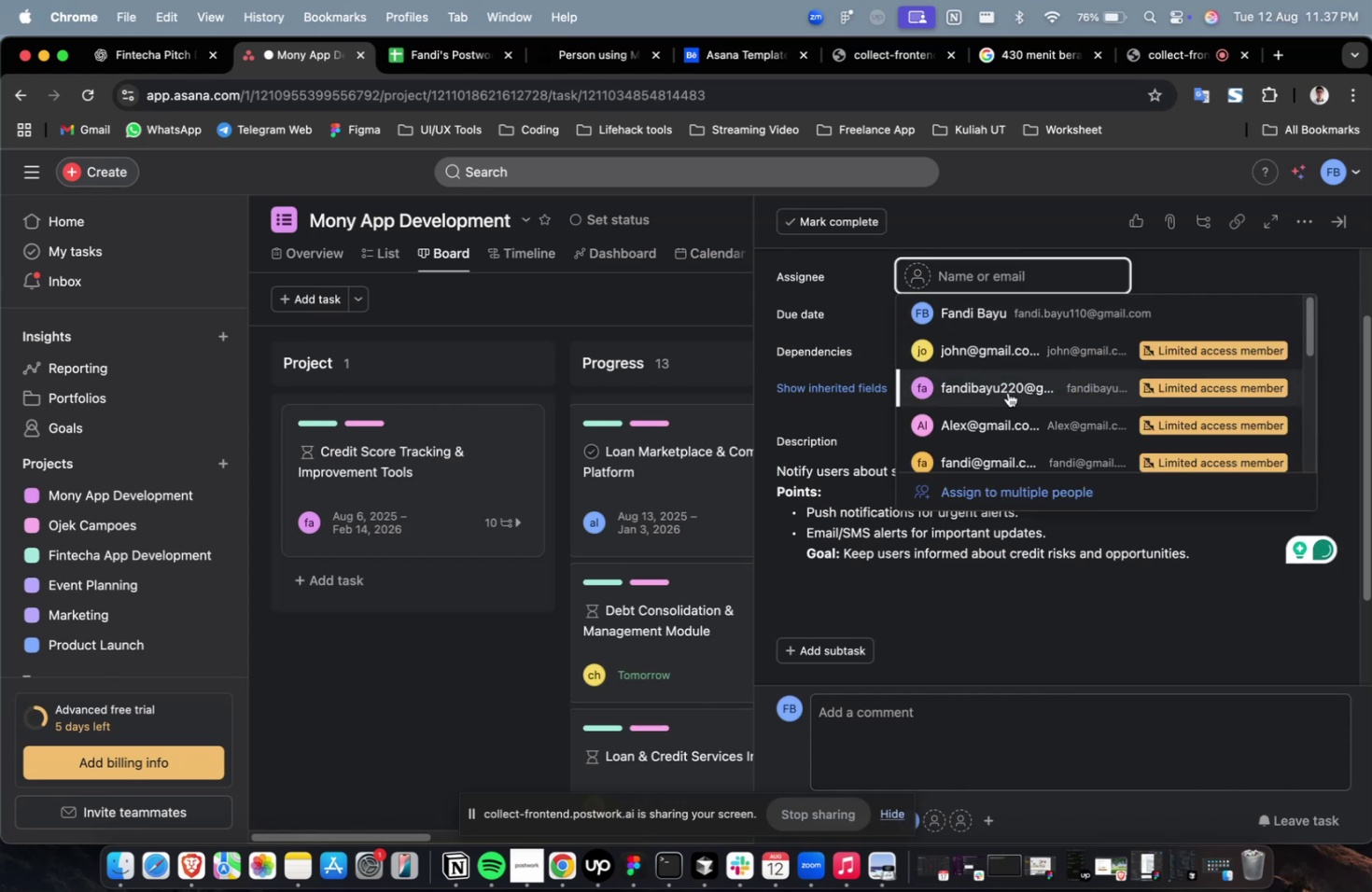 
left_click([1007, 392])
 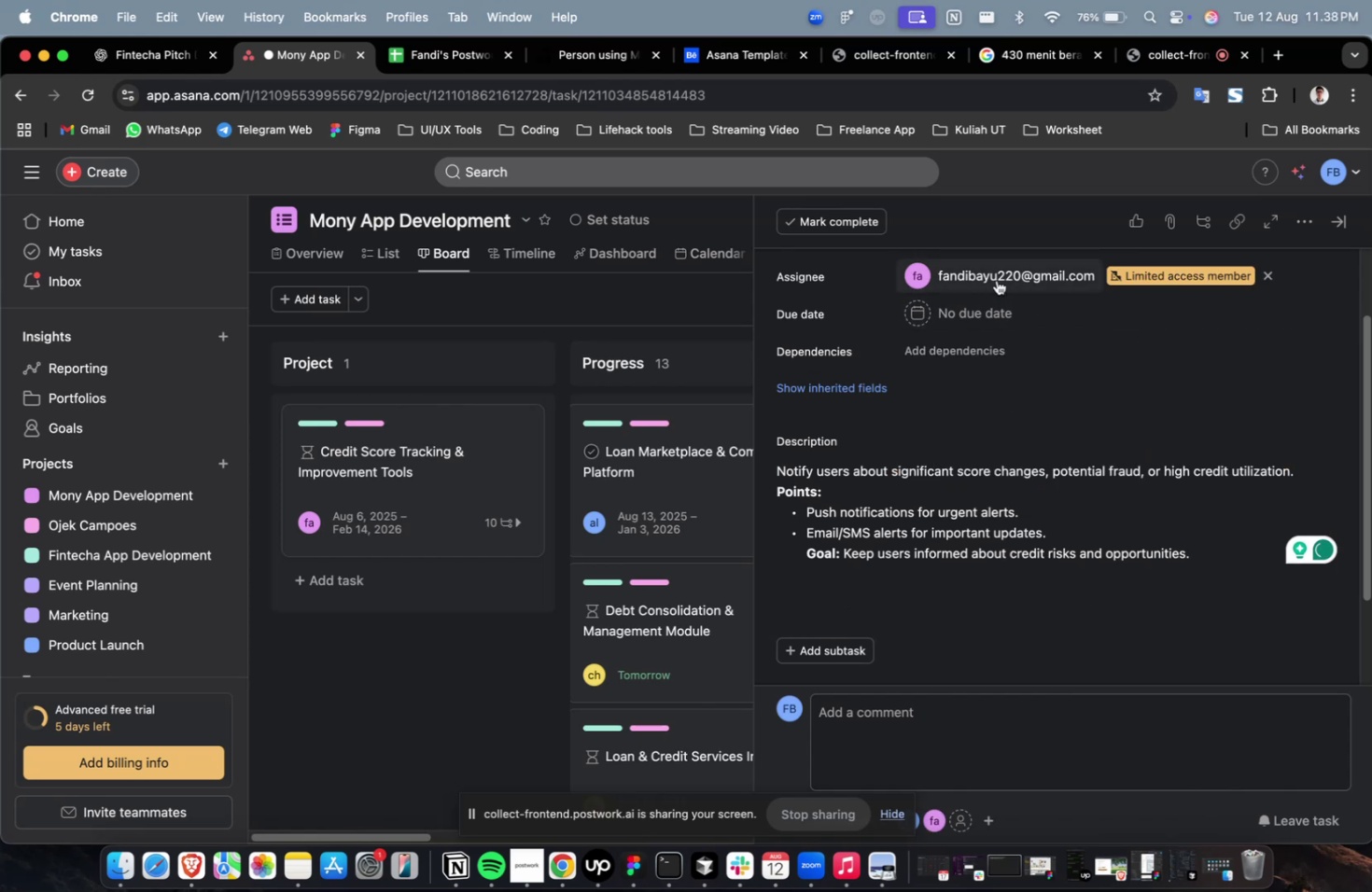 
double_click([996, 280])
 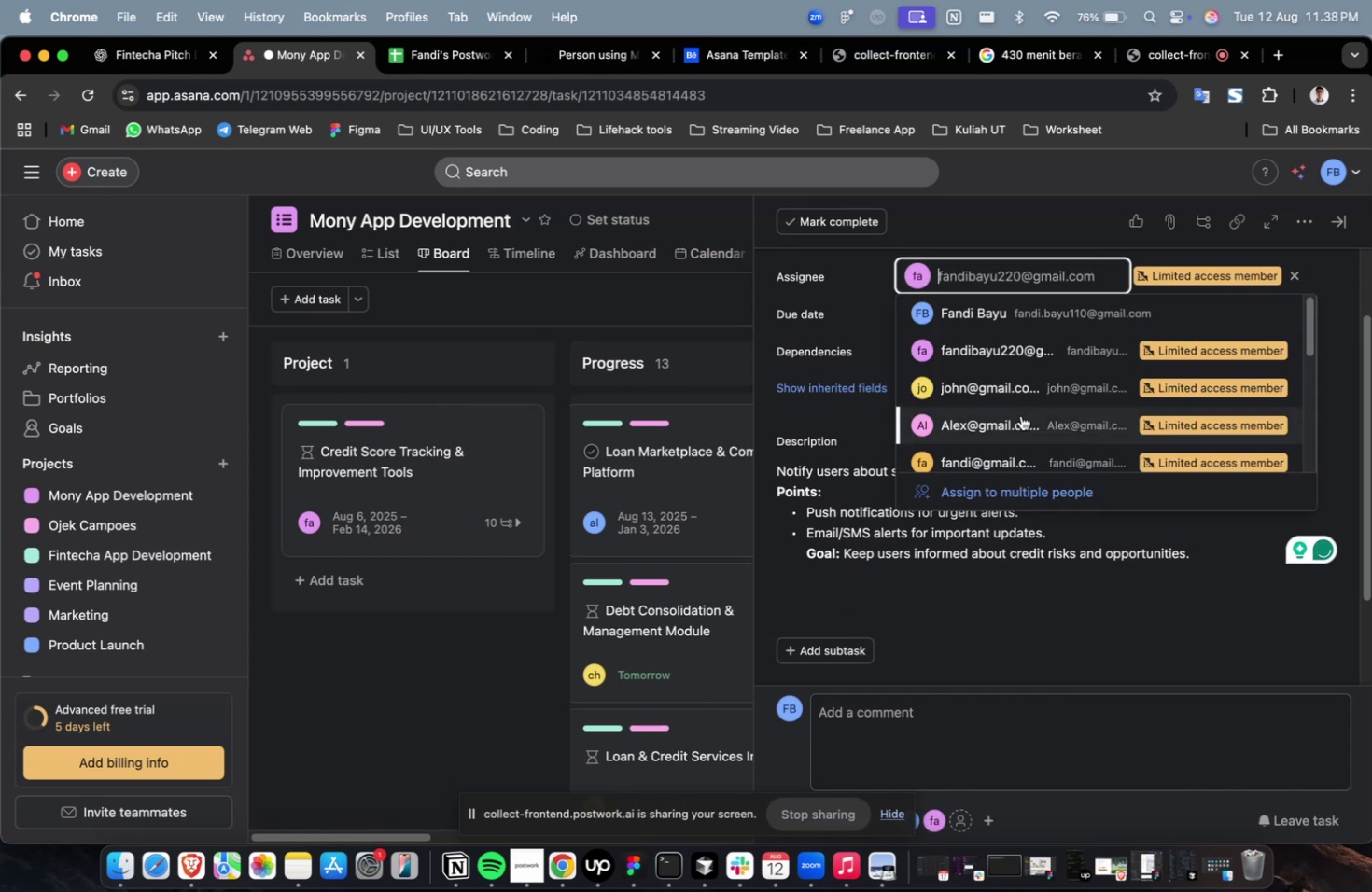 
scroll: coordinate [1020, 416], scroll_direction: down, amount: 4.0
 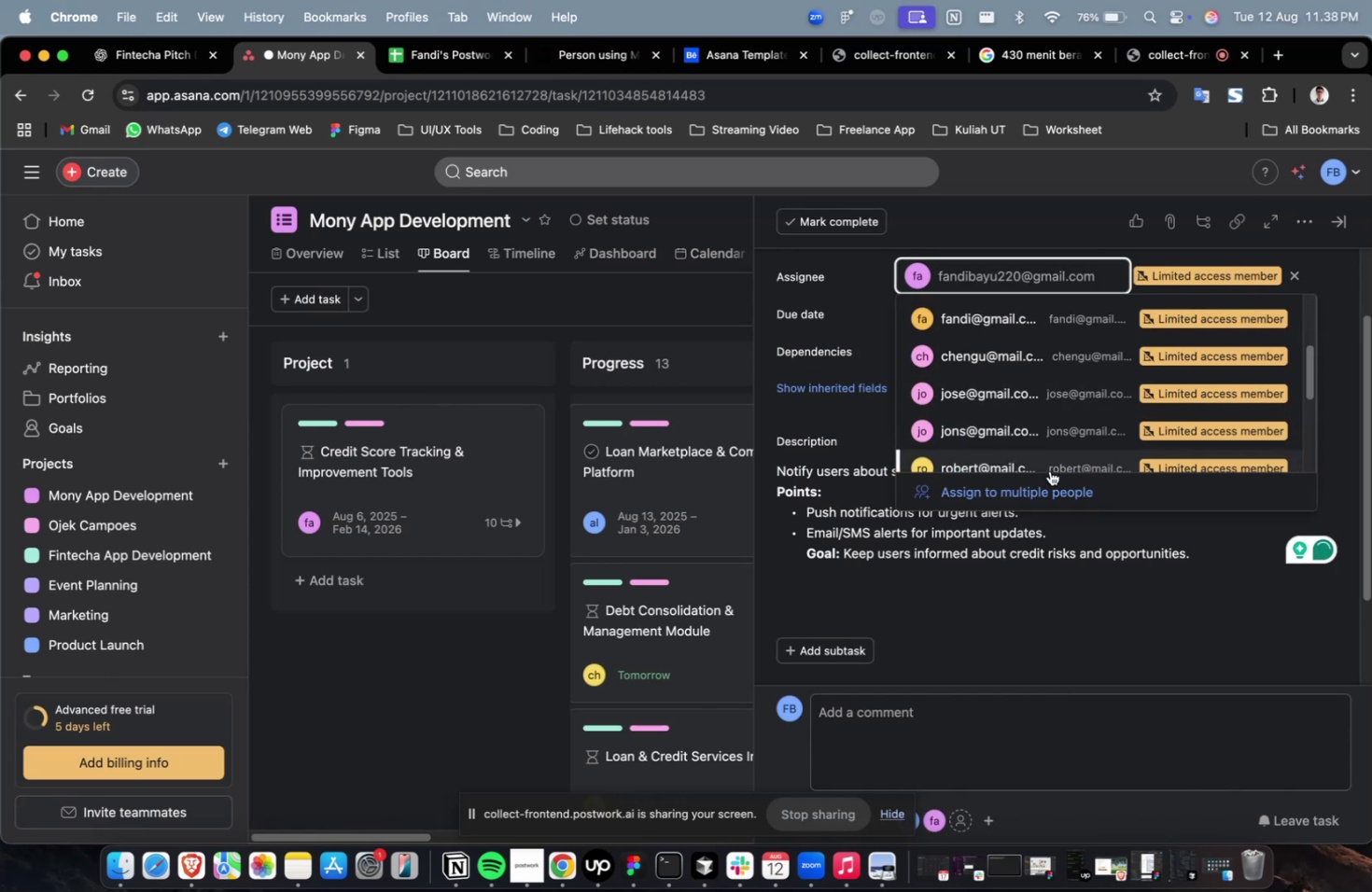 
left_click([1049, 470])
 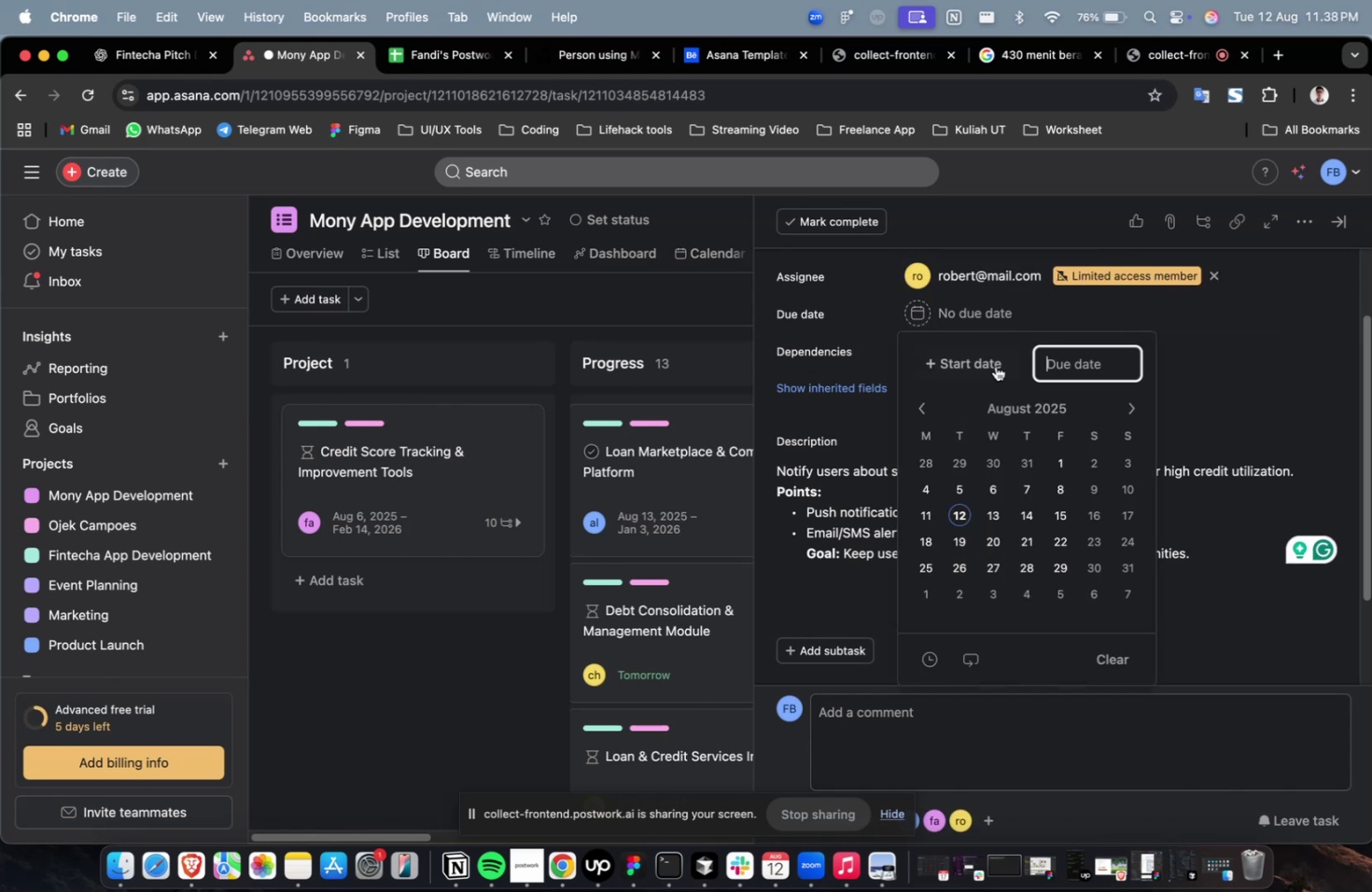 
double_click([995, 366])
 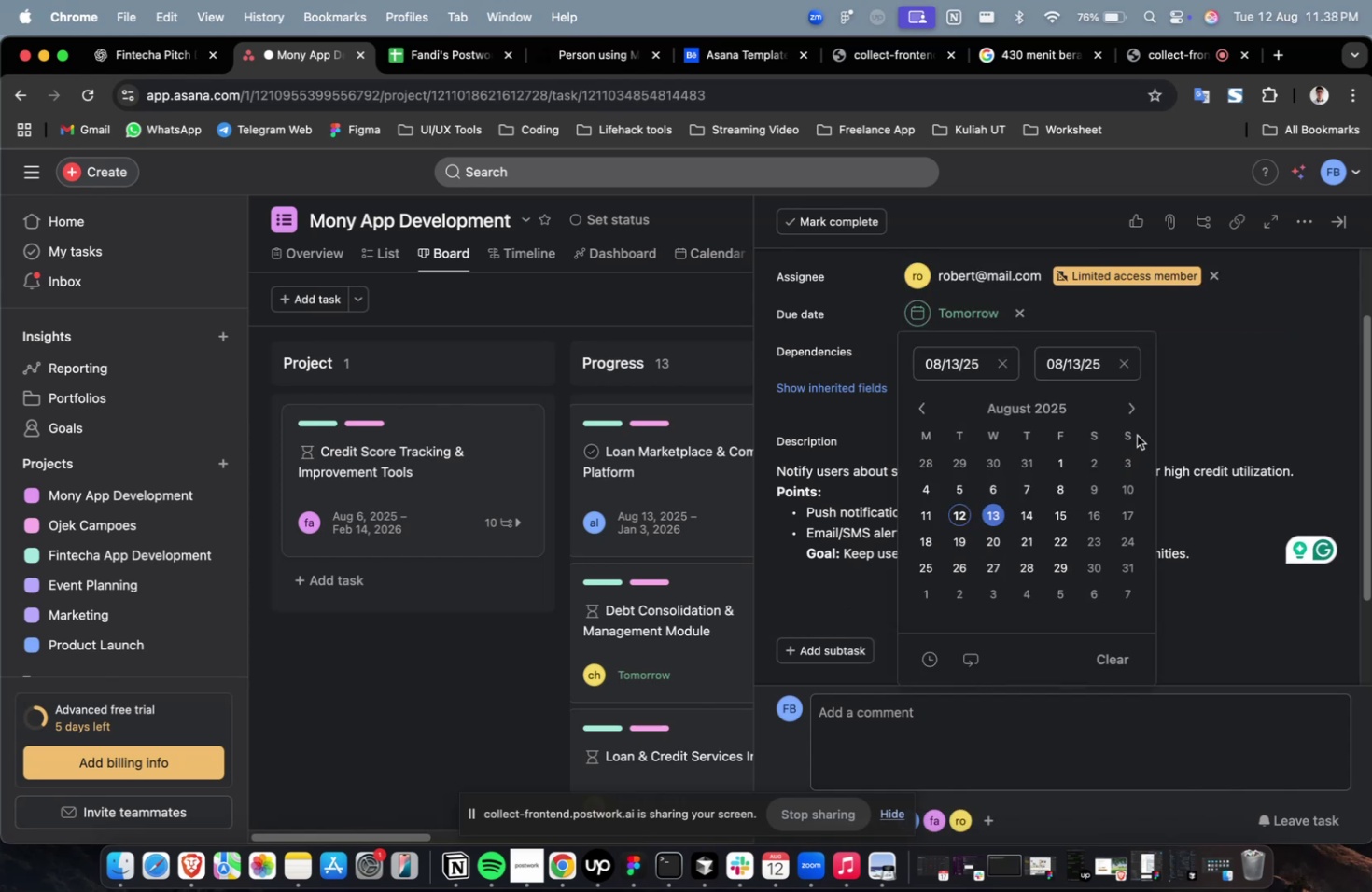 
double_click([1123, 409])
 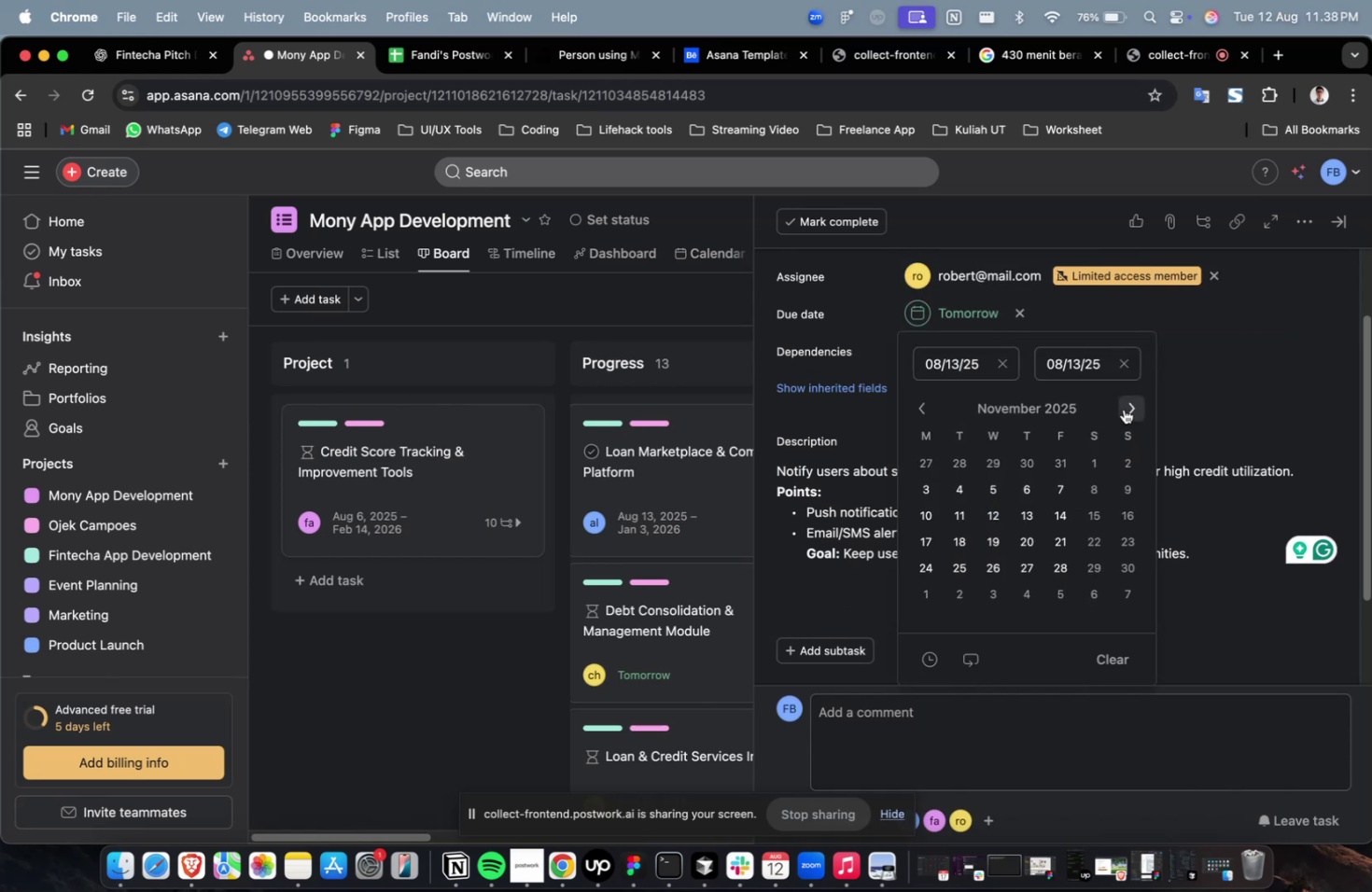 
triple_click([1123, 409])
 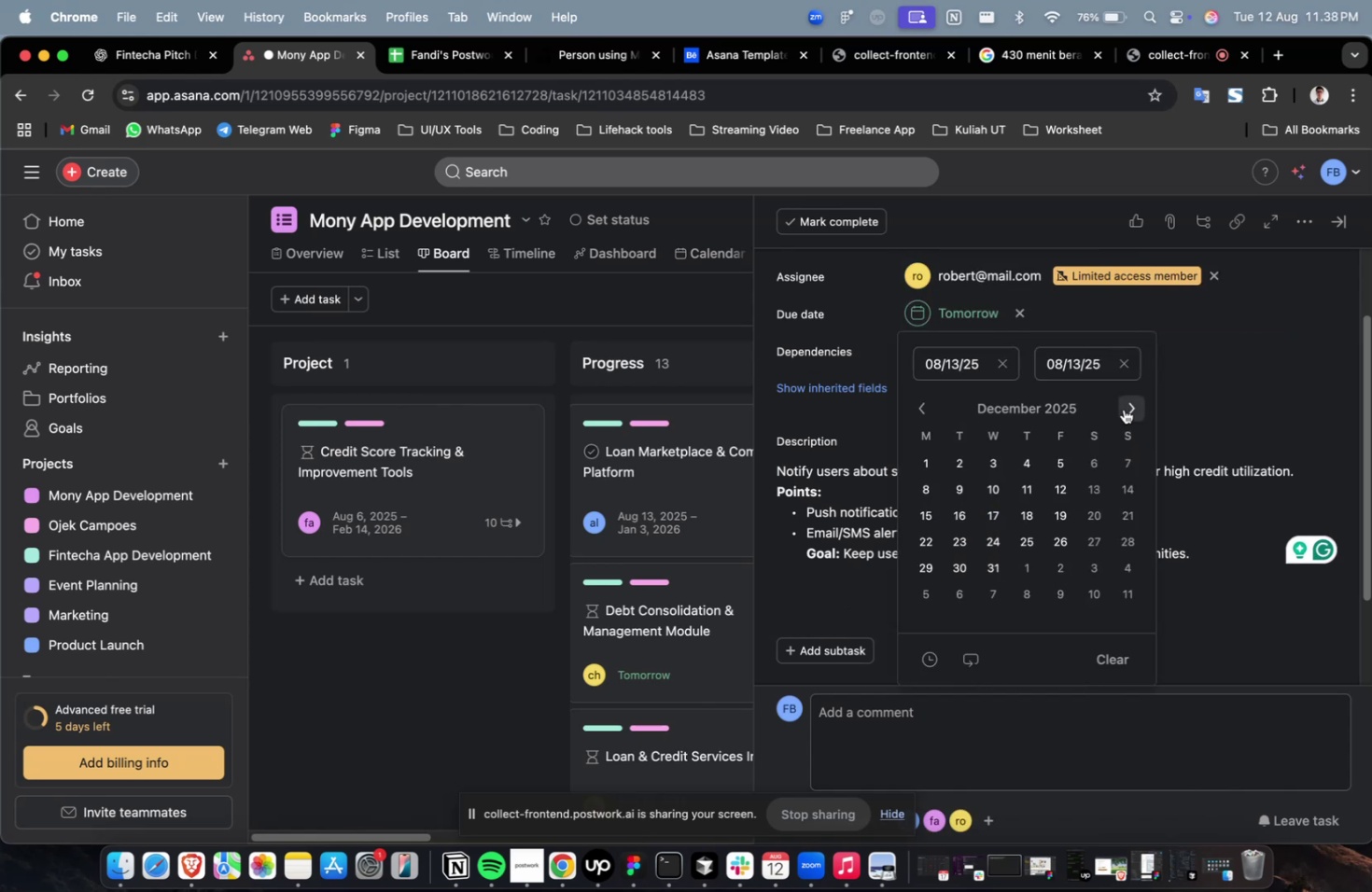 
triple_click([1123, 409])
 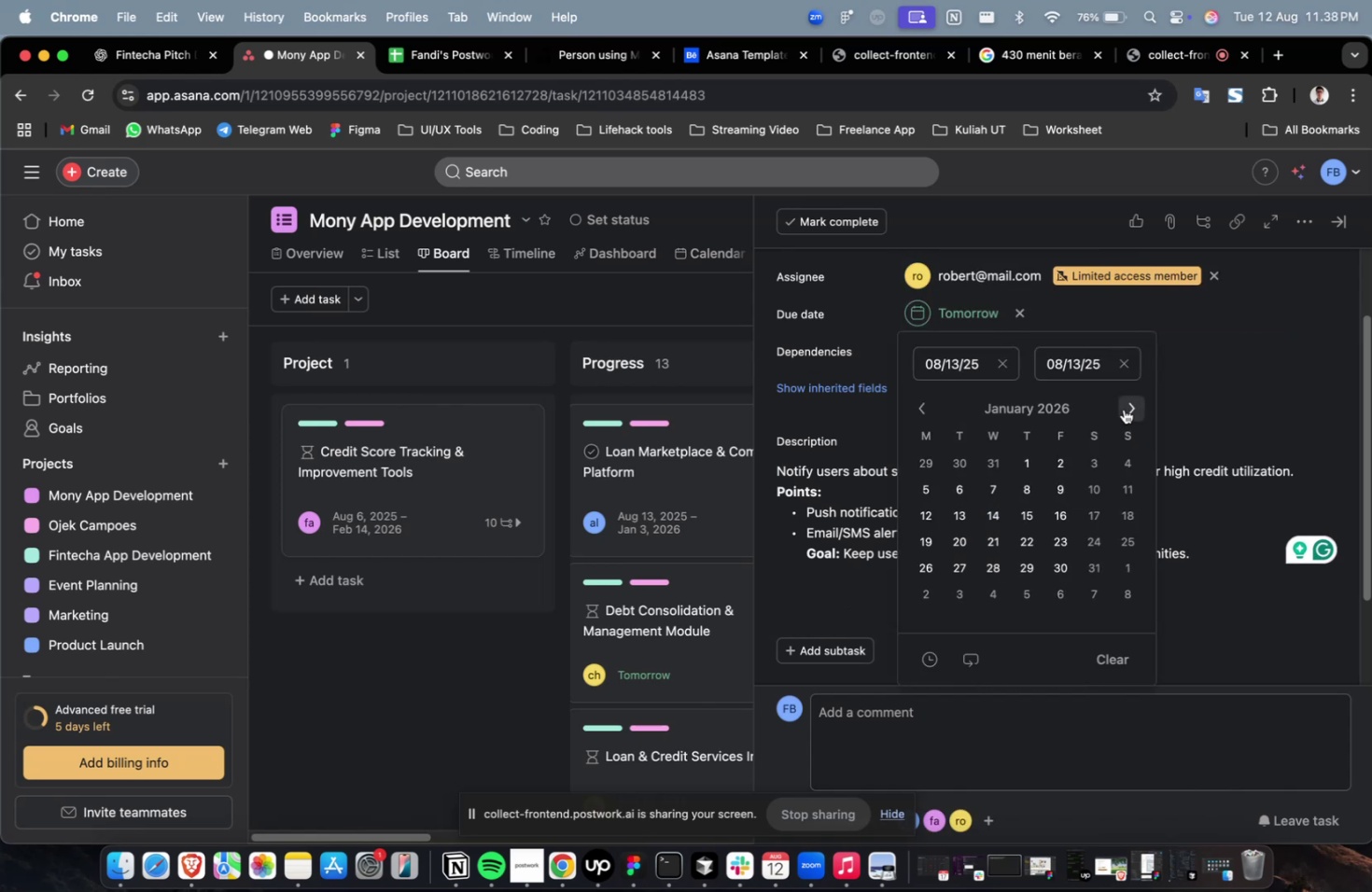 
triple_click([1123, 409])
 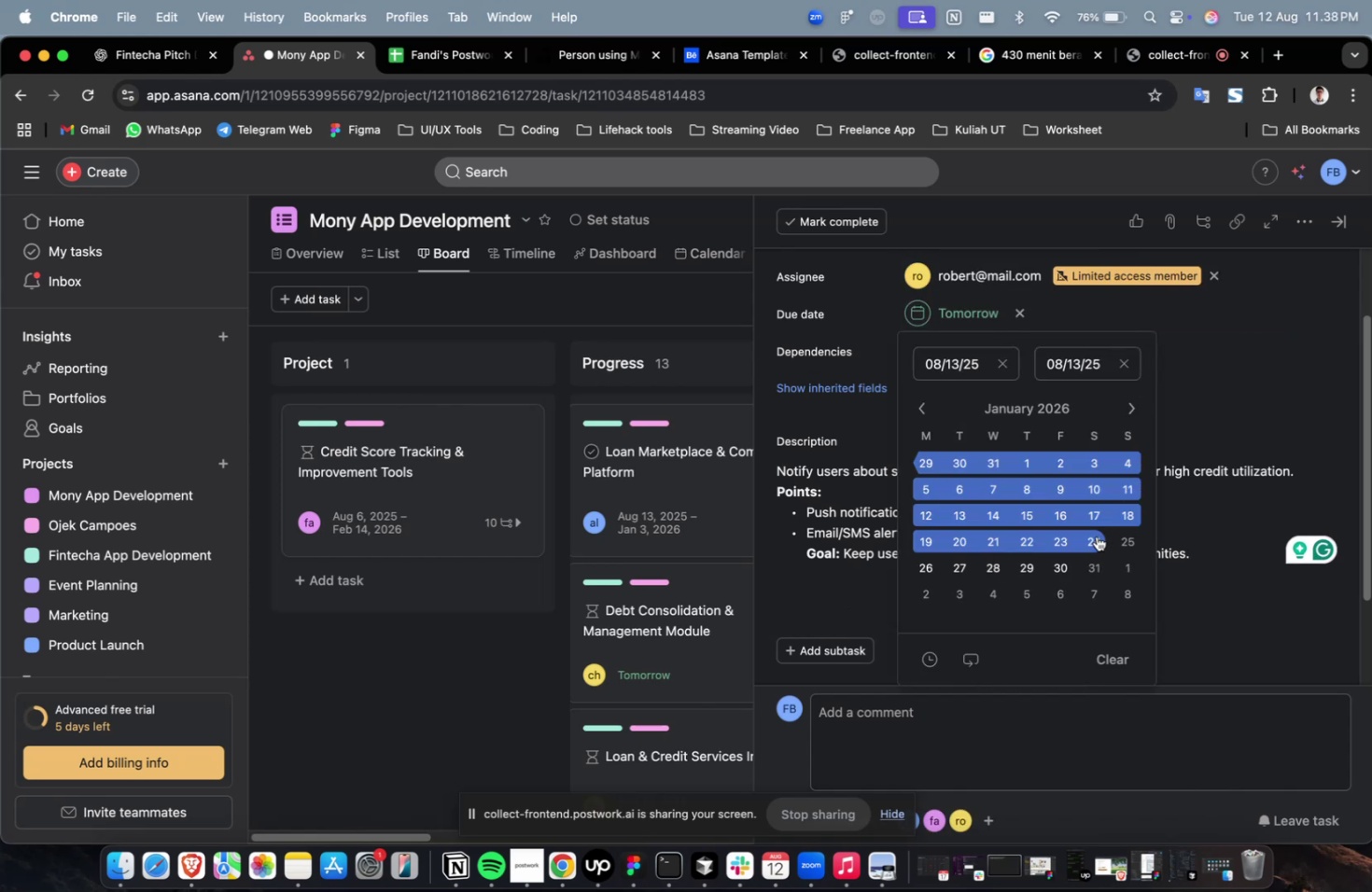 
left_click([1095, 536])
 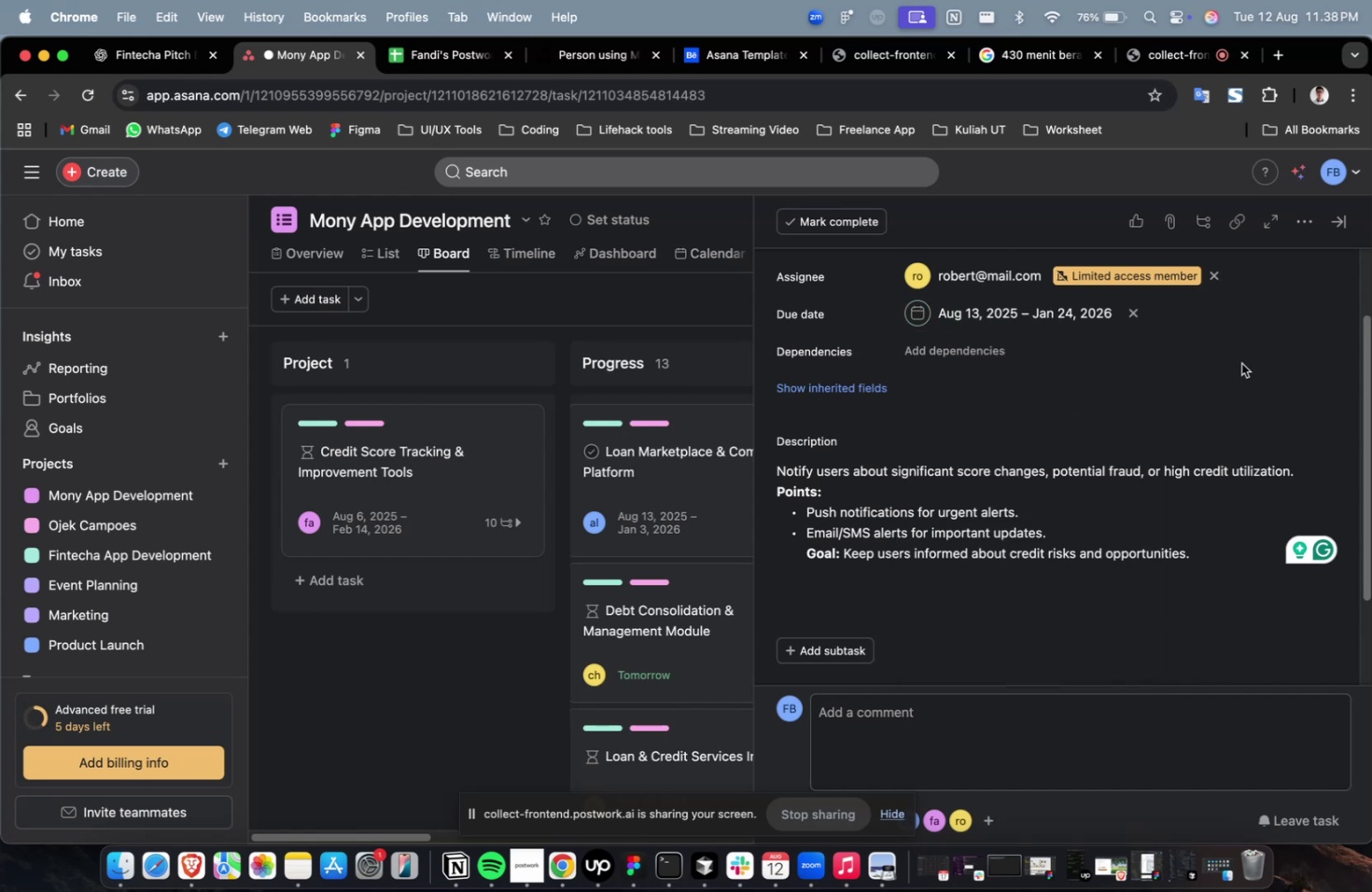 
double_click([1240, 363])
 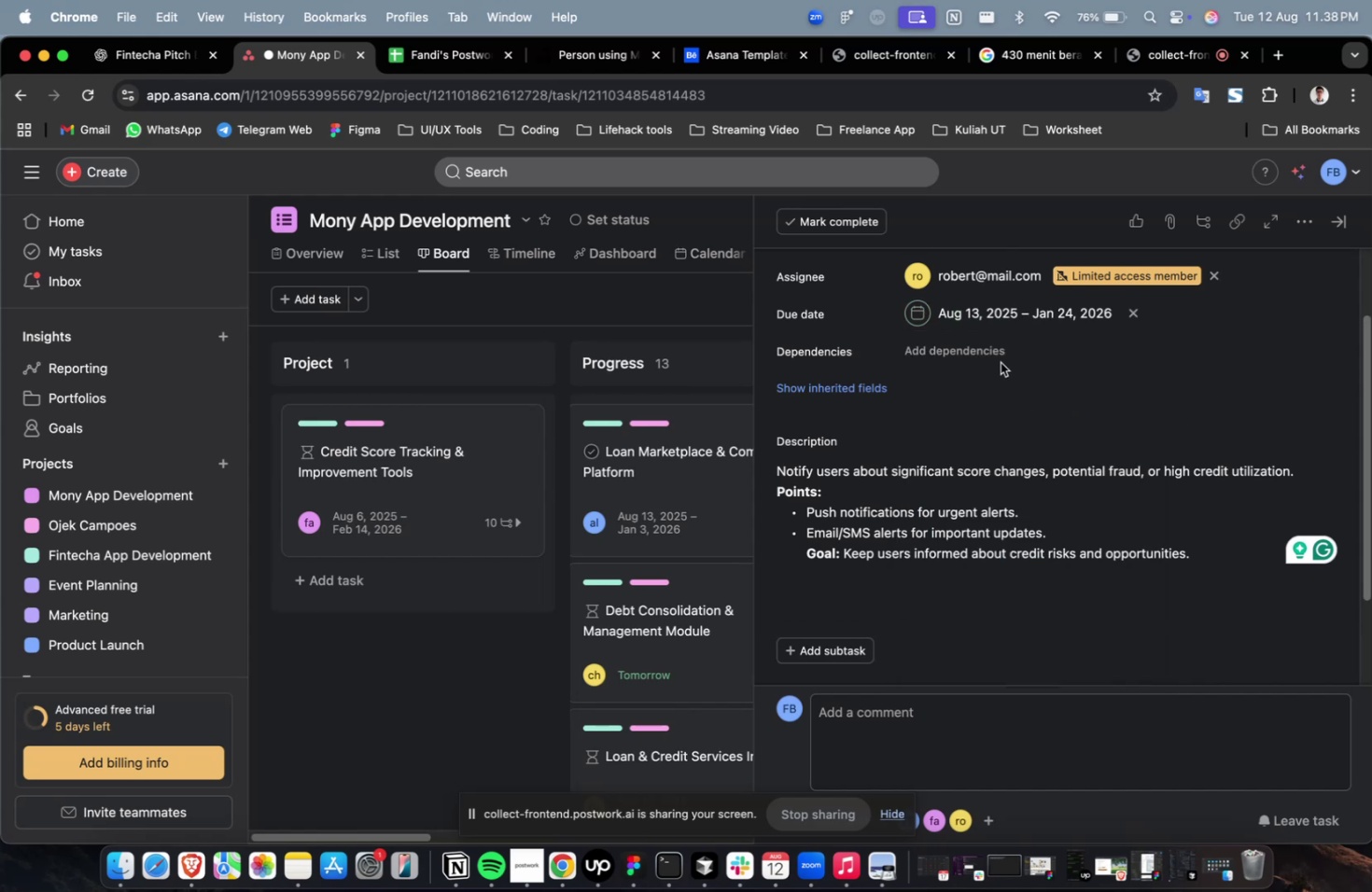 
left_click([997, 350])
 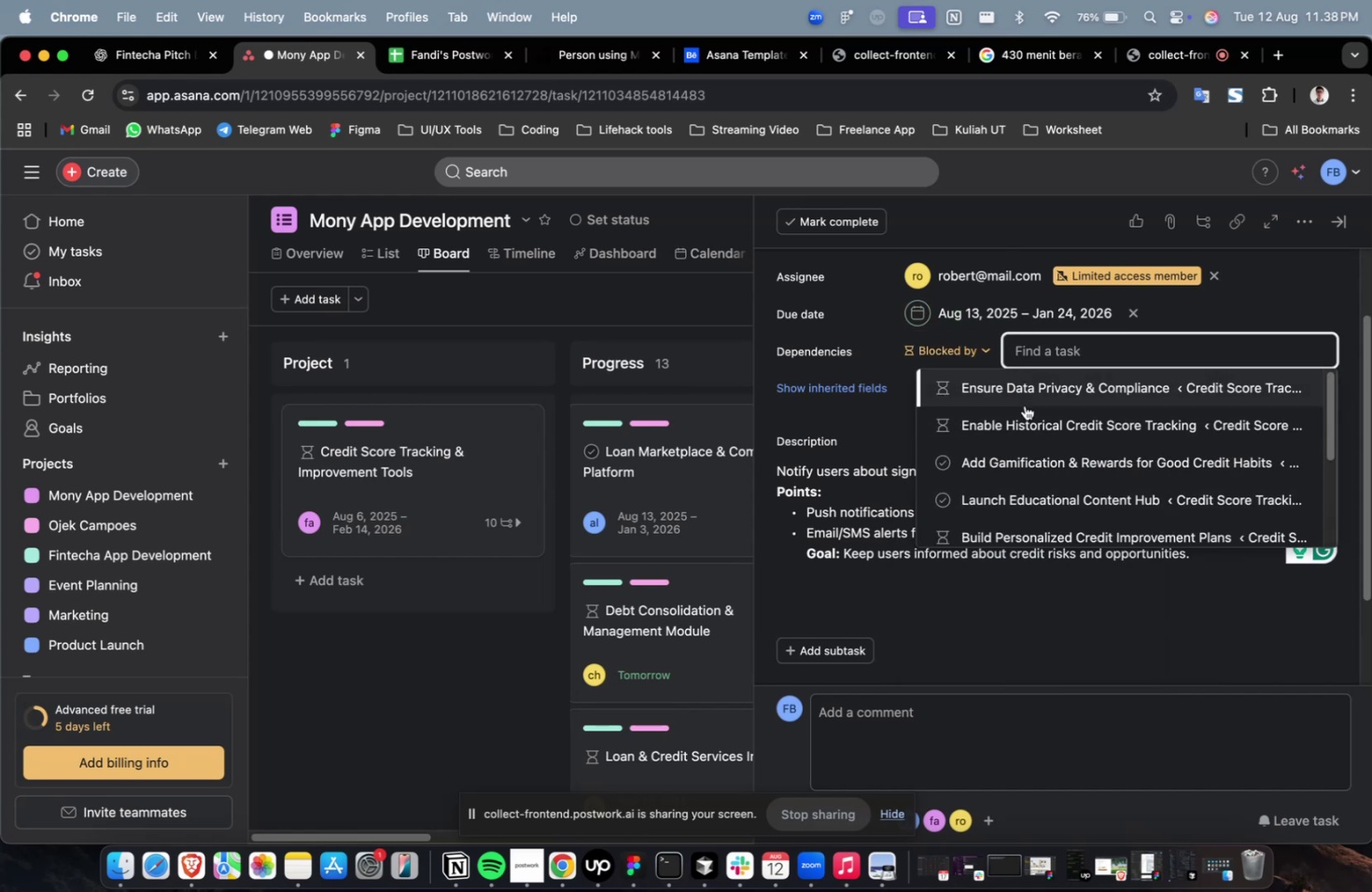 
left_click([1024, 403])
 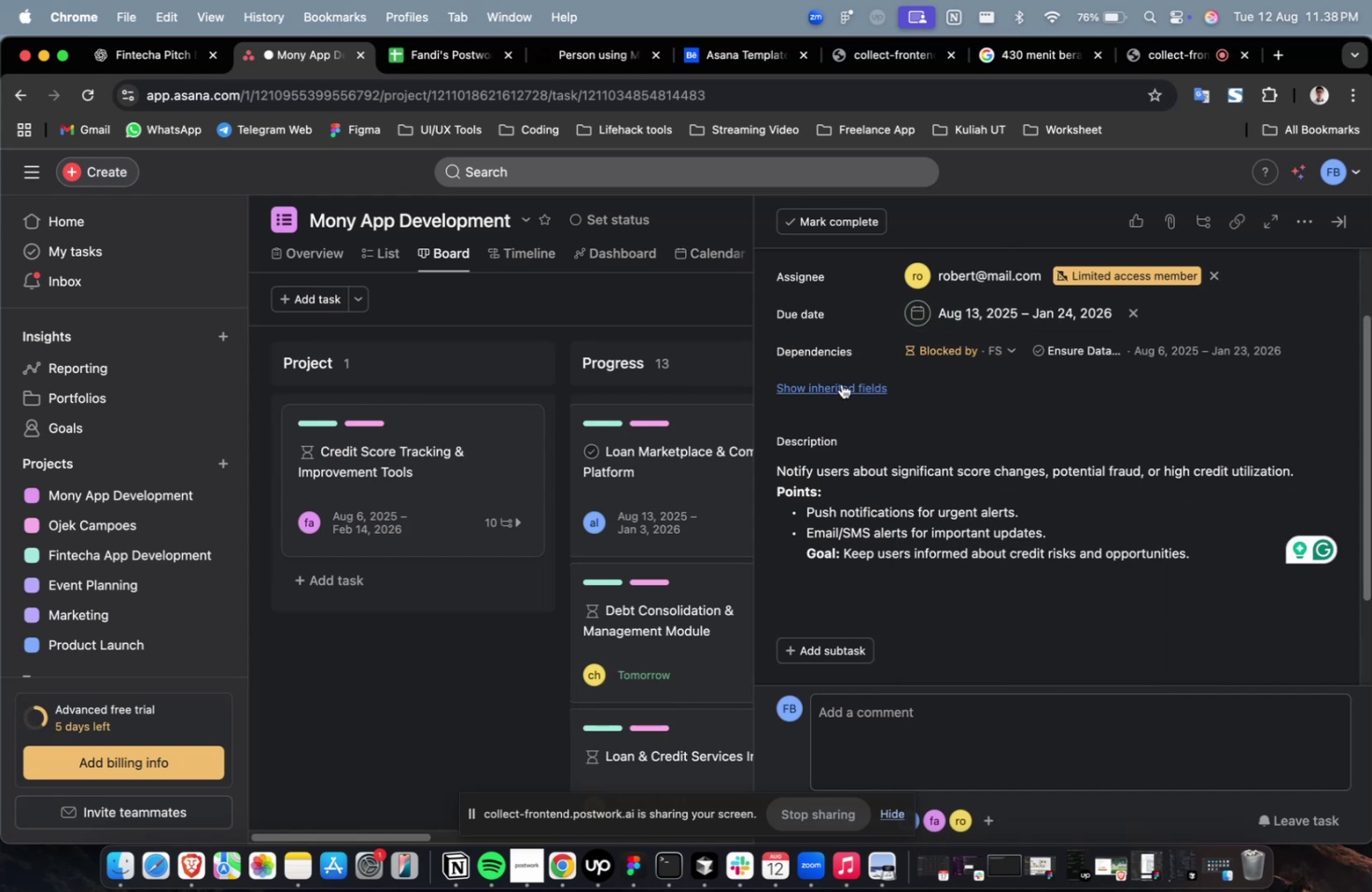 
double_click([841, 383])
 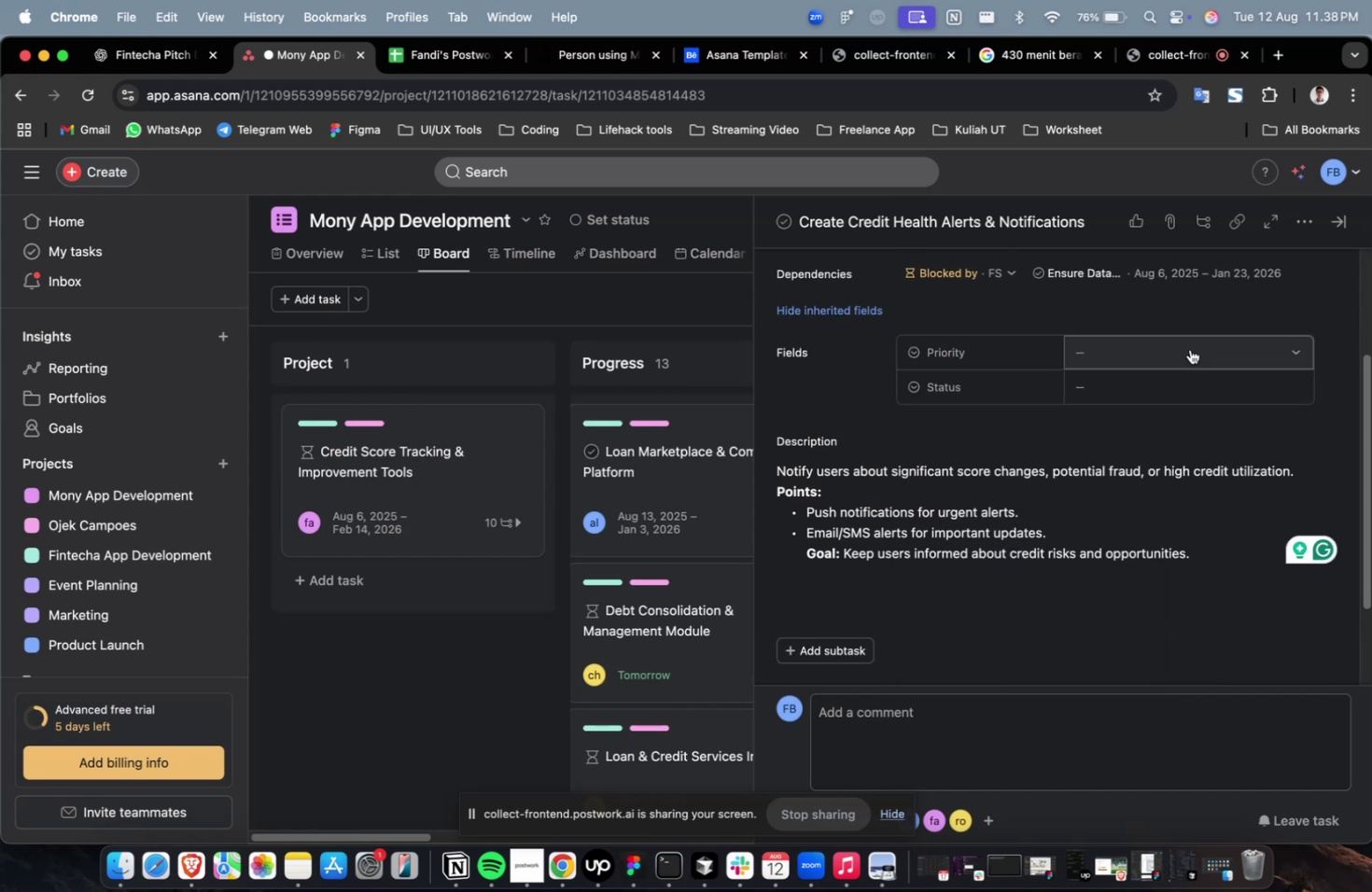 
triple_click([1189, 349])
 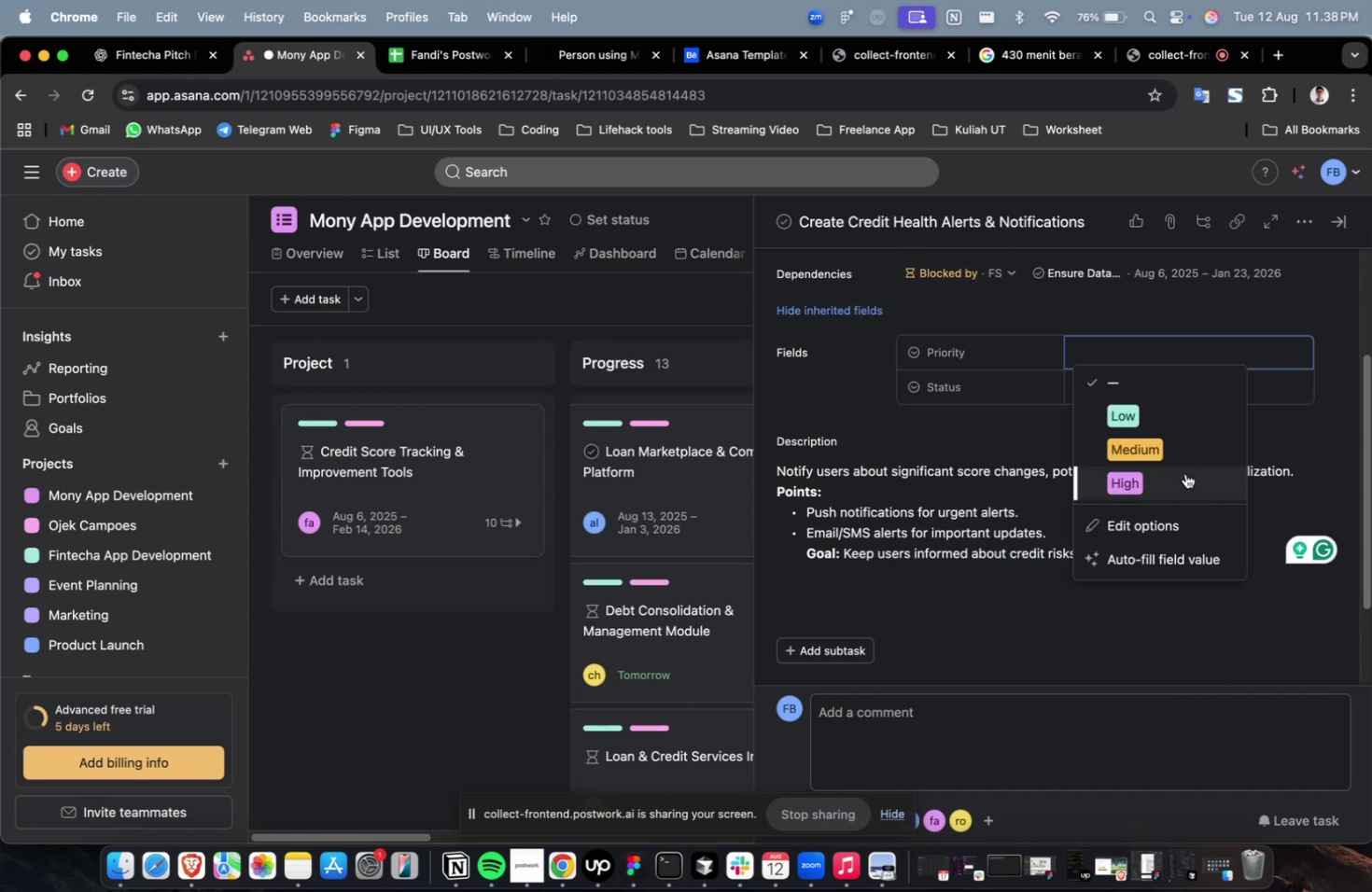 
triple_click([1184, 473])
 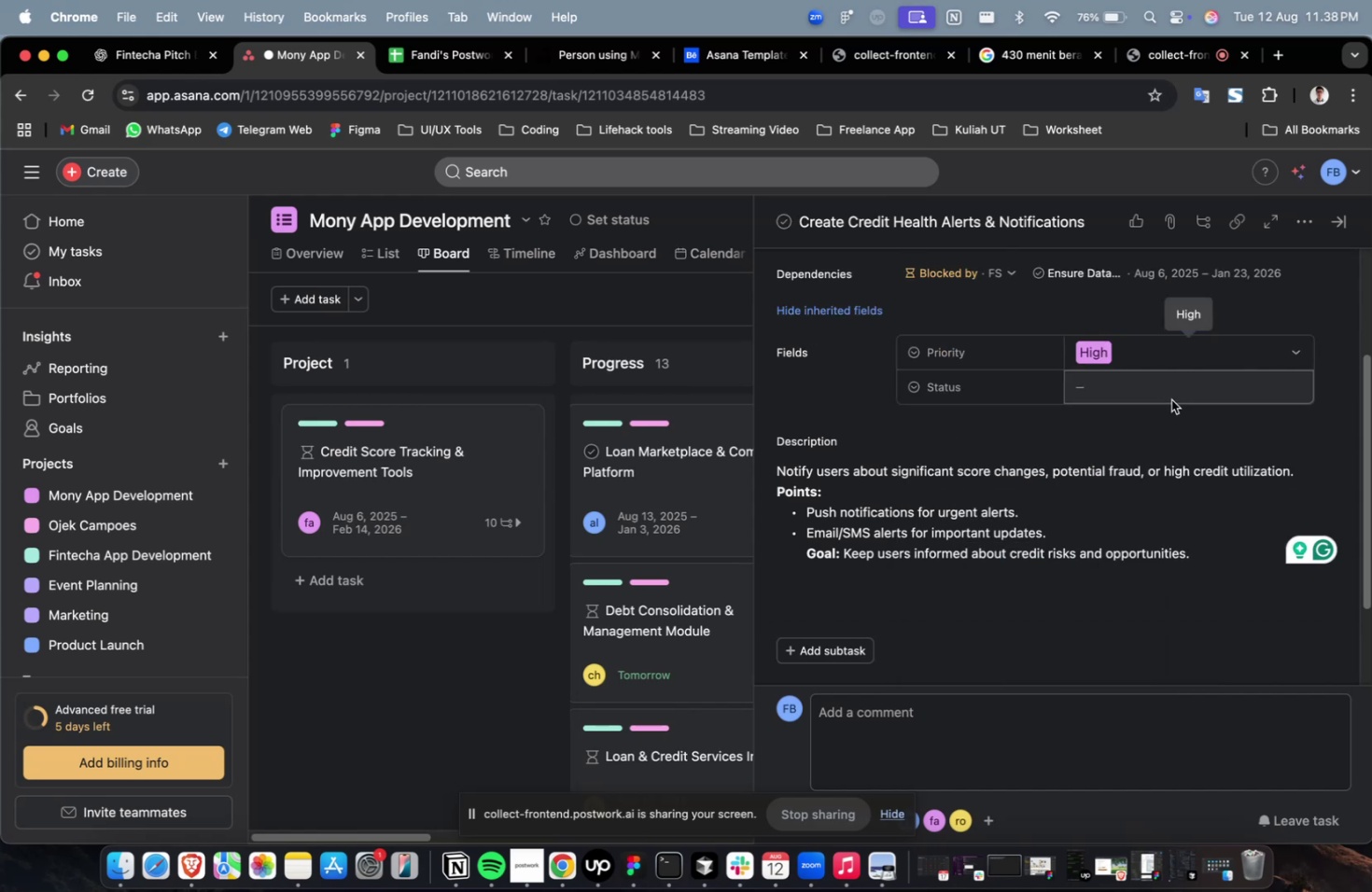 
triple_click([1170, 399])
 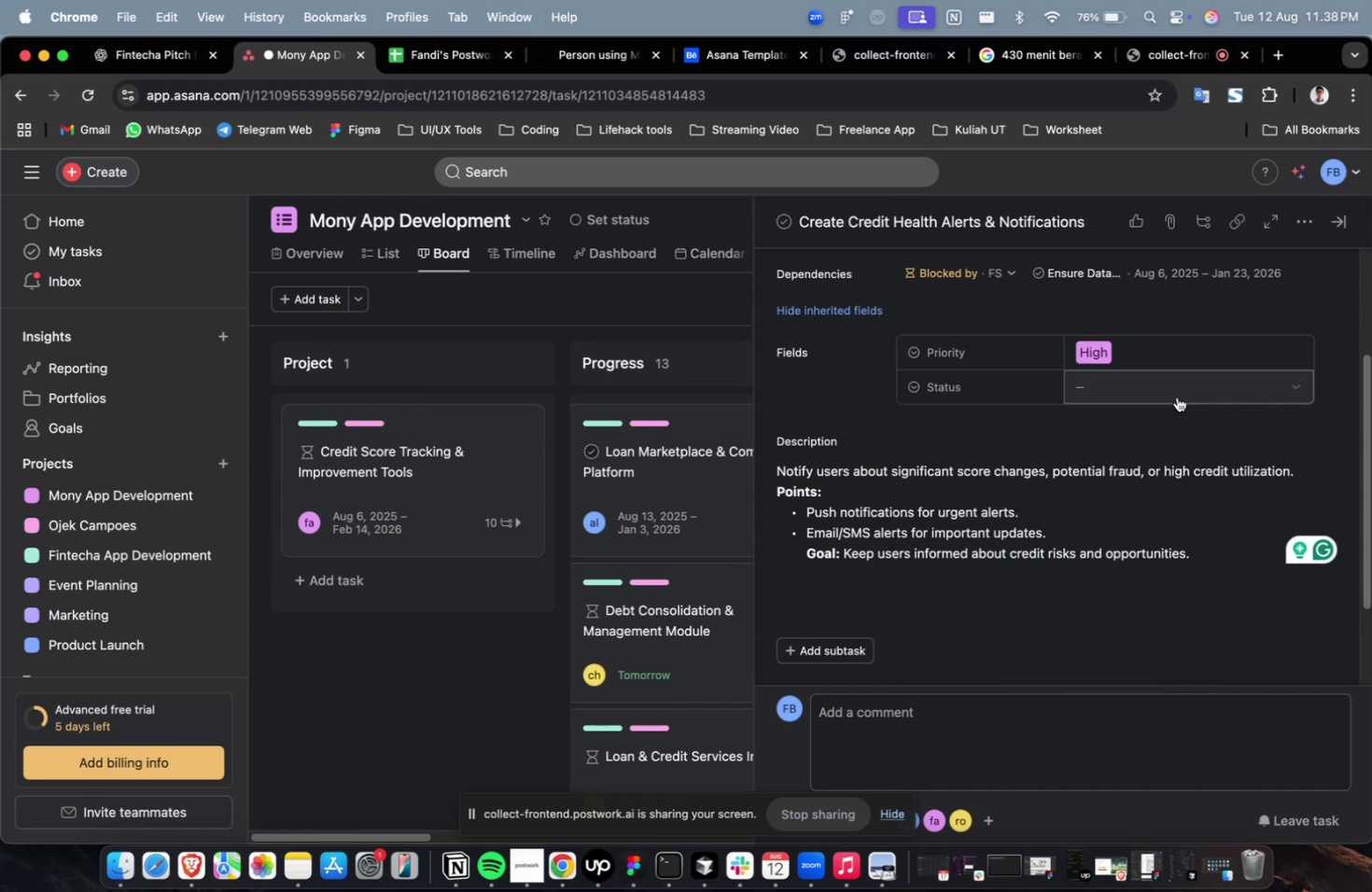 
triple_click([1176, 397])
 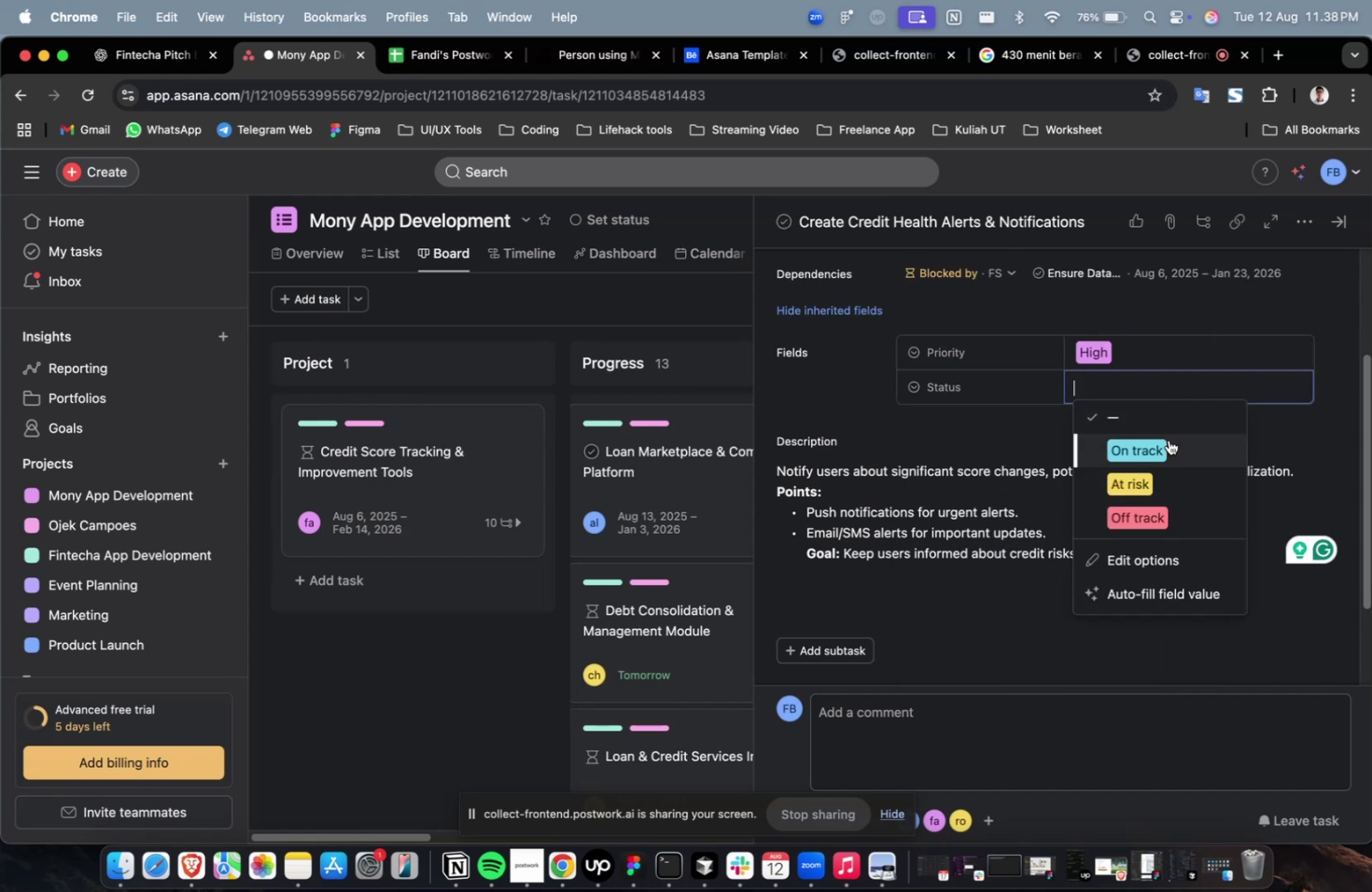 
triple_click([1168, 439])
 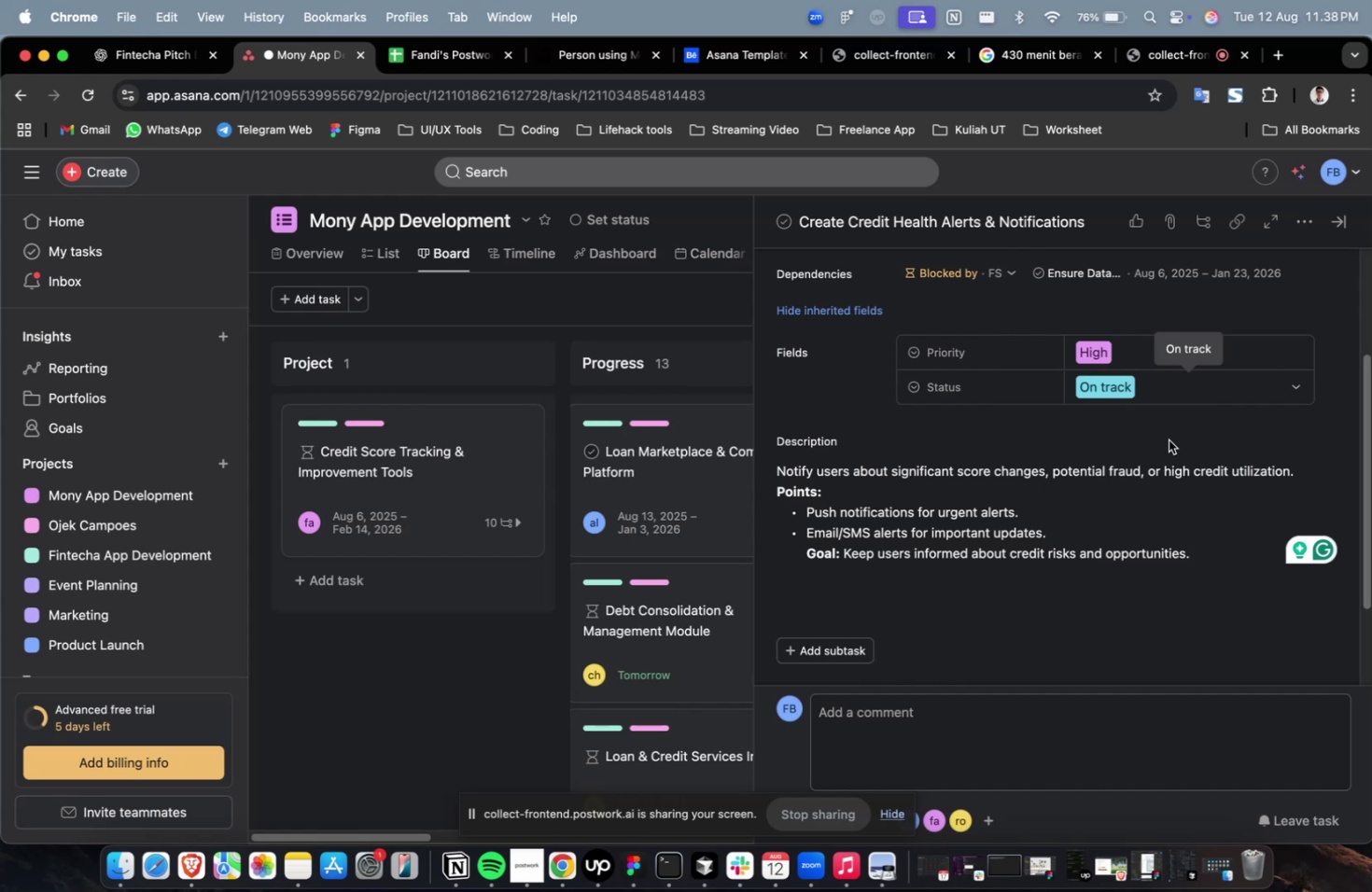 
scroll: coordinate [1168, 439], scroll_direction: up, amount: 1.0
 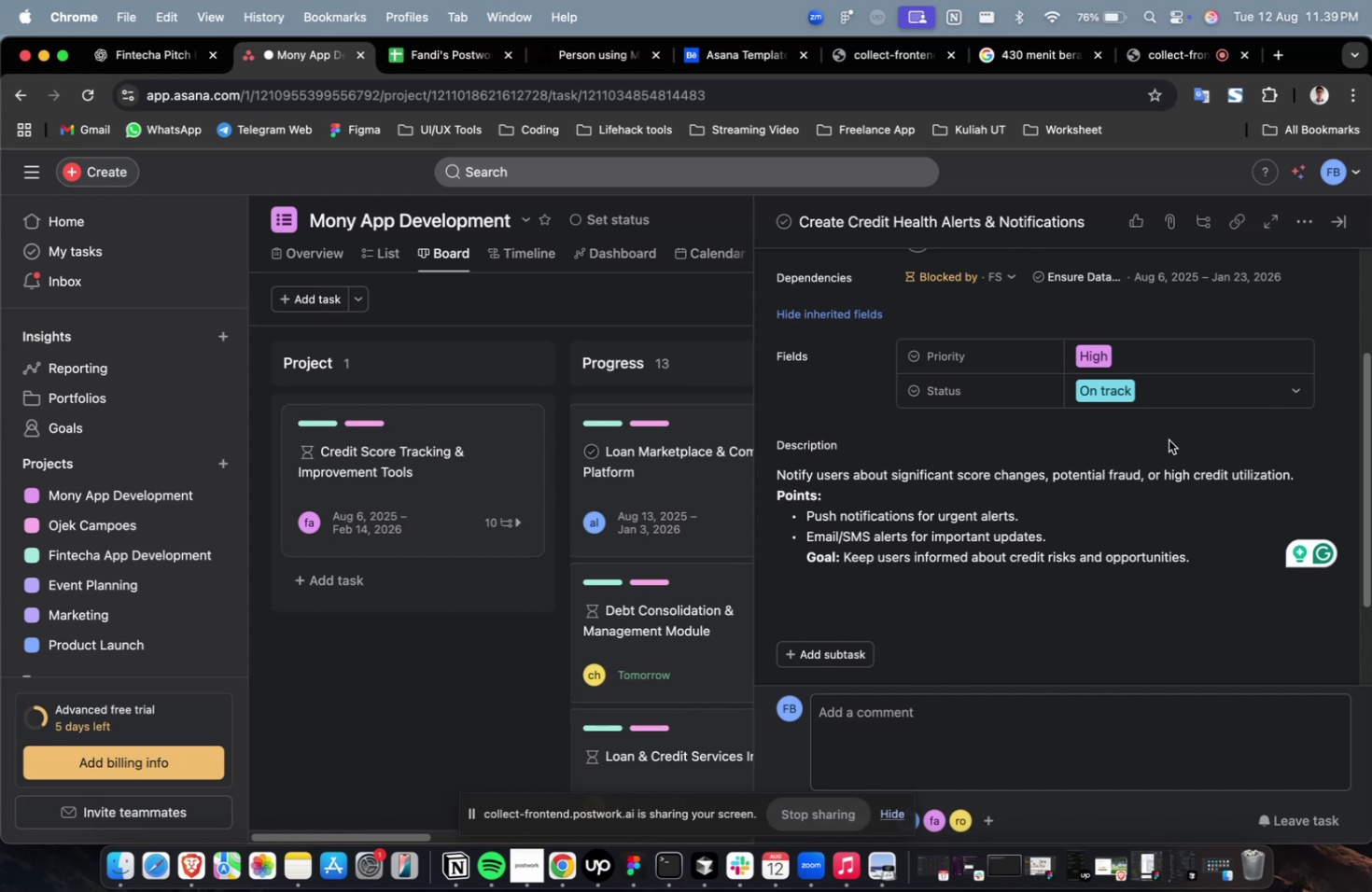 
wait(55.34)
 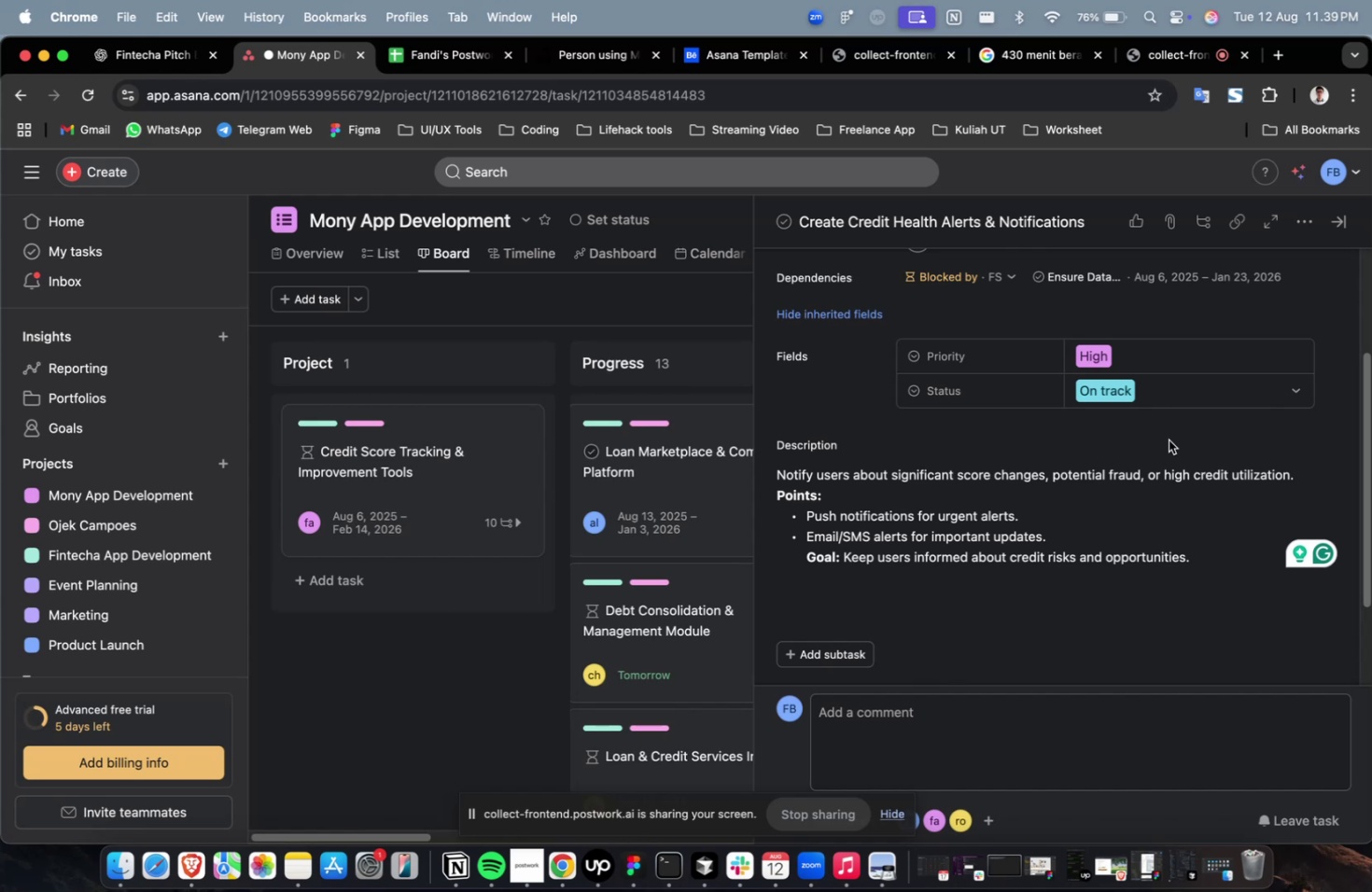 
scroll: coordinate [1032, 485], scroll_direction: up, amount: 10.0
 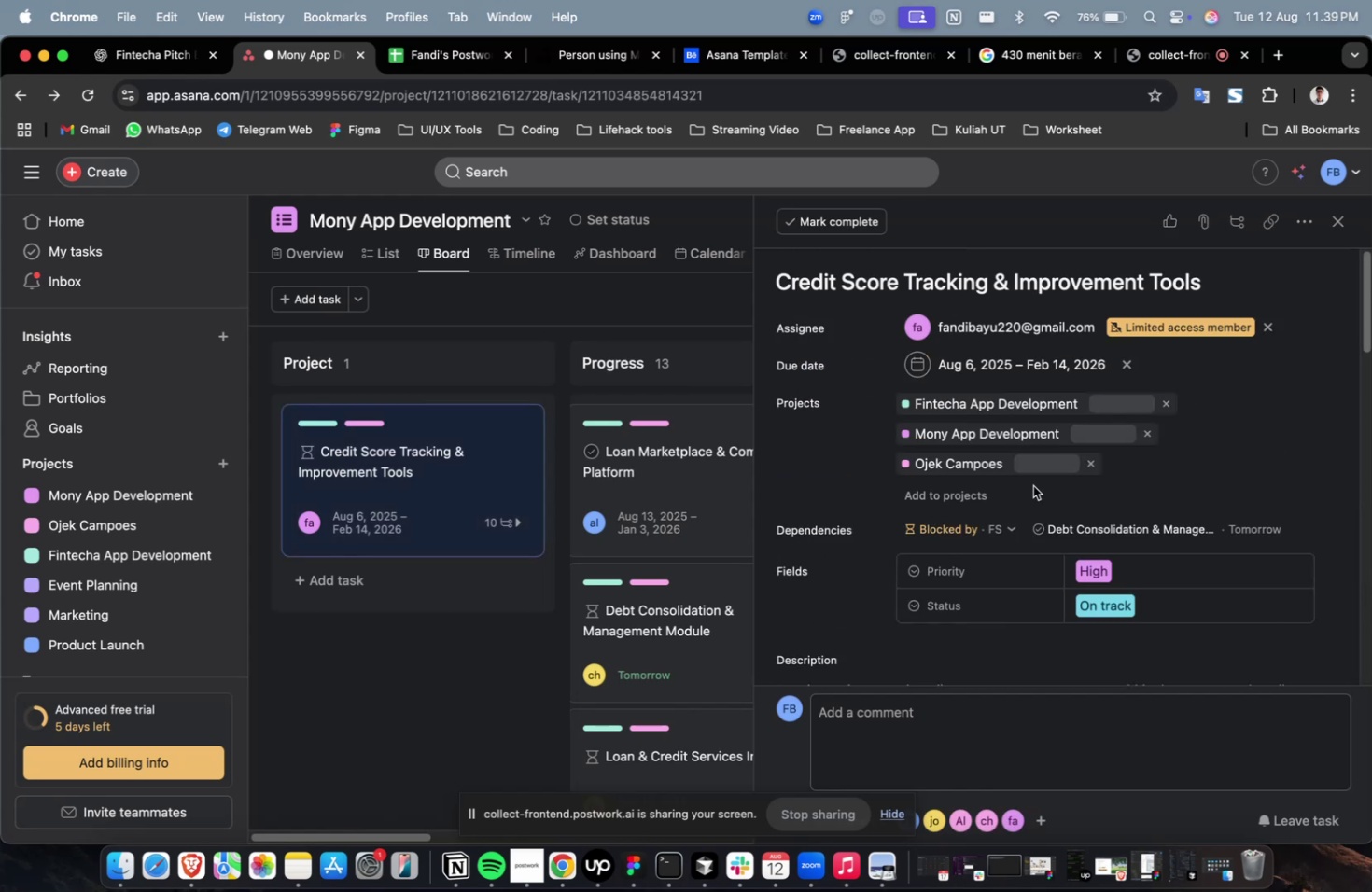 
scroll: coordinate [1032, 485], scroll_direction: down, amount: 31.0
 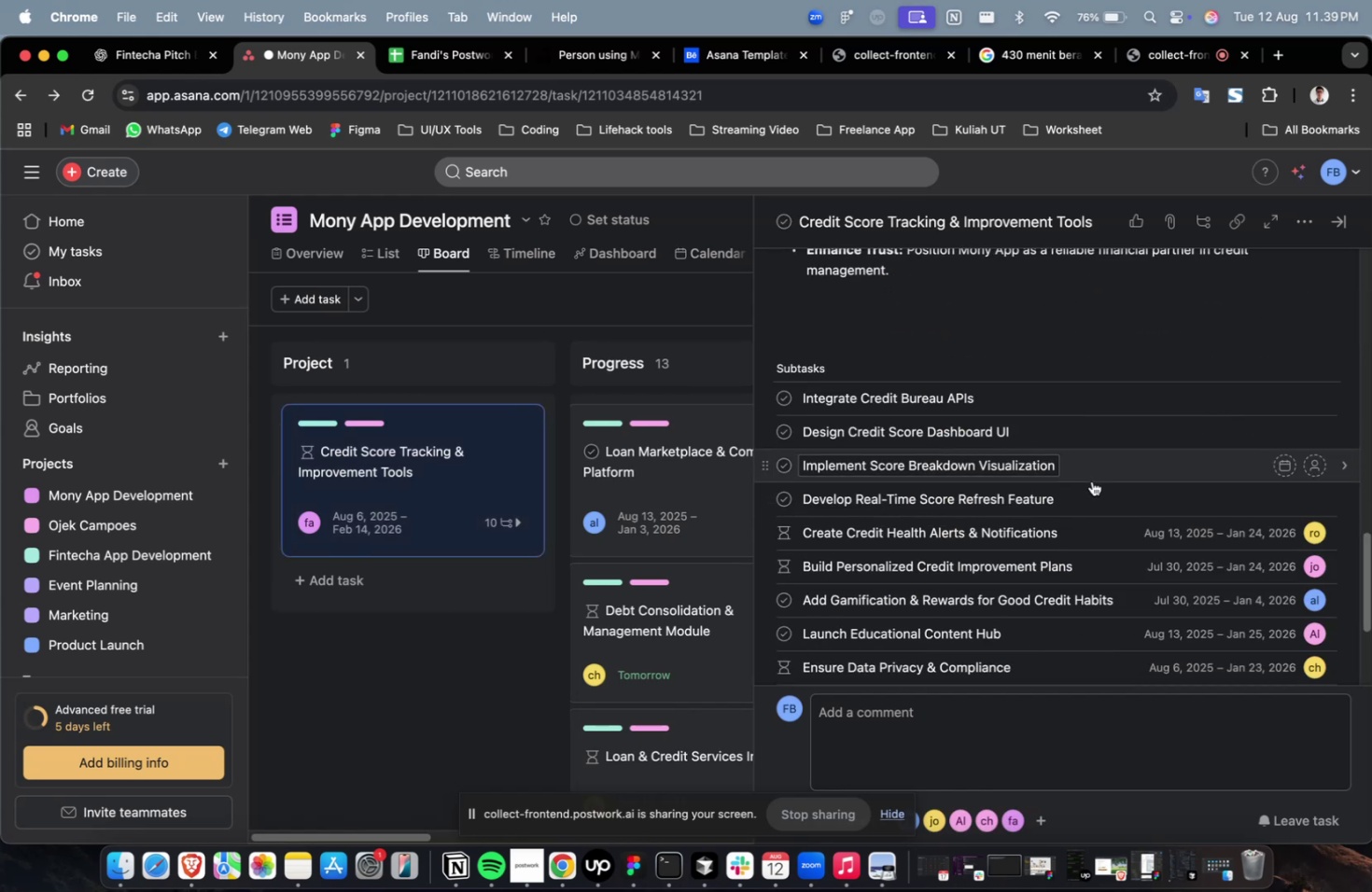 
left_click([1091, 481])
 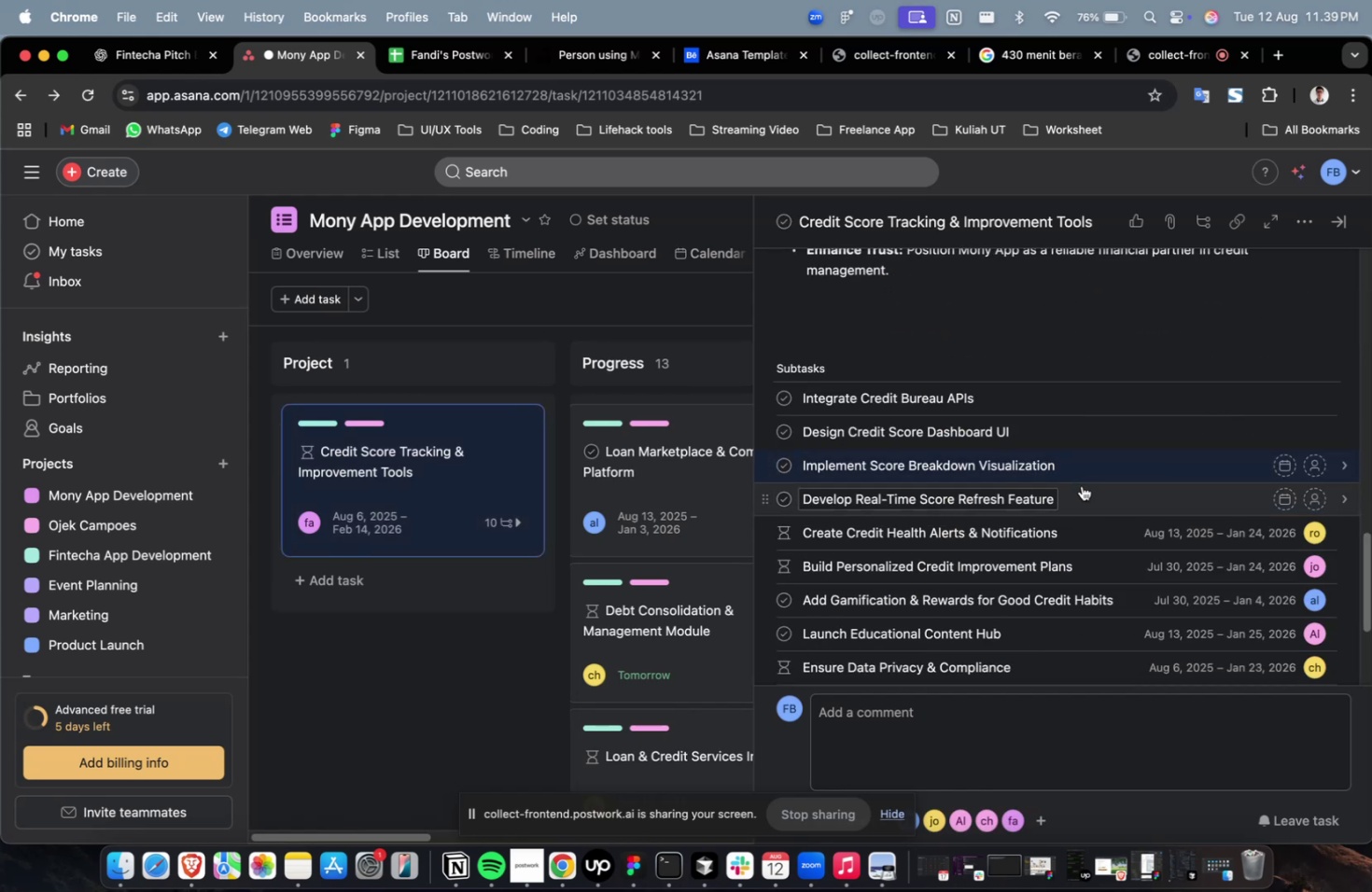 
double_click([1081, 485])
 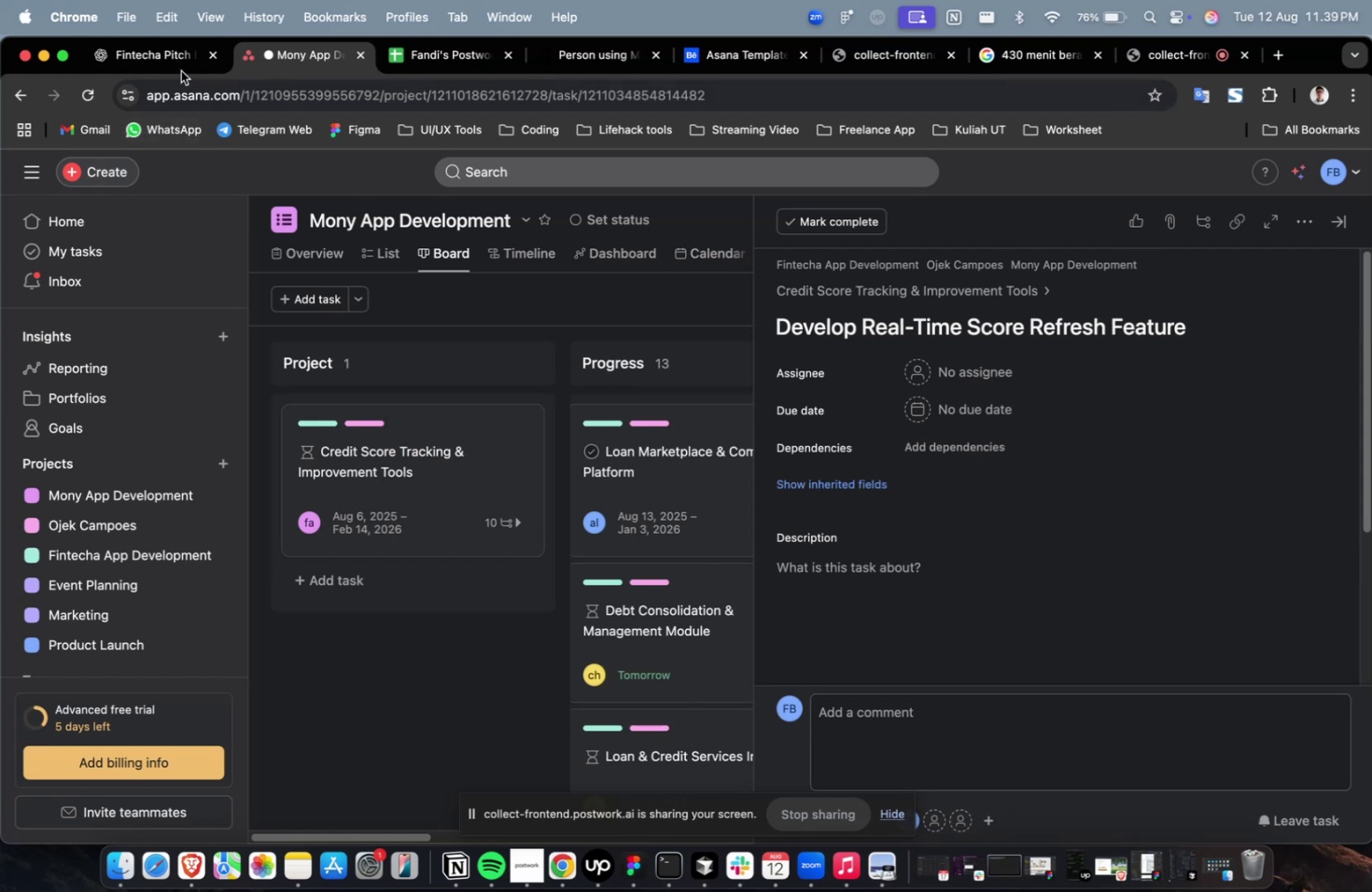 
left_click([166, 63])
 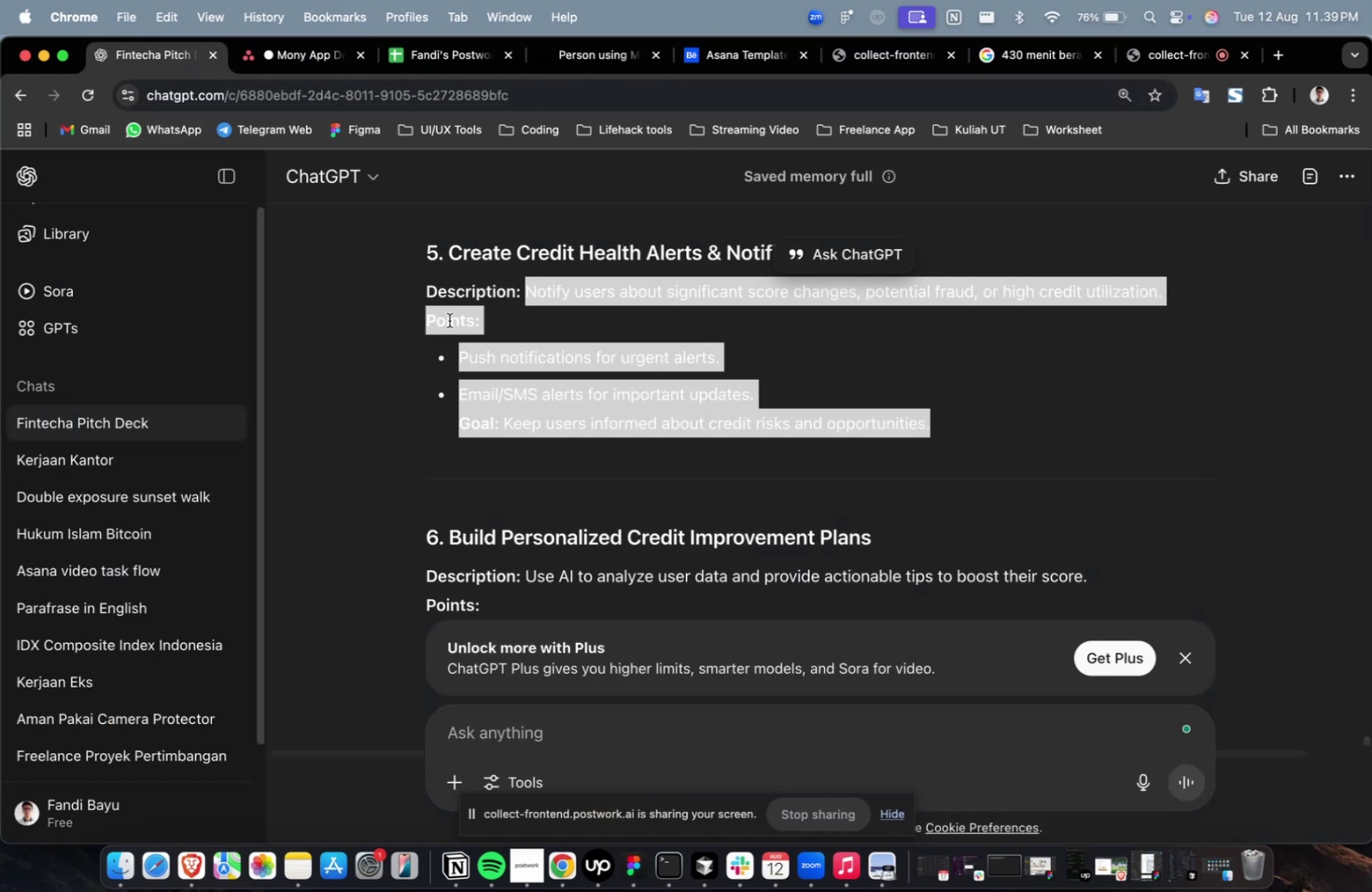 
scroll: coordinate [637, 367], scroll_direction: up, amount: 12.0
 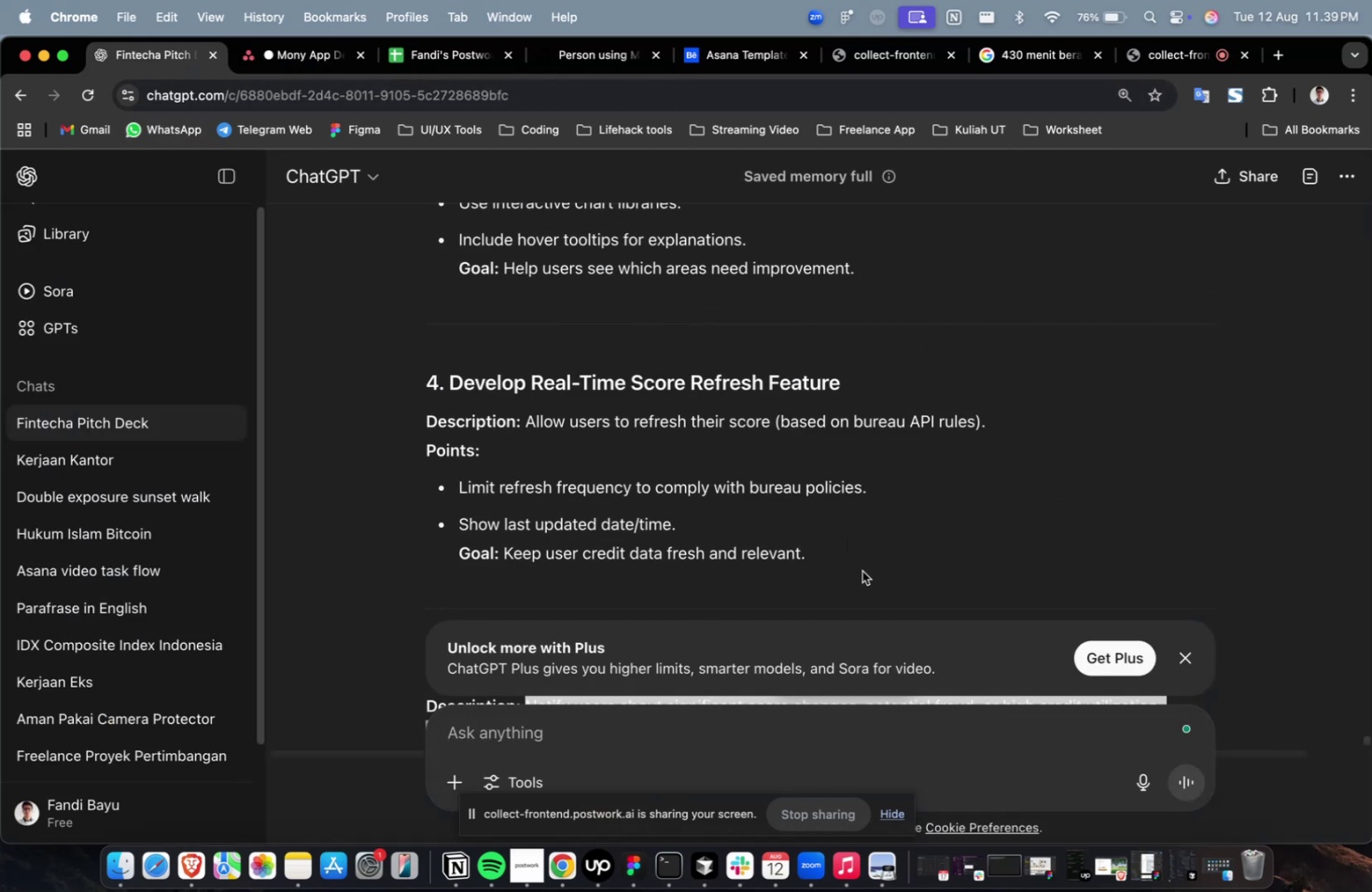 
left_click_drag(start_coordinate=[861, 570], to_coordinate=[525, 427])
 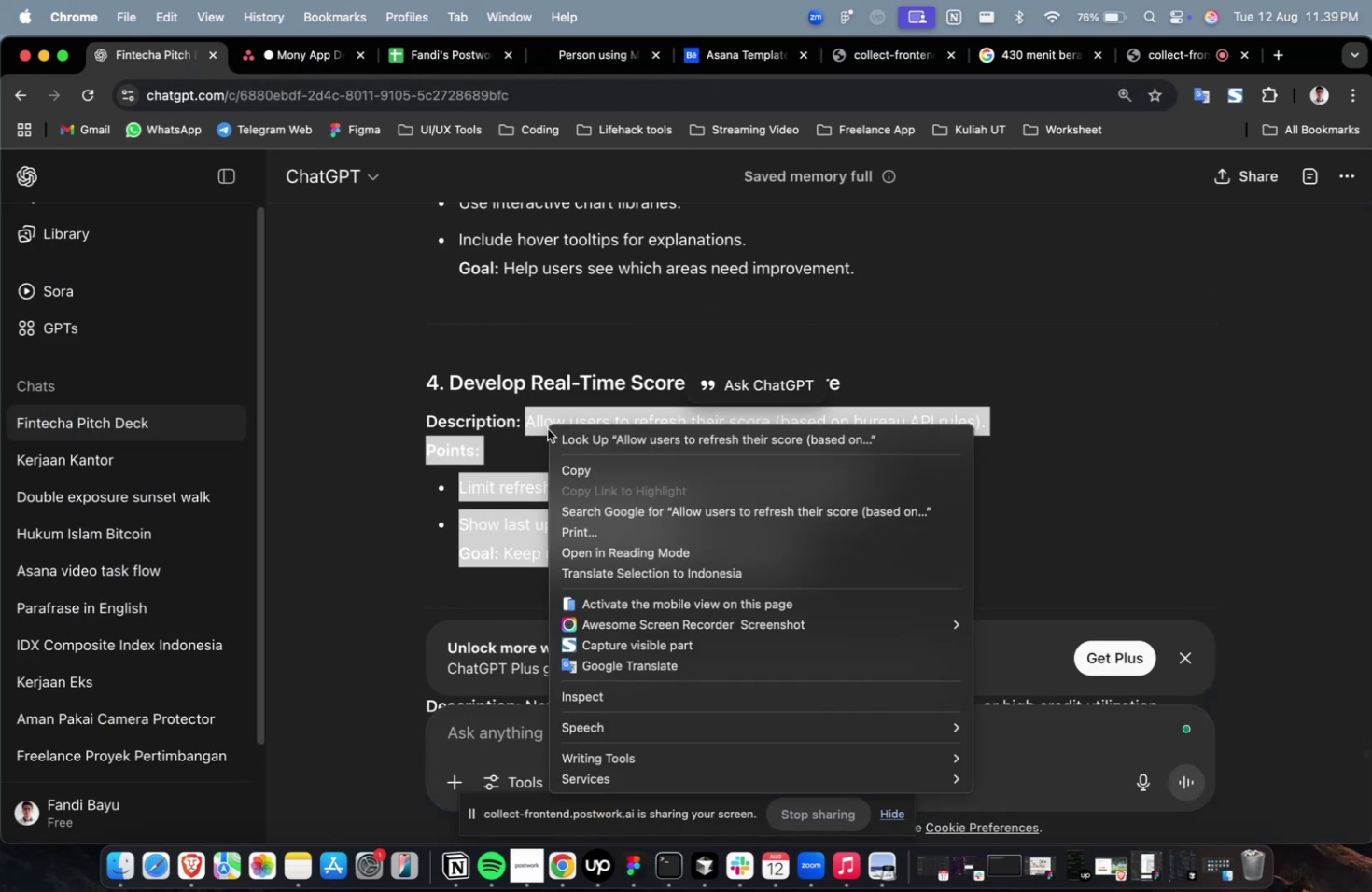 
right_click([547, 428])
 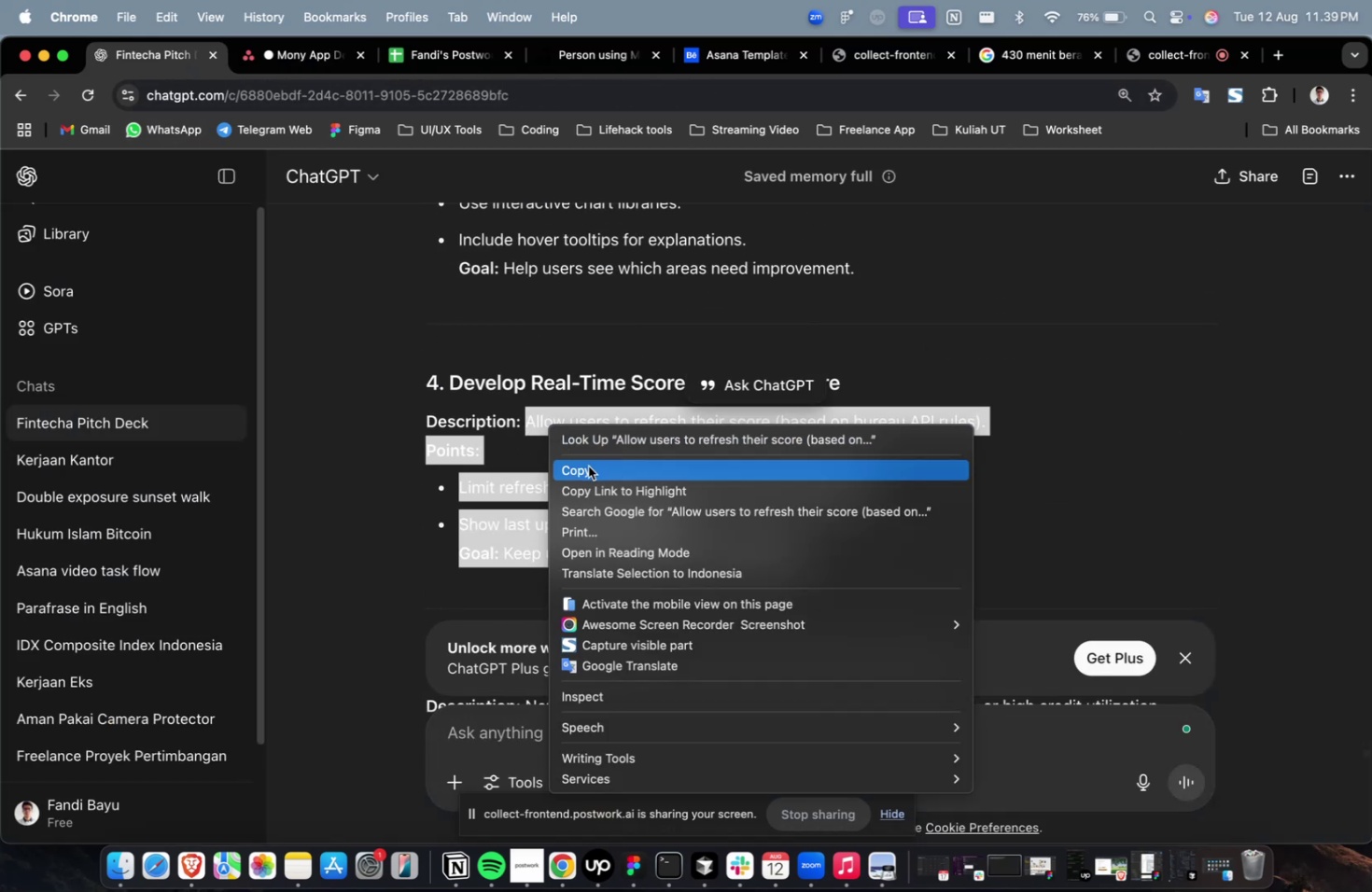 
left_click([588, 466])
 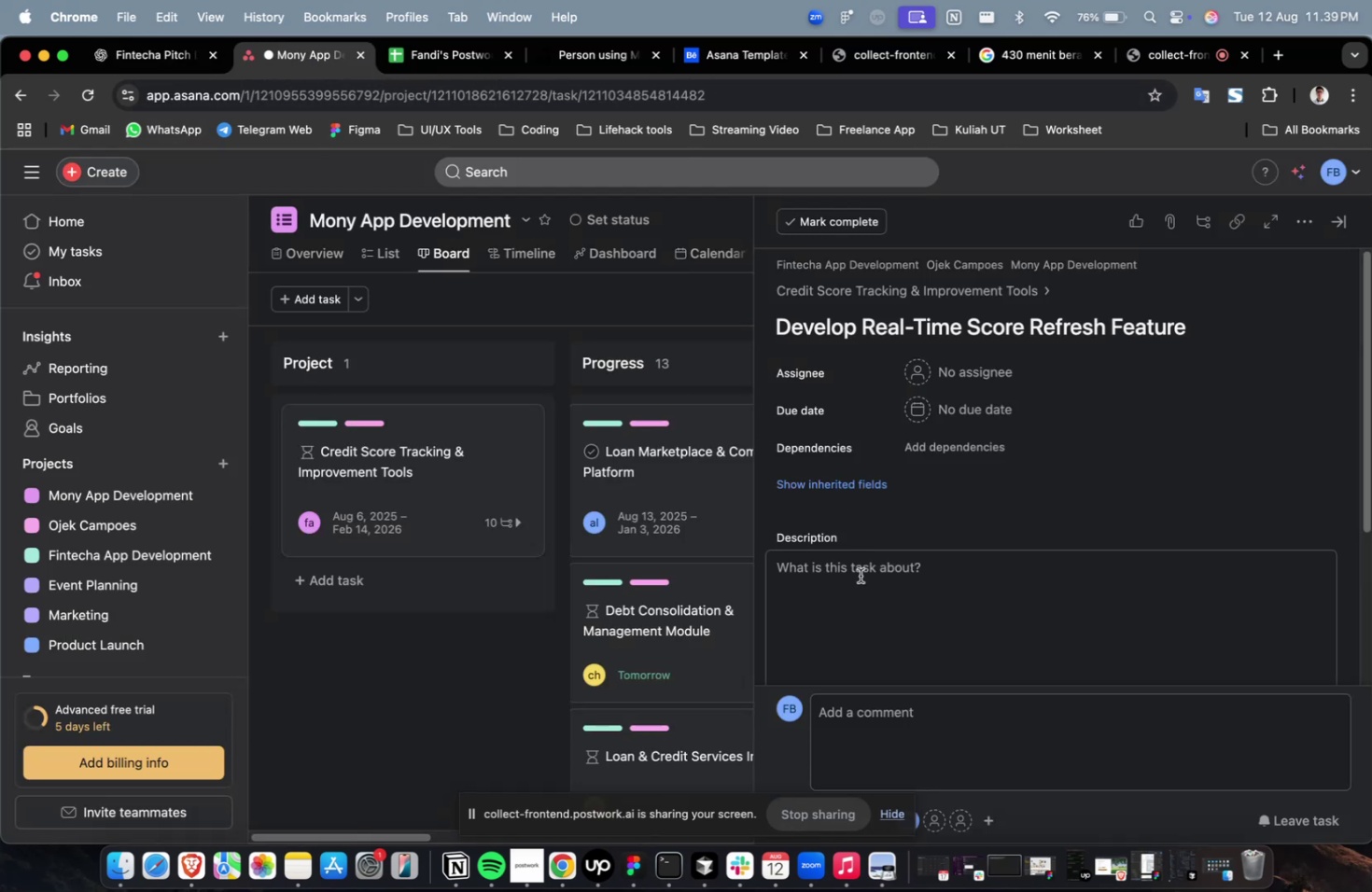 
right_click([845, 578])
 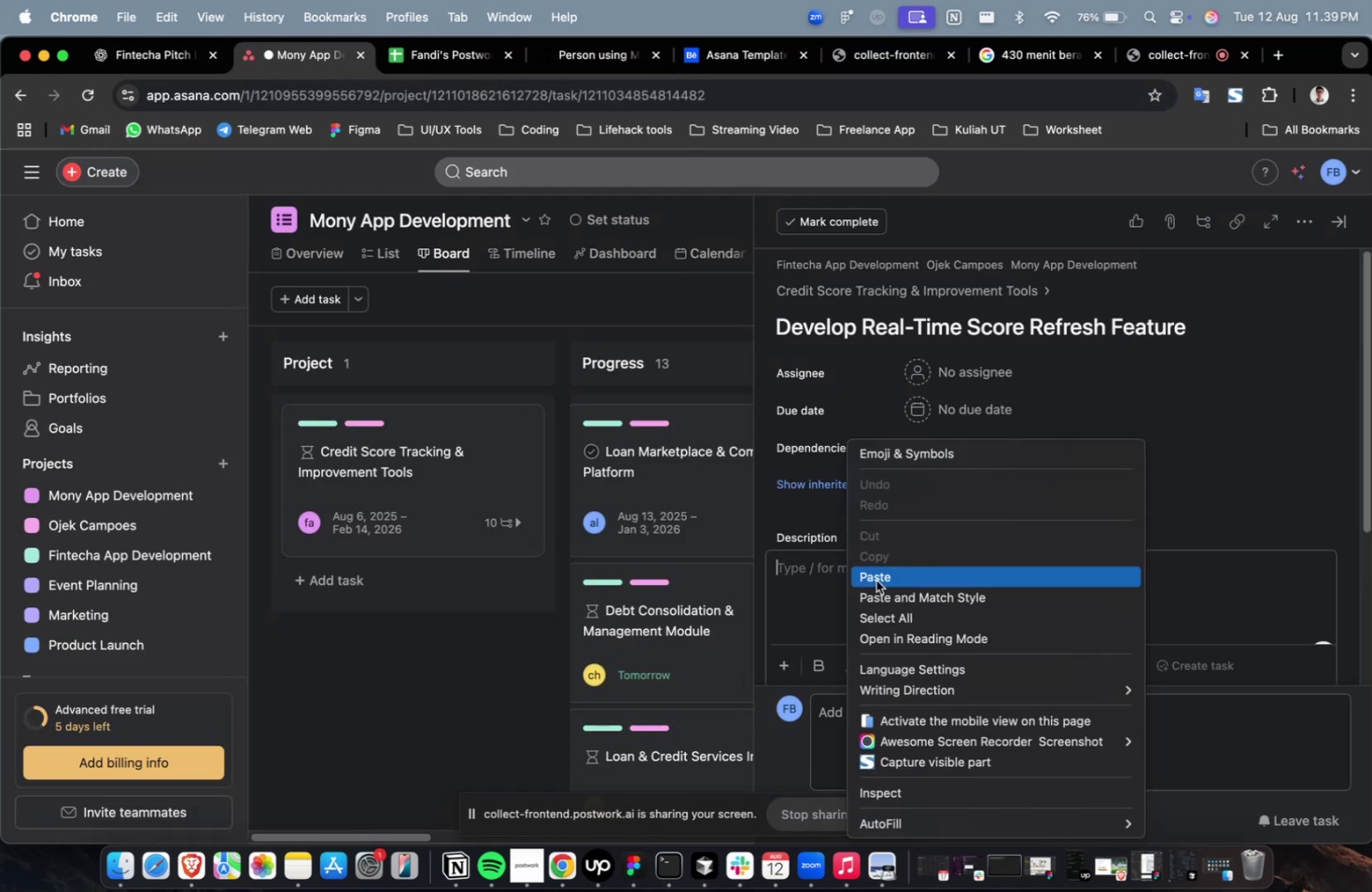 
left_click([875, 579])
 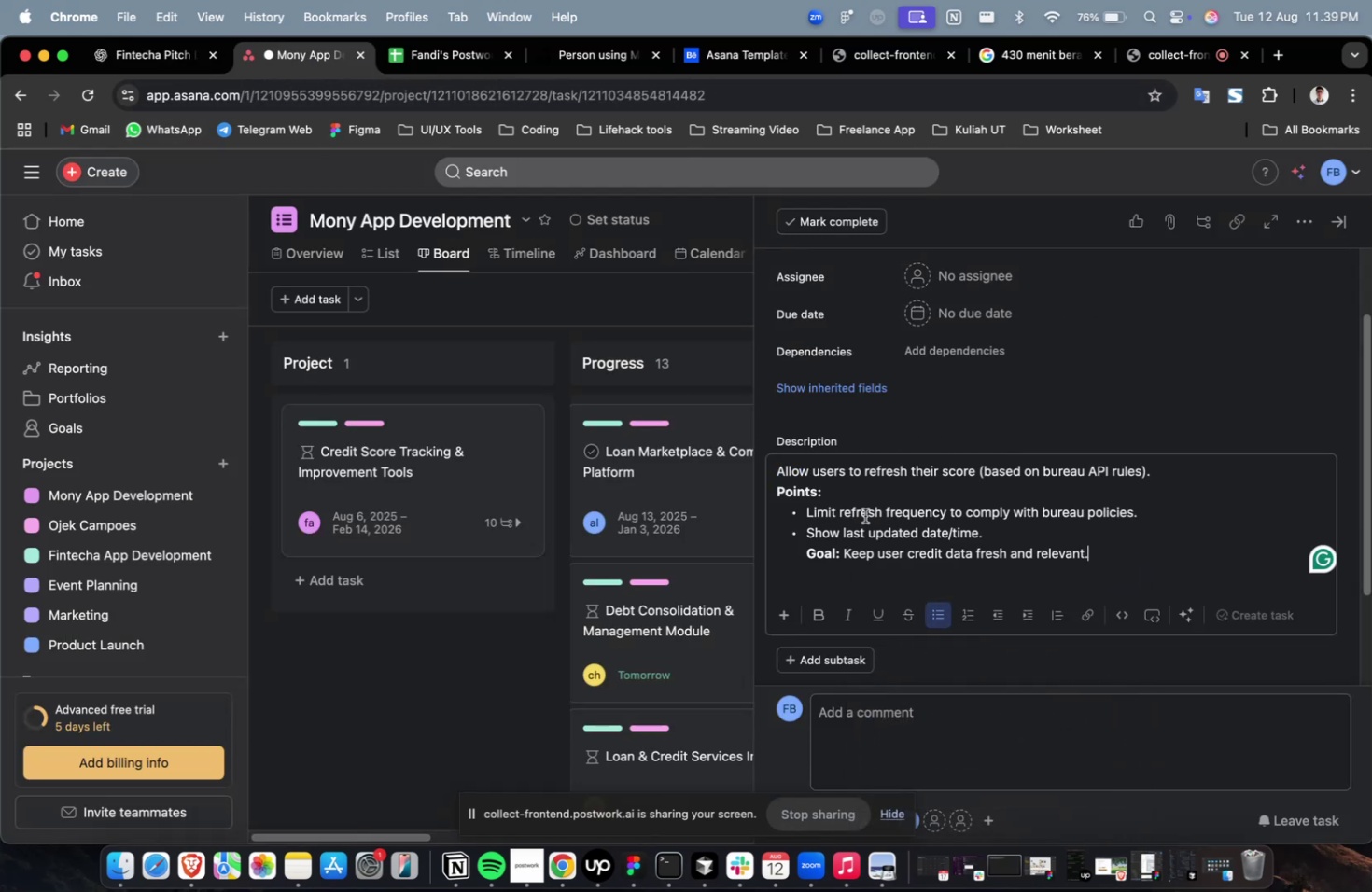 
scroll: coordinate [864, 515], scroll_direction: up, amount: 7.0
 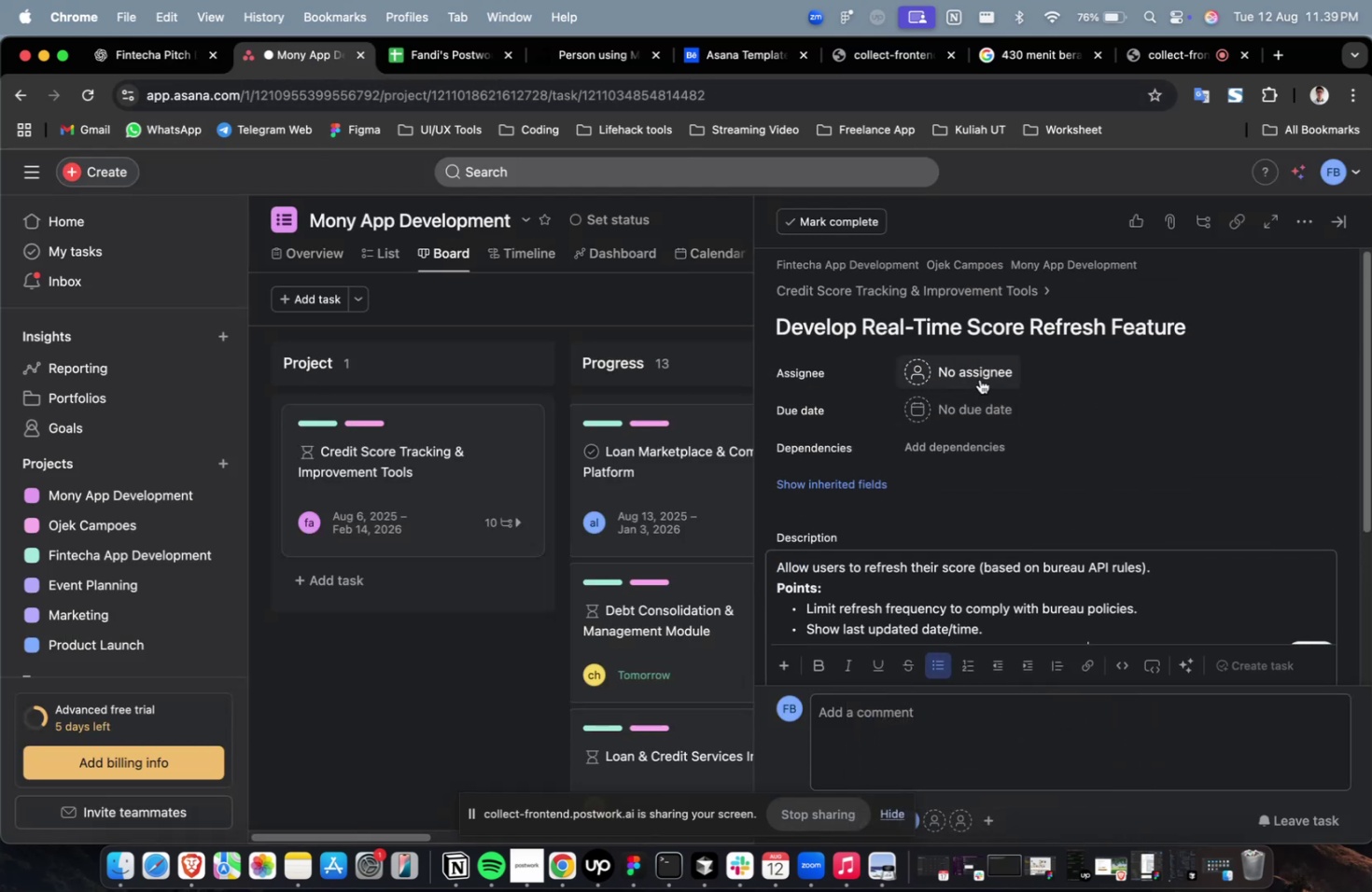 
left_click([979, 379])
 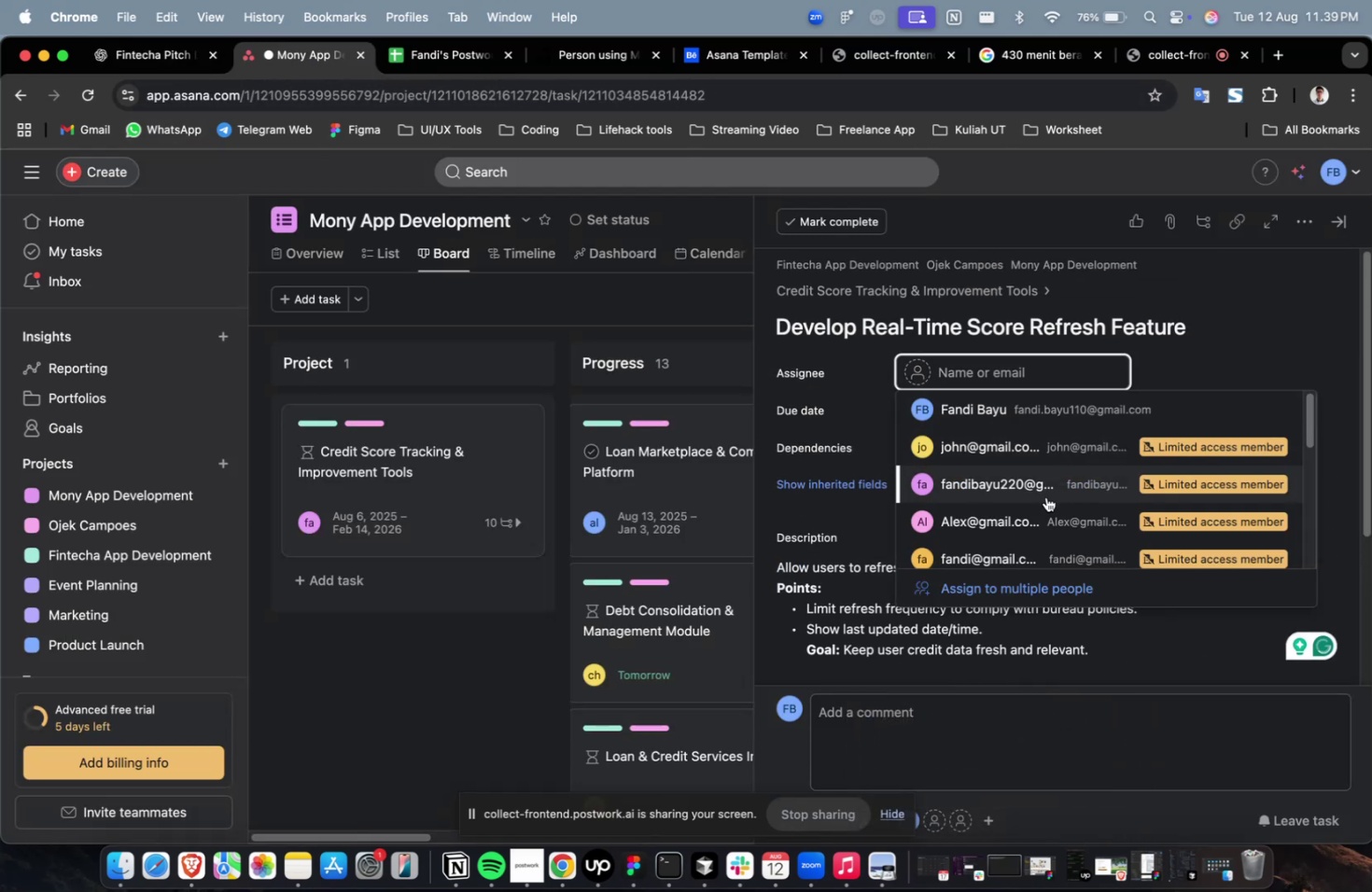 
left_click([1045, 496])
 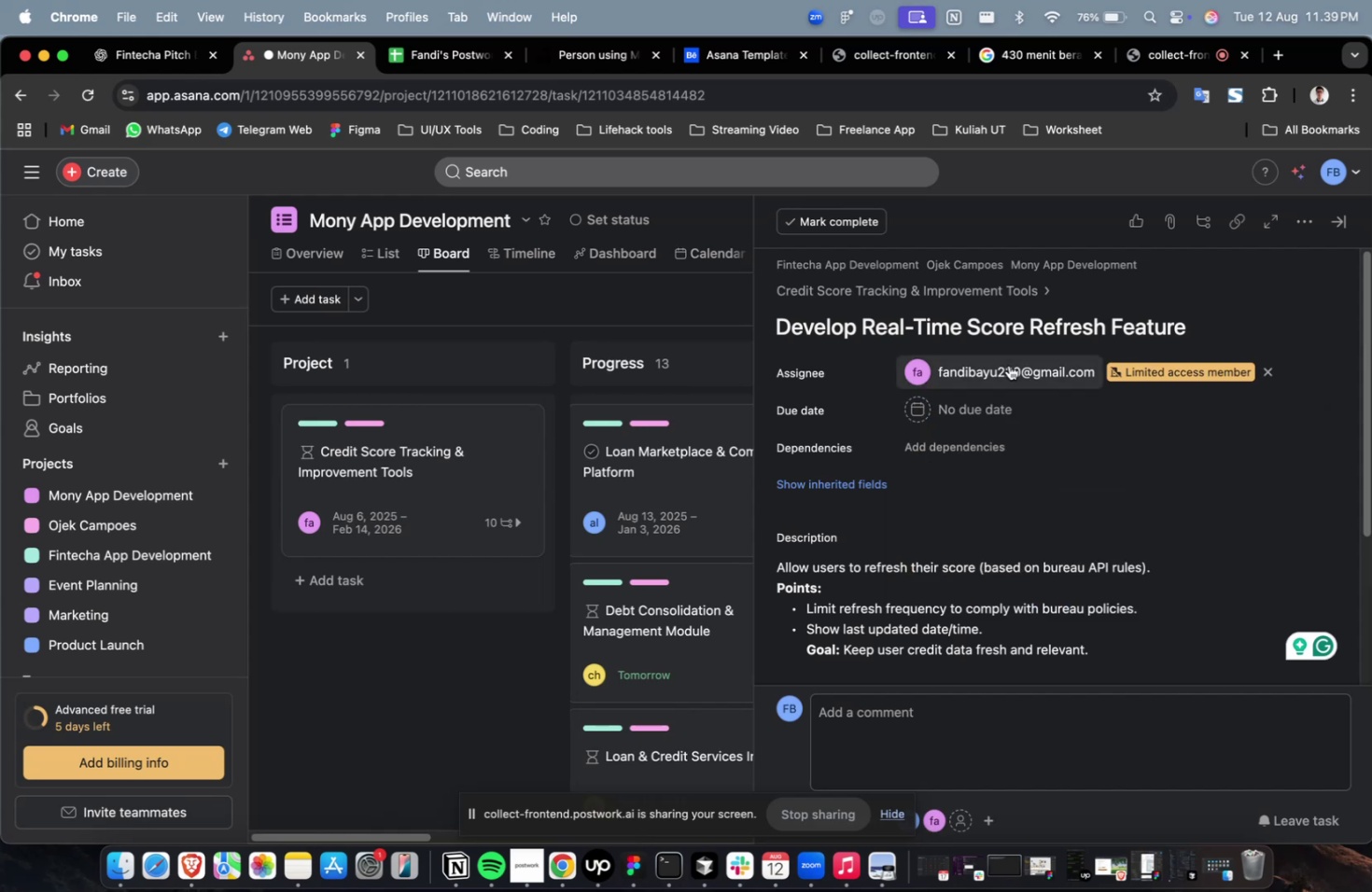 
double_click([1008, 365])
 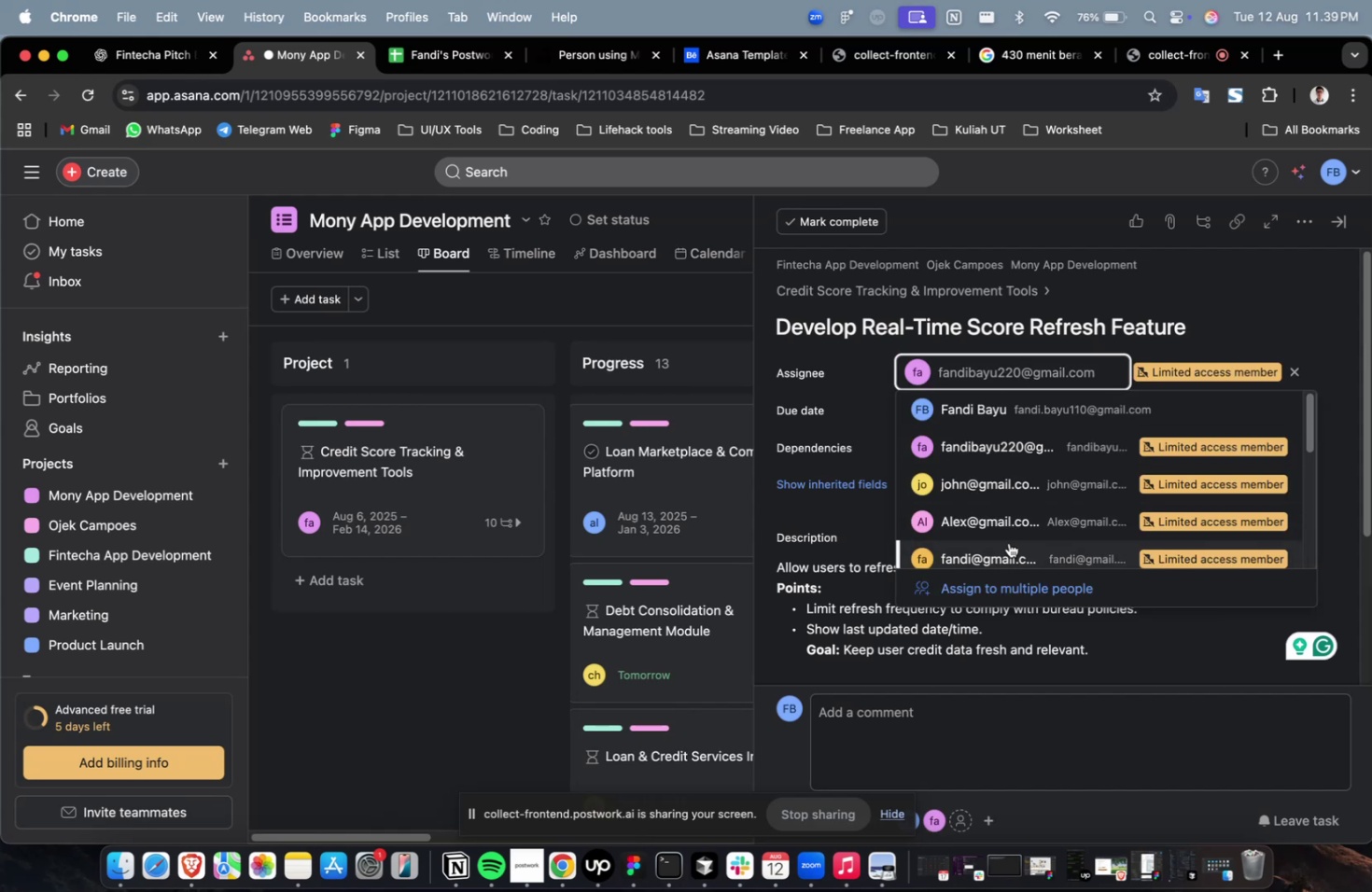 
triple_click([1008, 542])
 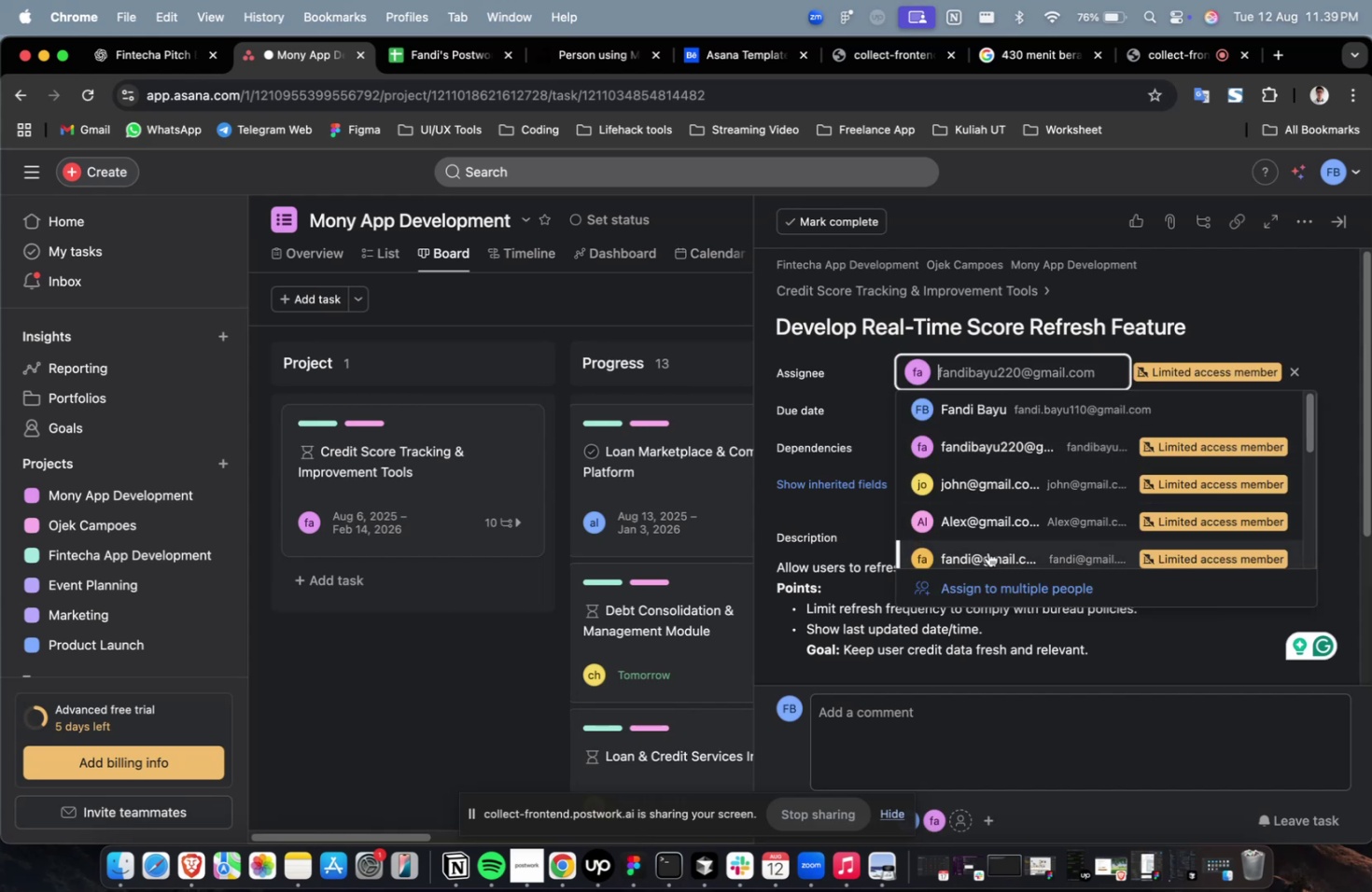 
left_click([987, 552])
 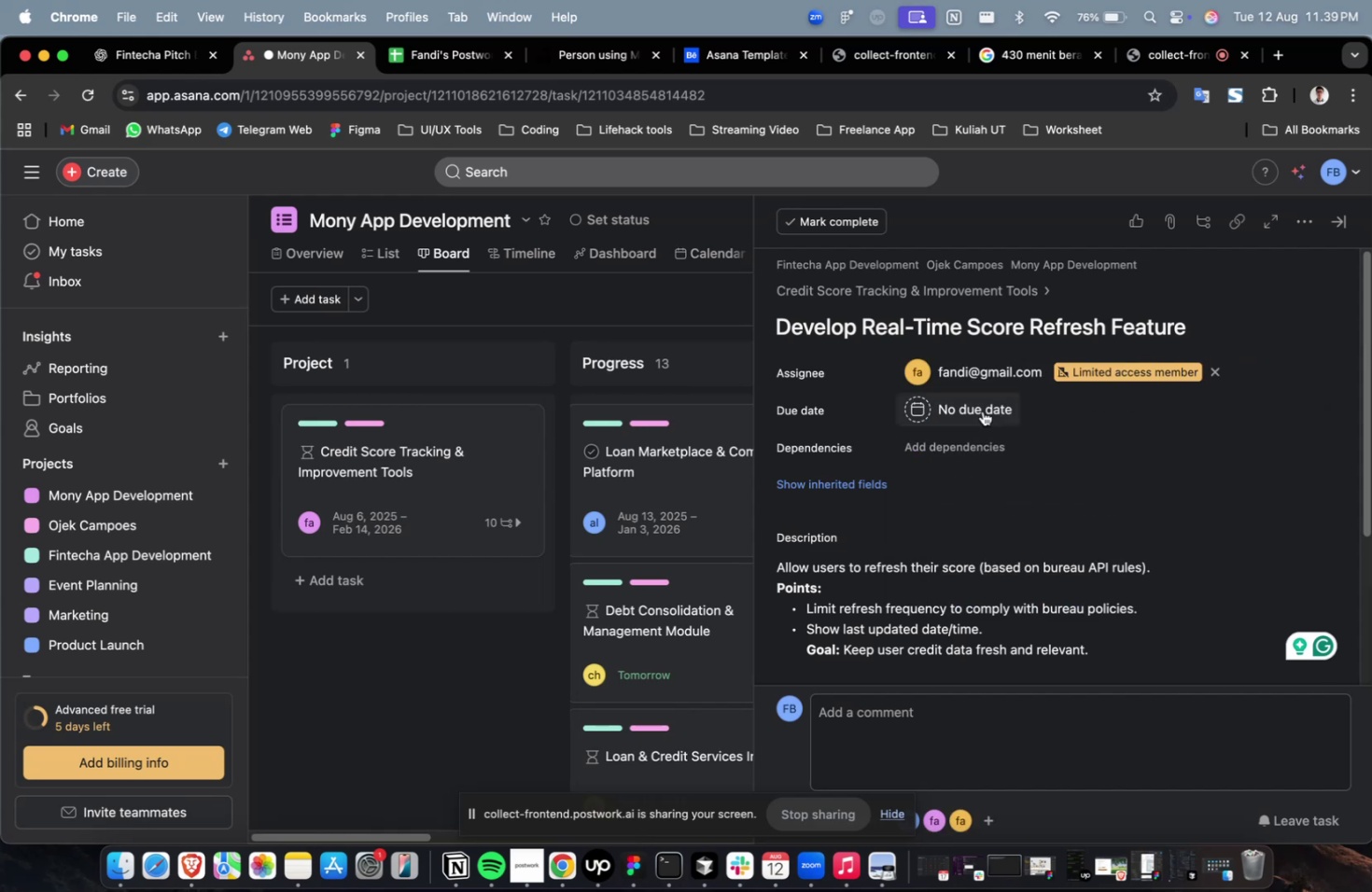 
double_click([982, 411])
 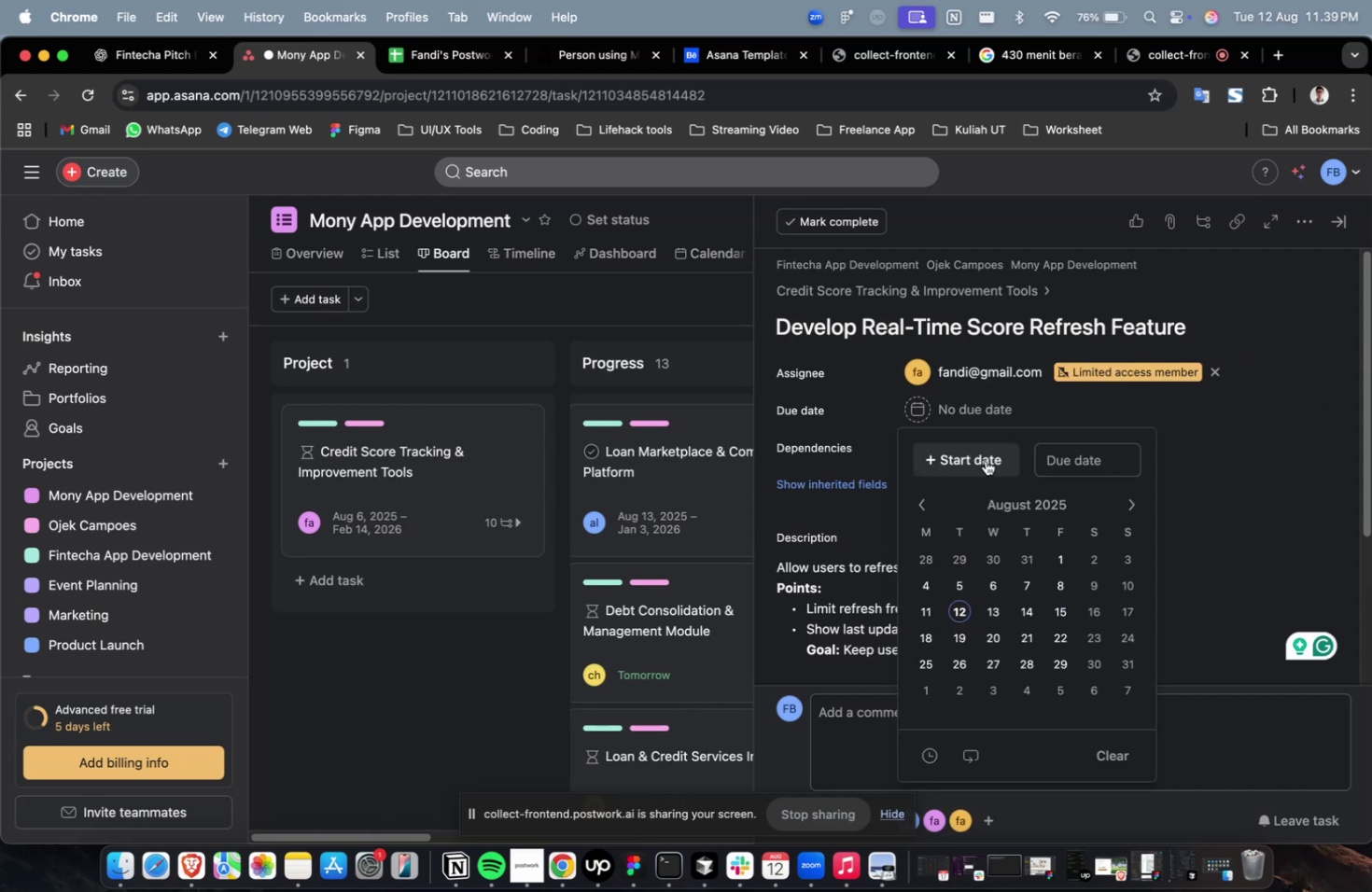 
triple_click([985, 460])
 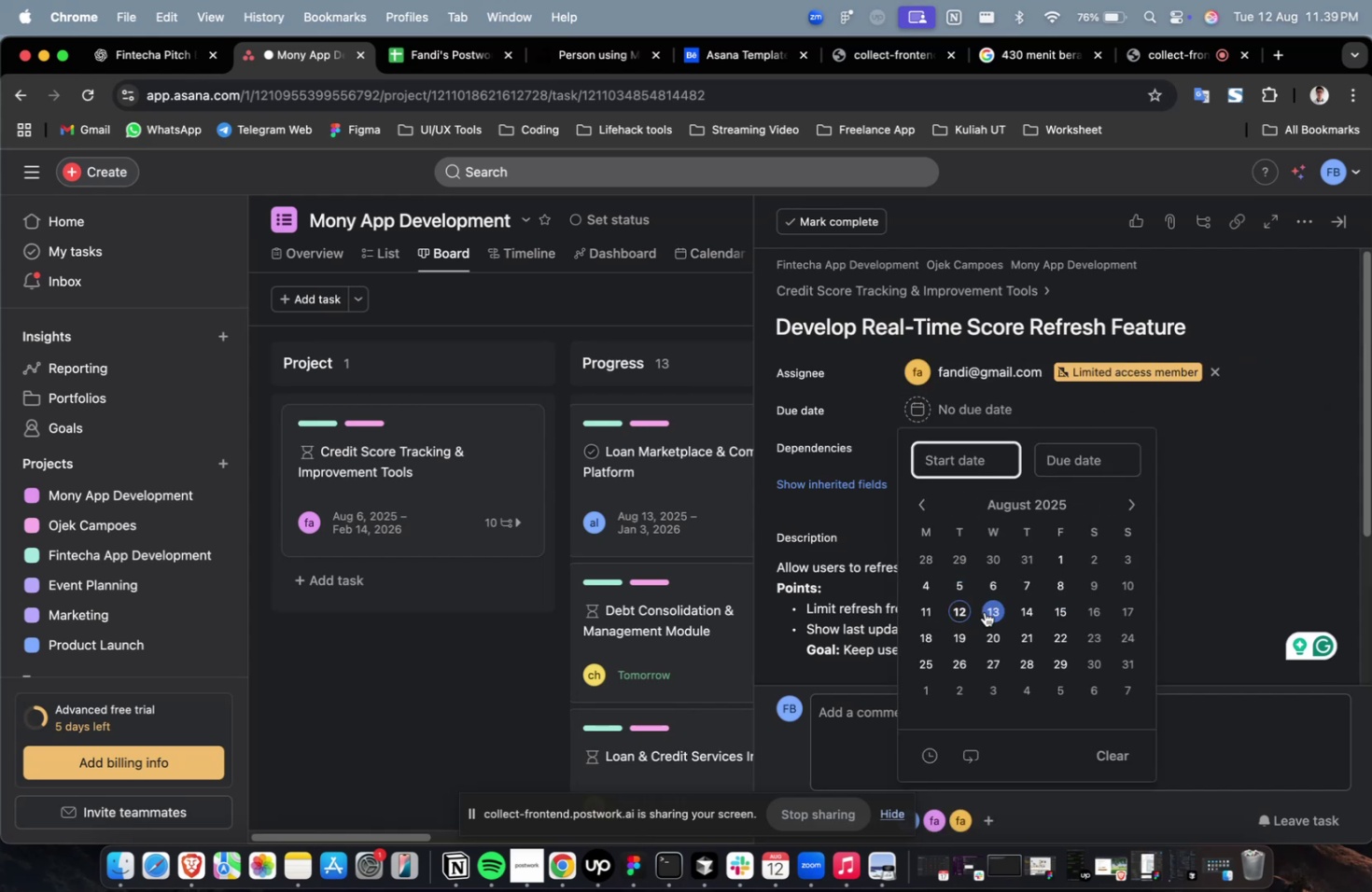 
left_click([984, 611])
 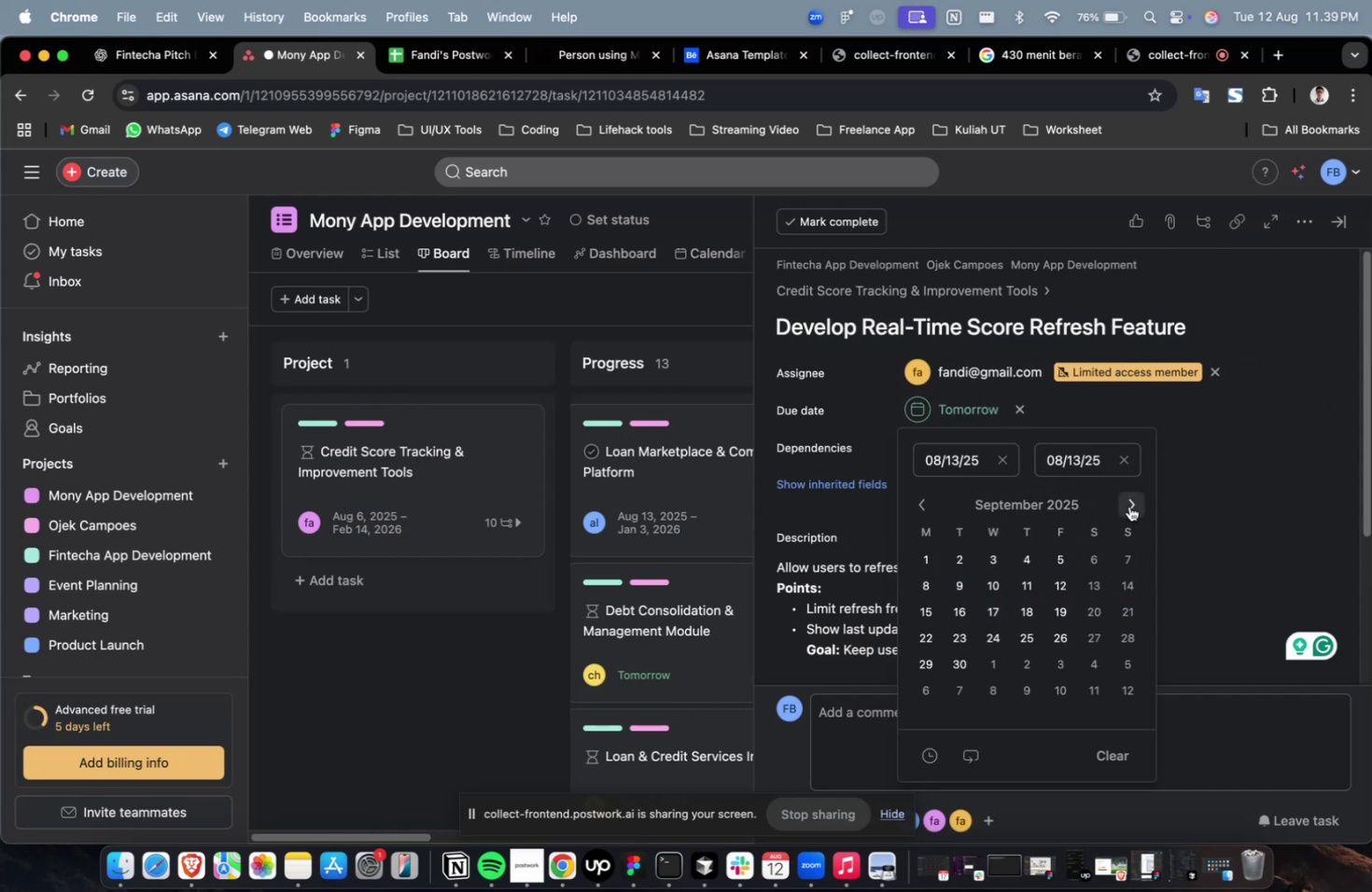 
double_click([1128, 506])
 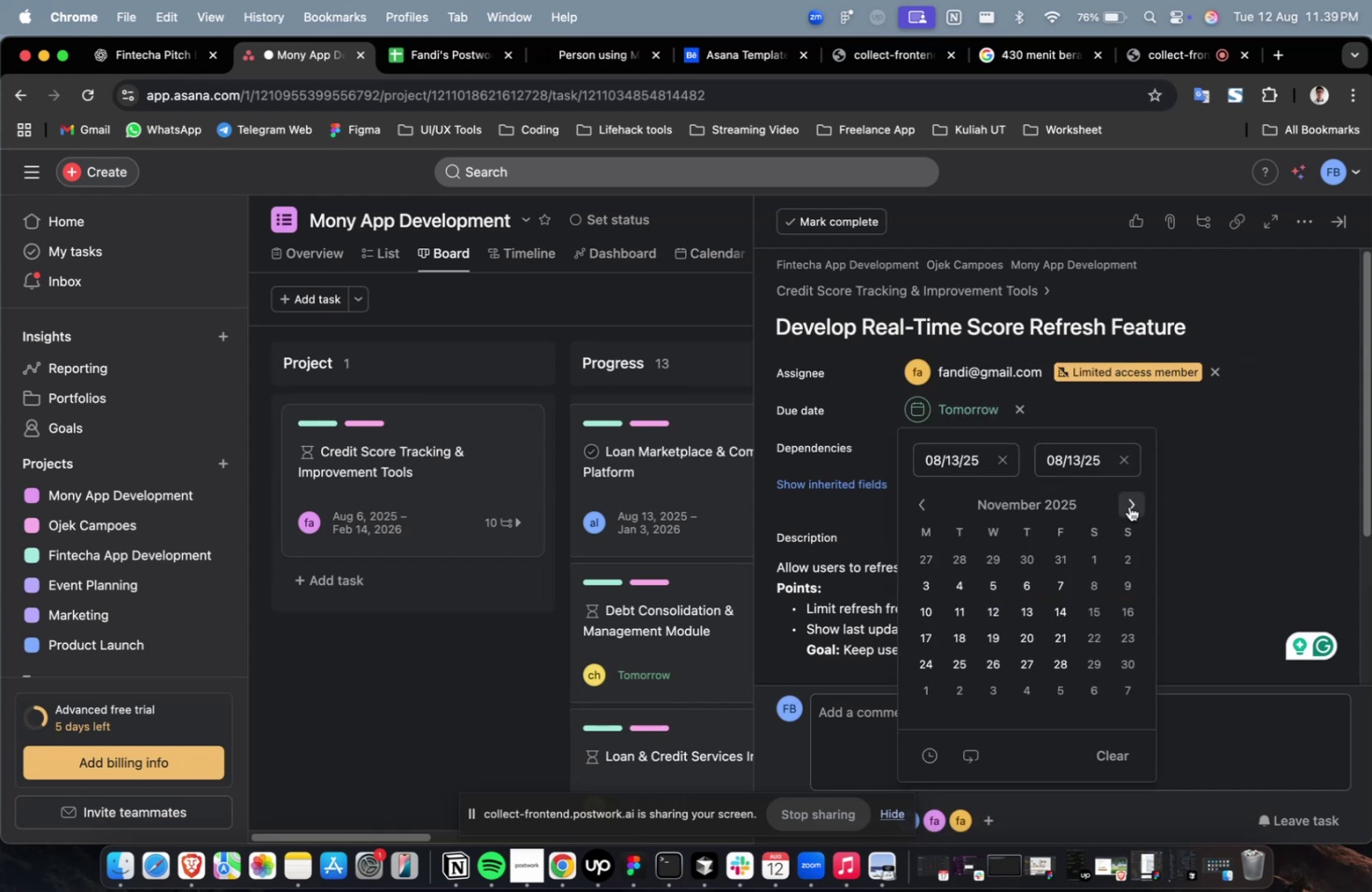 
triple_click([1128, 506])
 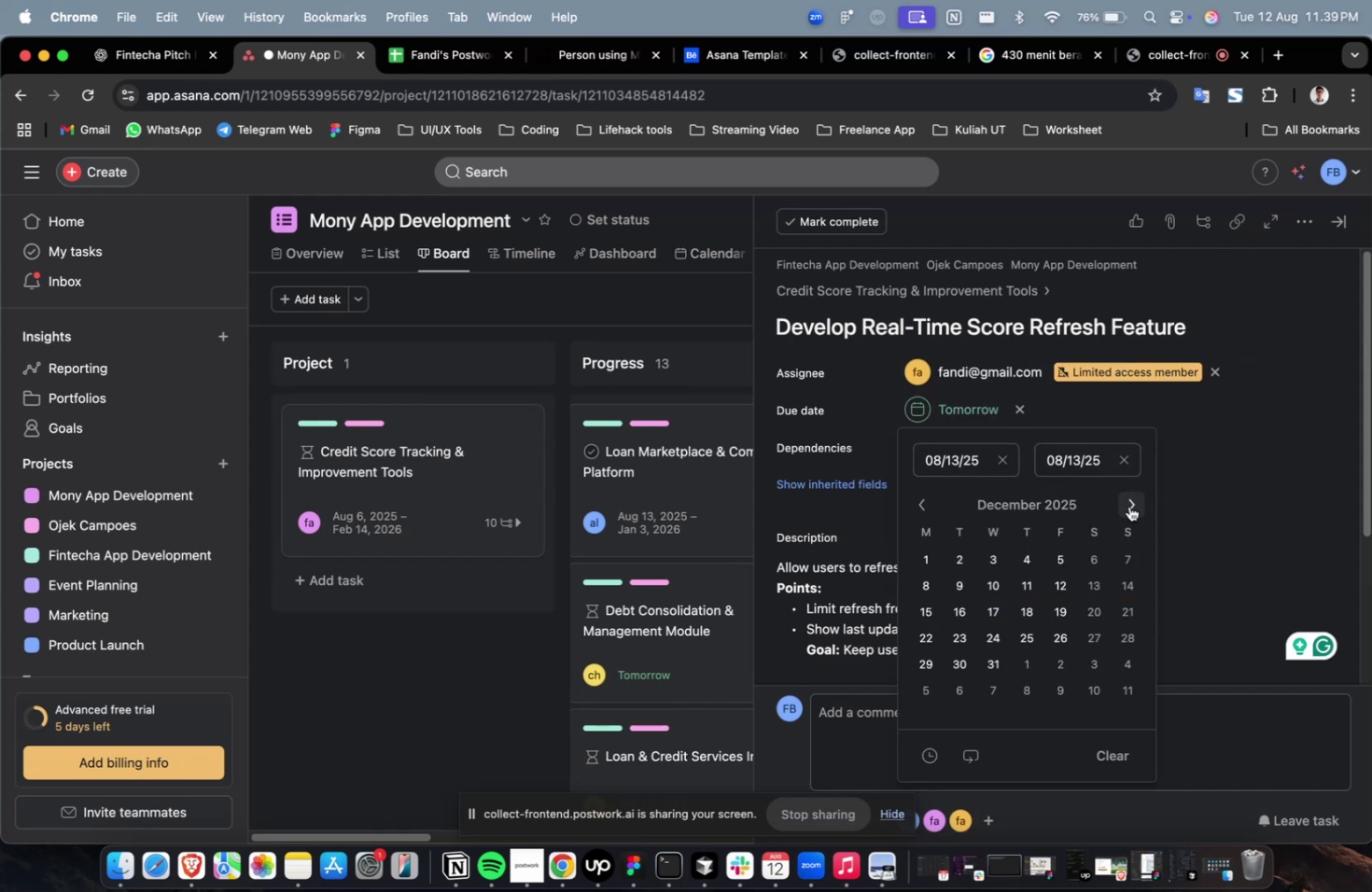 
triple_click([1128, 506])
 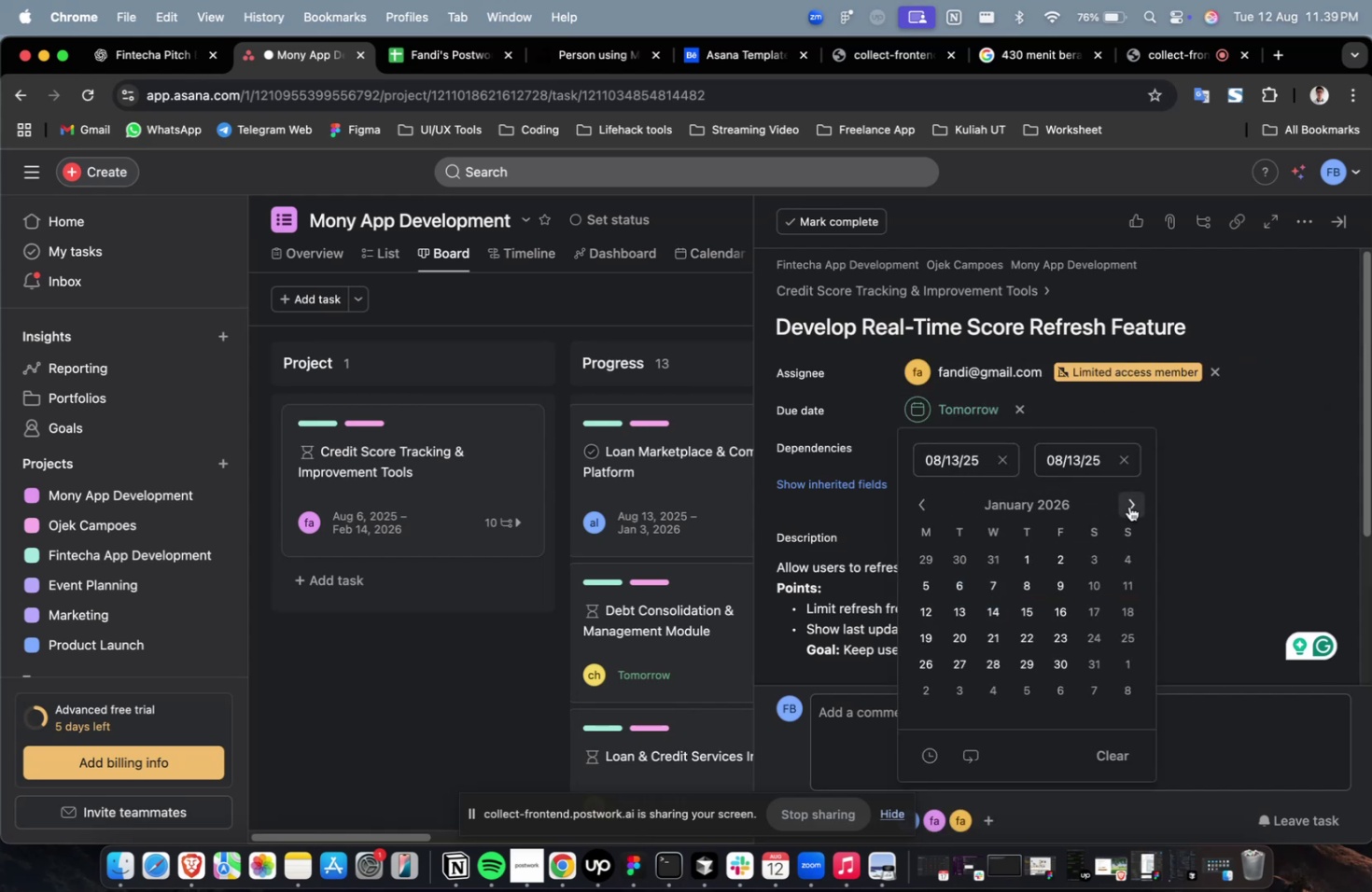 
triple_click([1128, 506])
 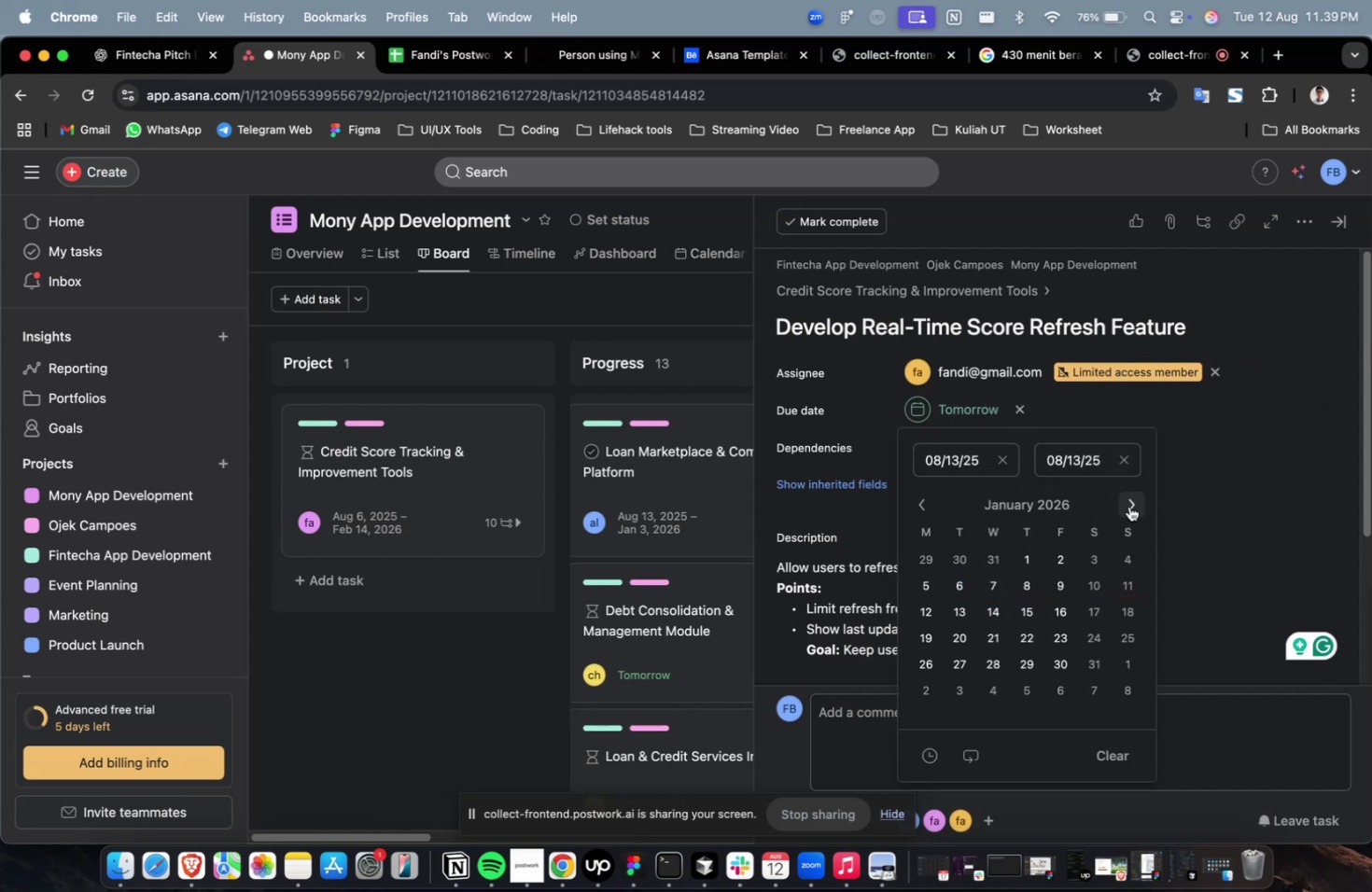 
triple_click([1128, 506])
 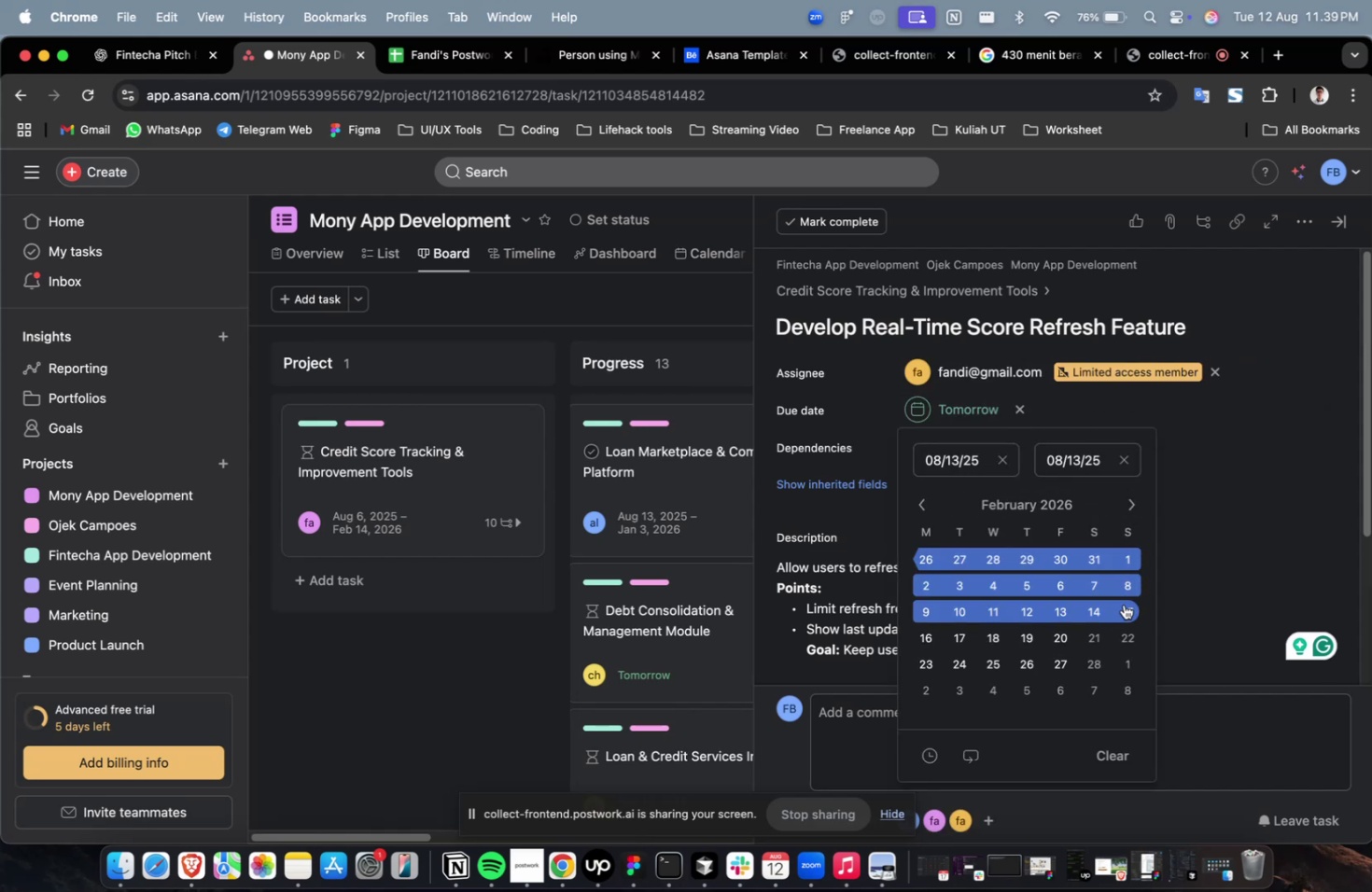 
left_click([1123, 604])
 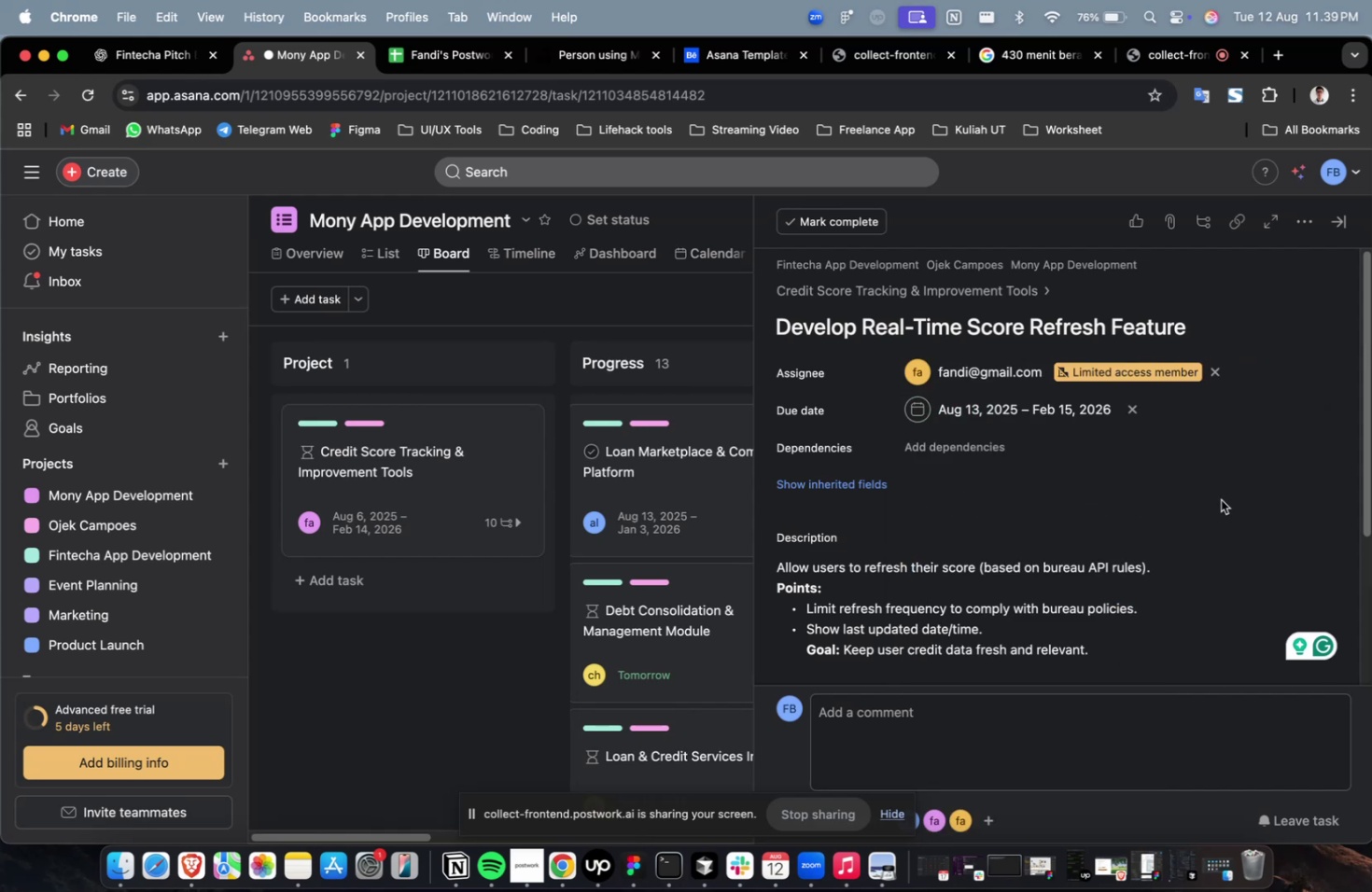 
double_click([1220, 499])
 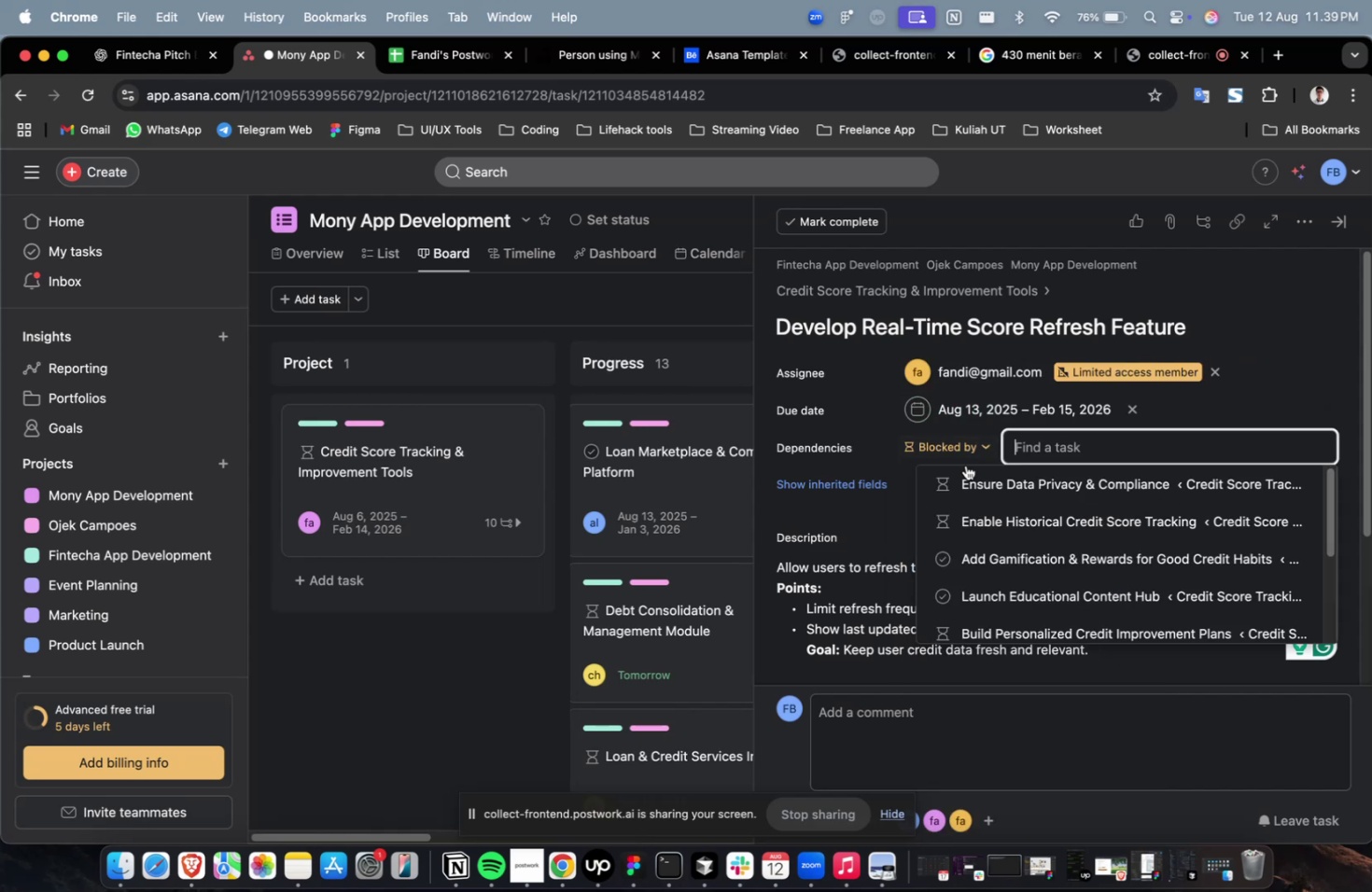 
double_click([980, 480])
 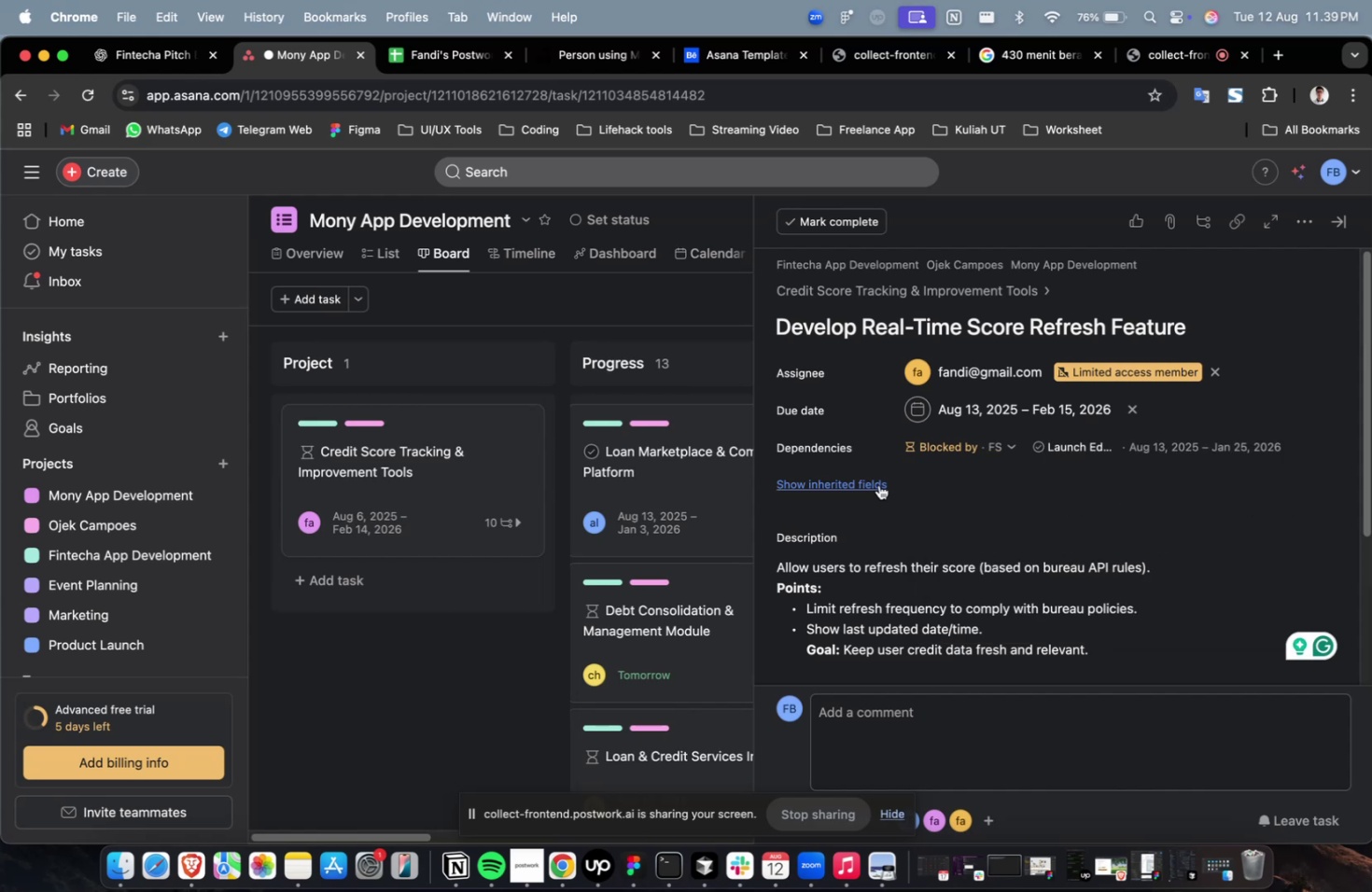 
triple_click([878, 484])
 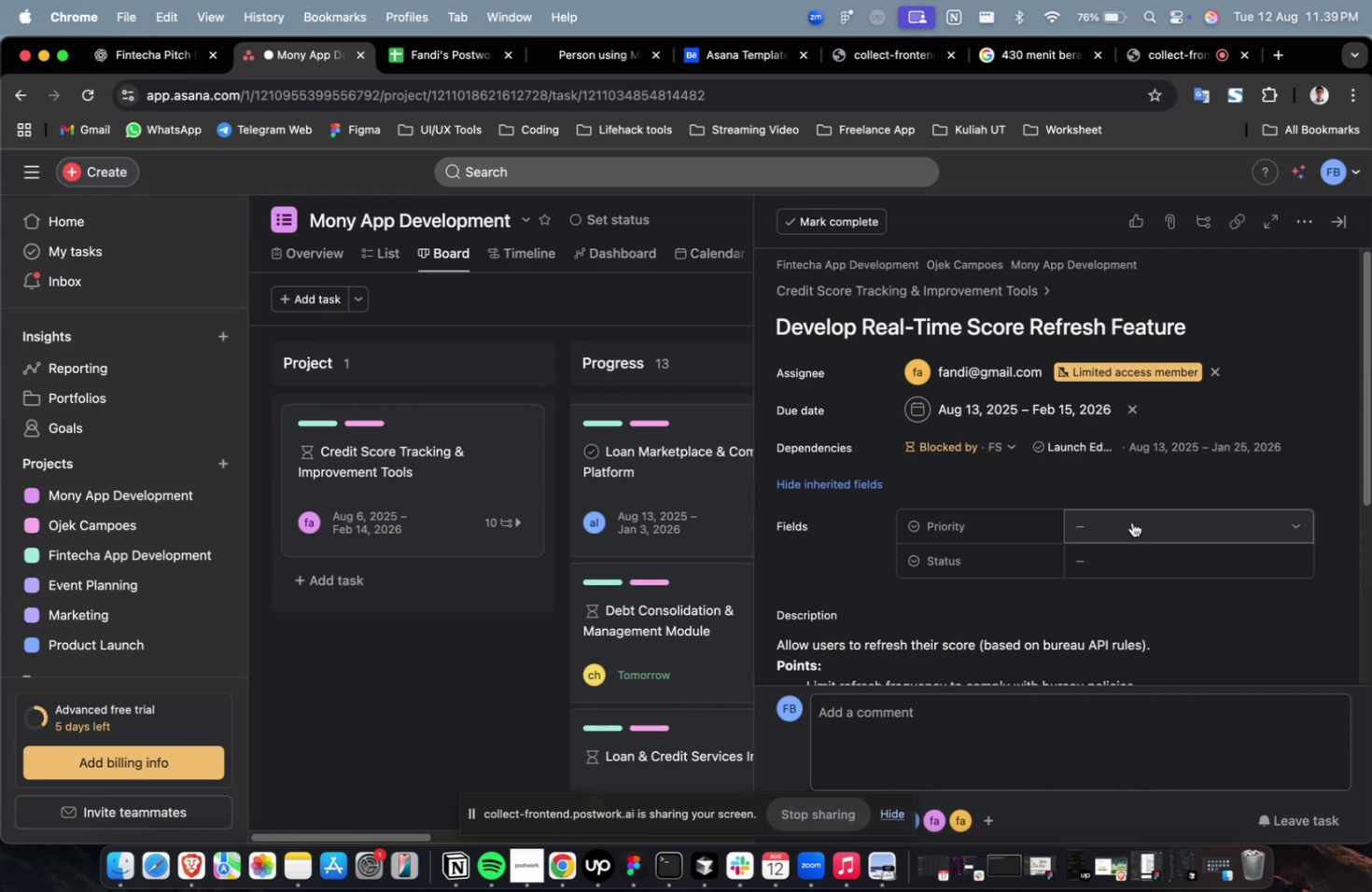 
left_click([1131, 522])
 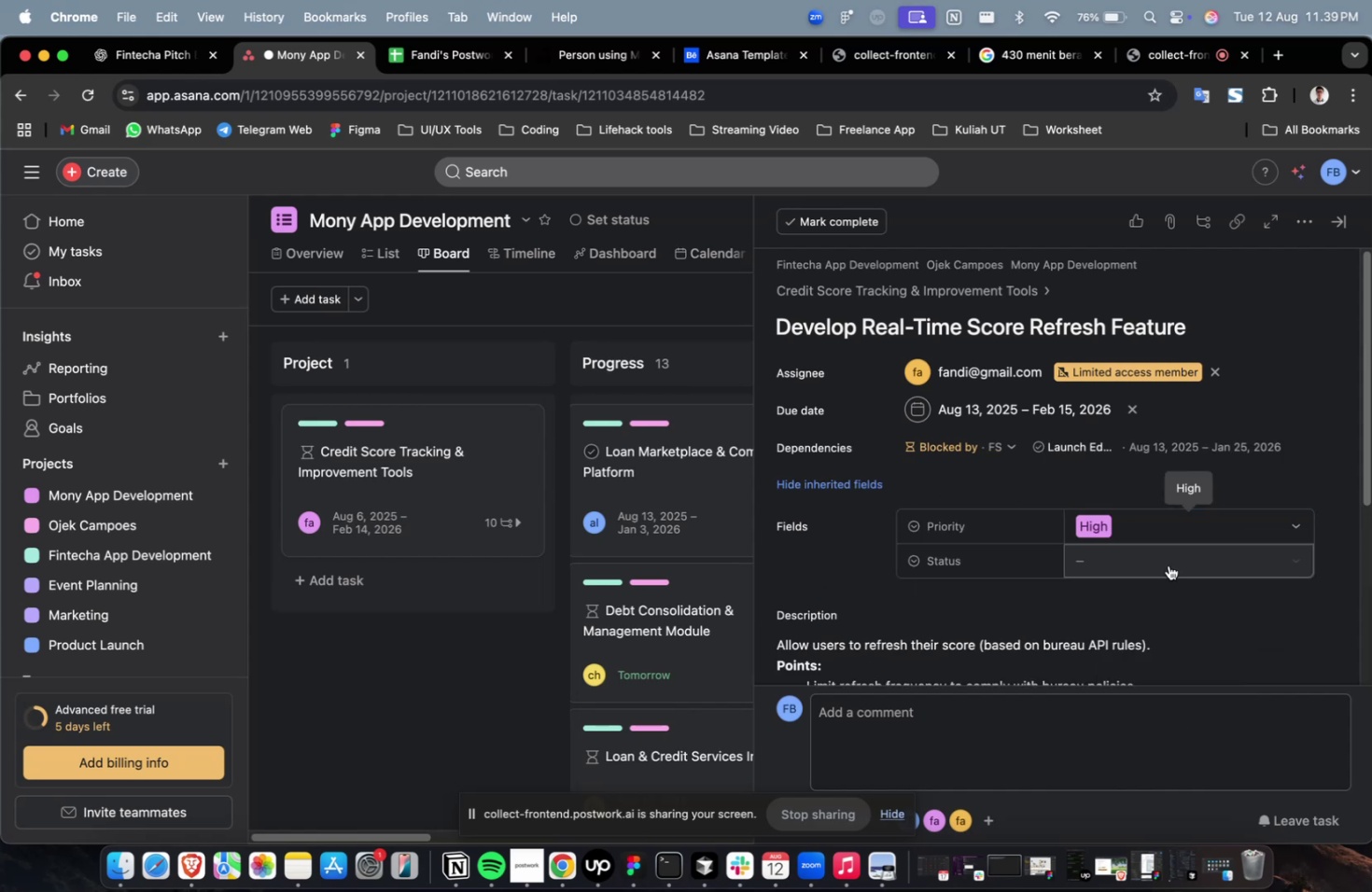 
double_click([1169, 563])
 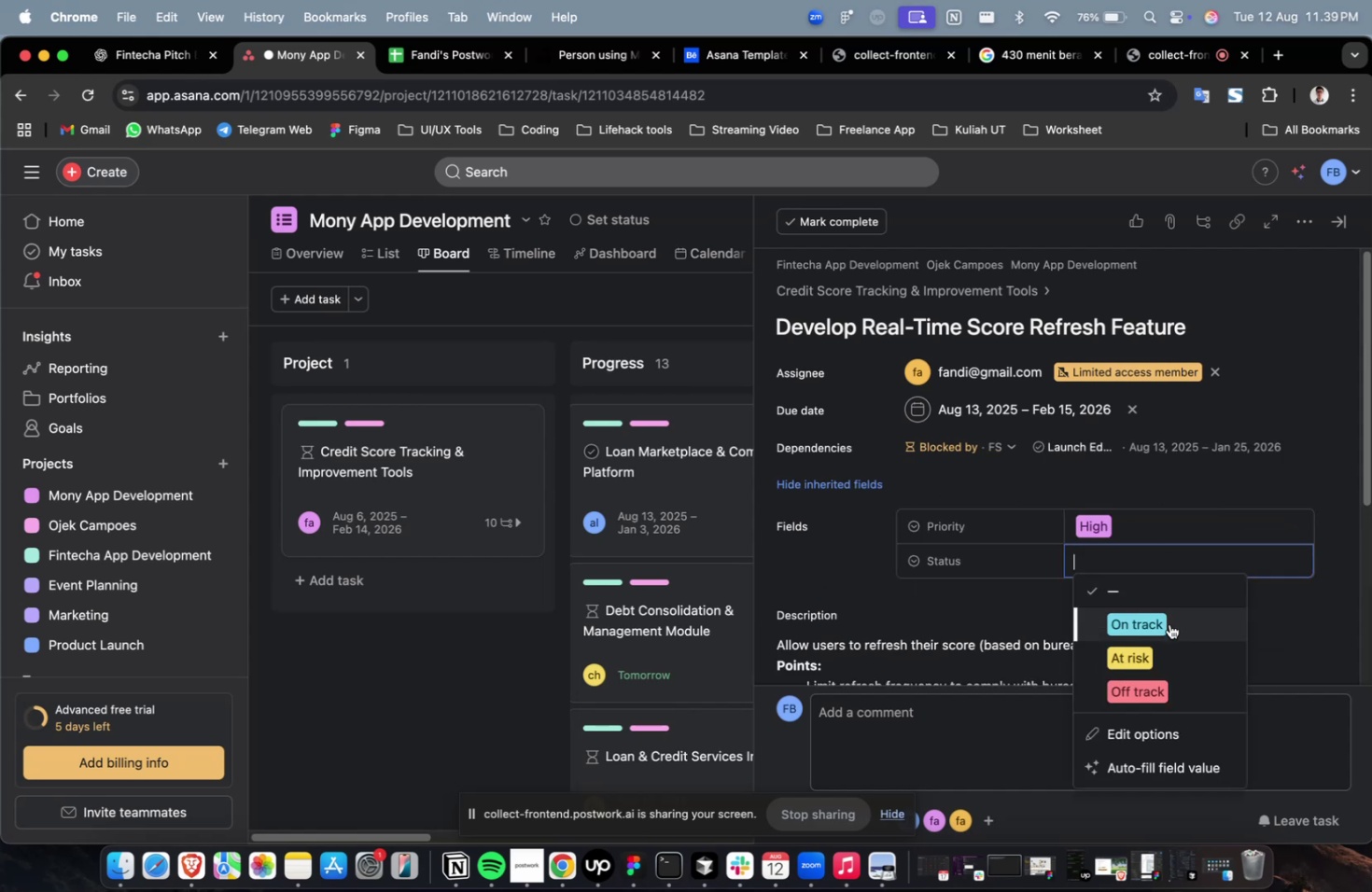 
triple_click([1169, 623])
 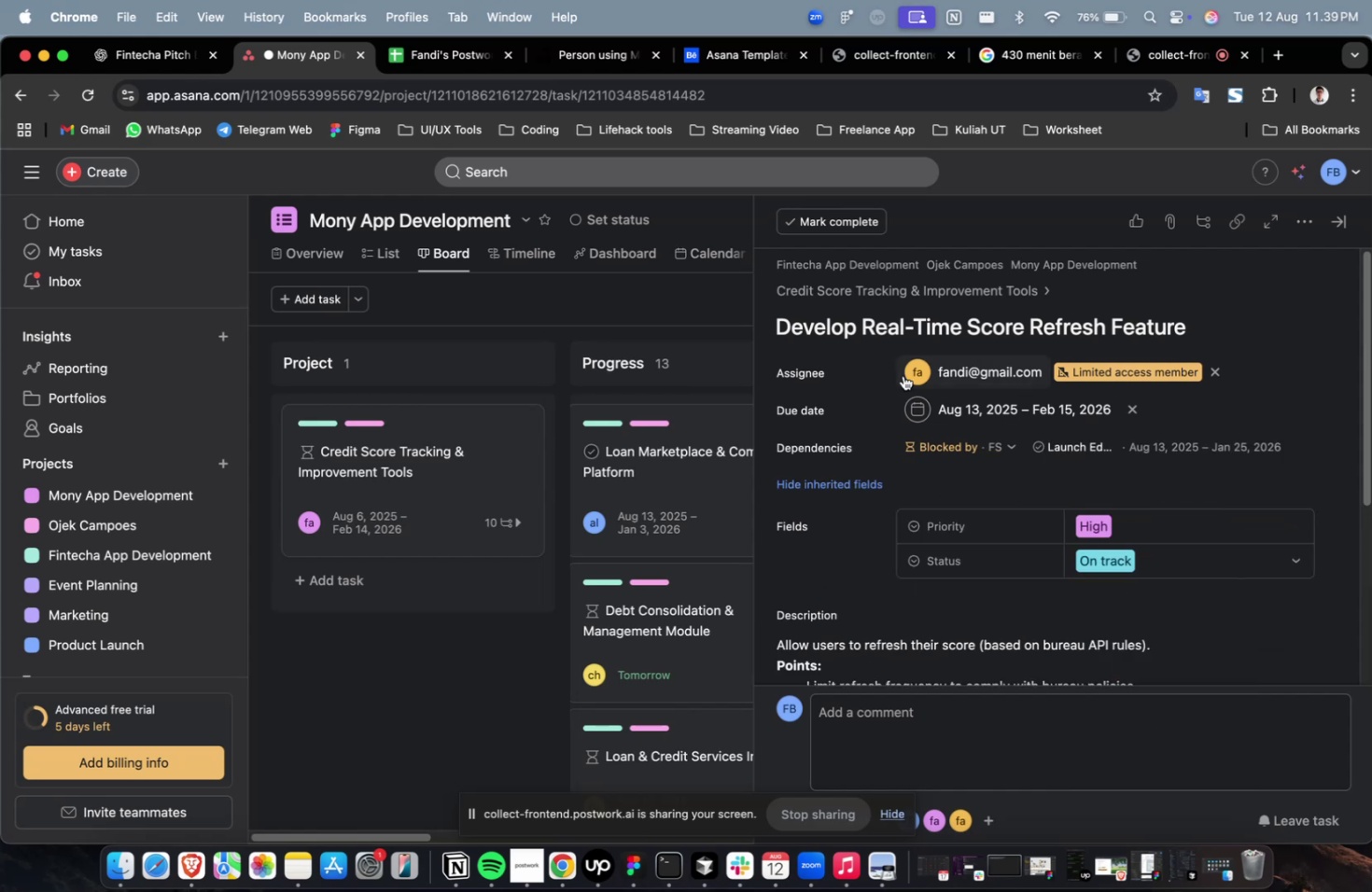 
scroll: coordinate [909, 374], scroll_direction: down, amount: 31.0
 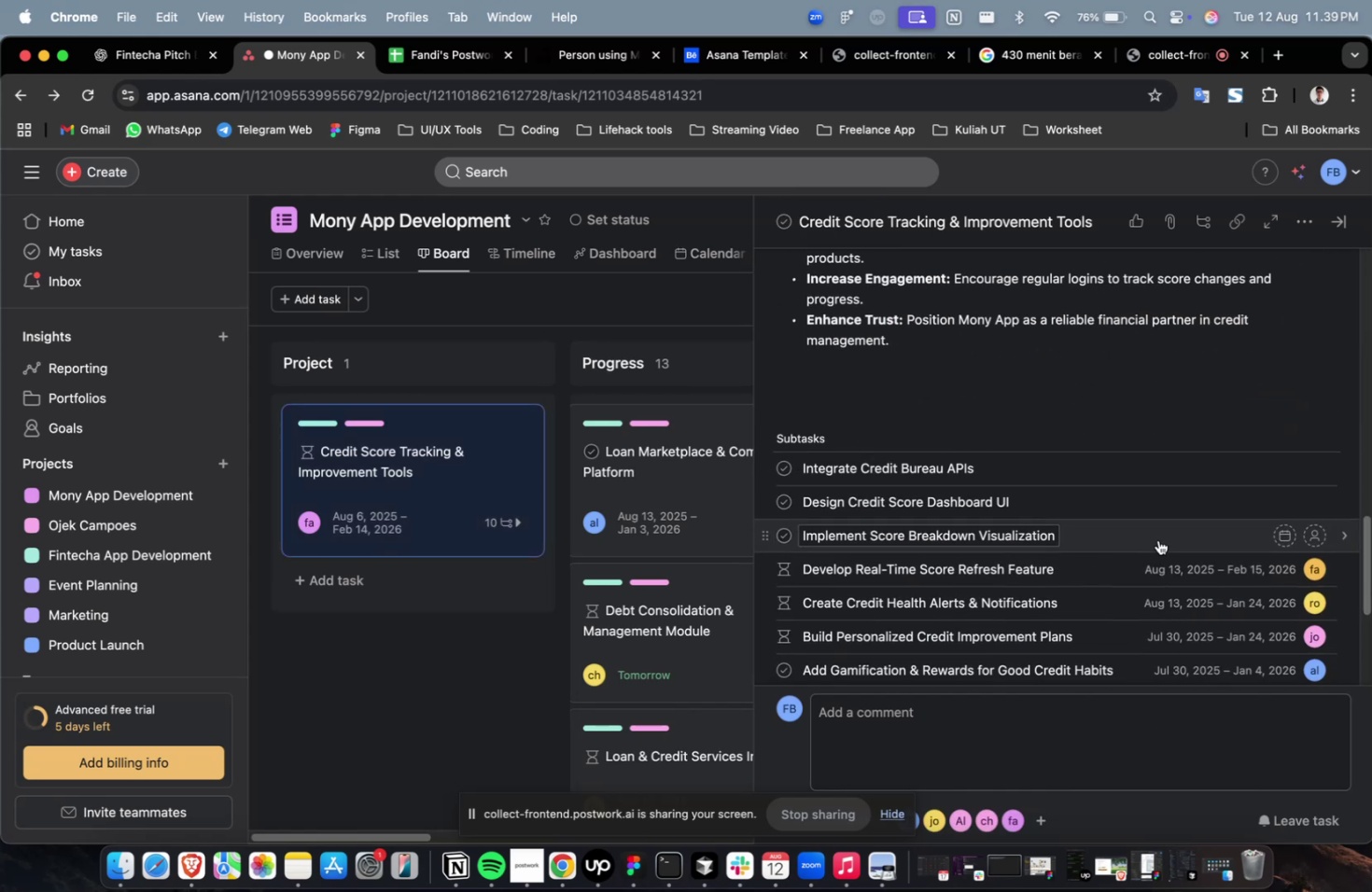 
left_click([1157, 538])
 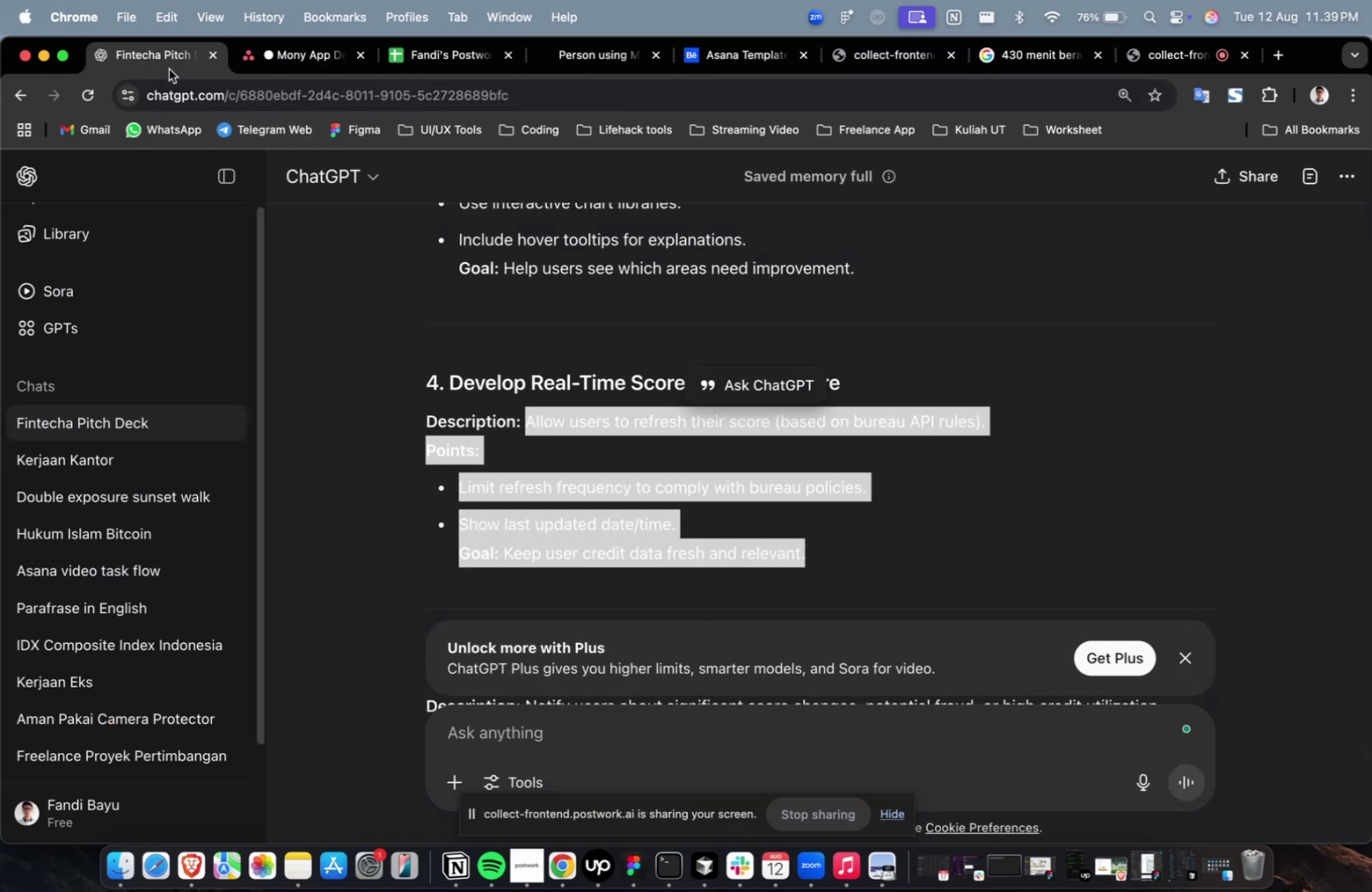 
scroll: coordinate [612, 416], scroll_direction: up, amount: 7.0
 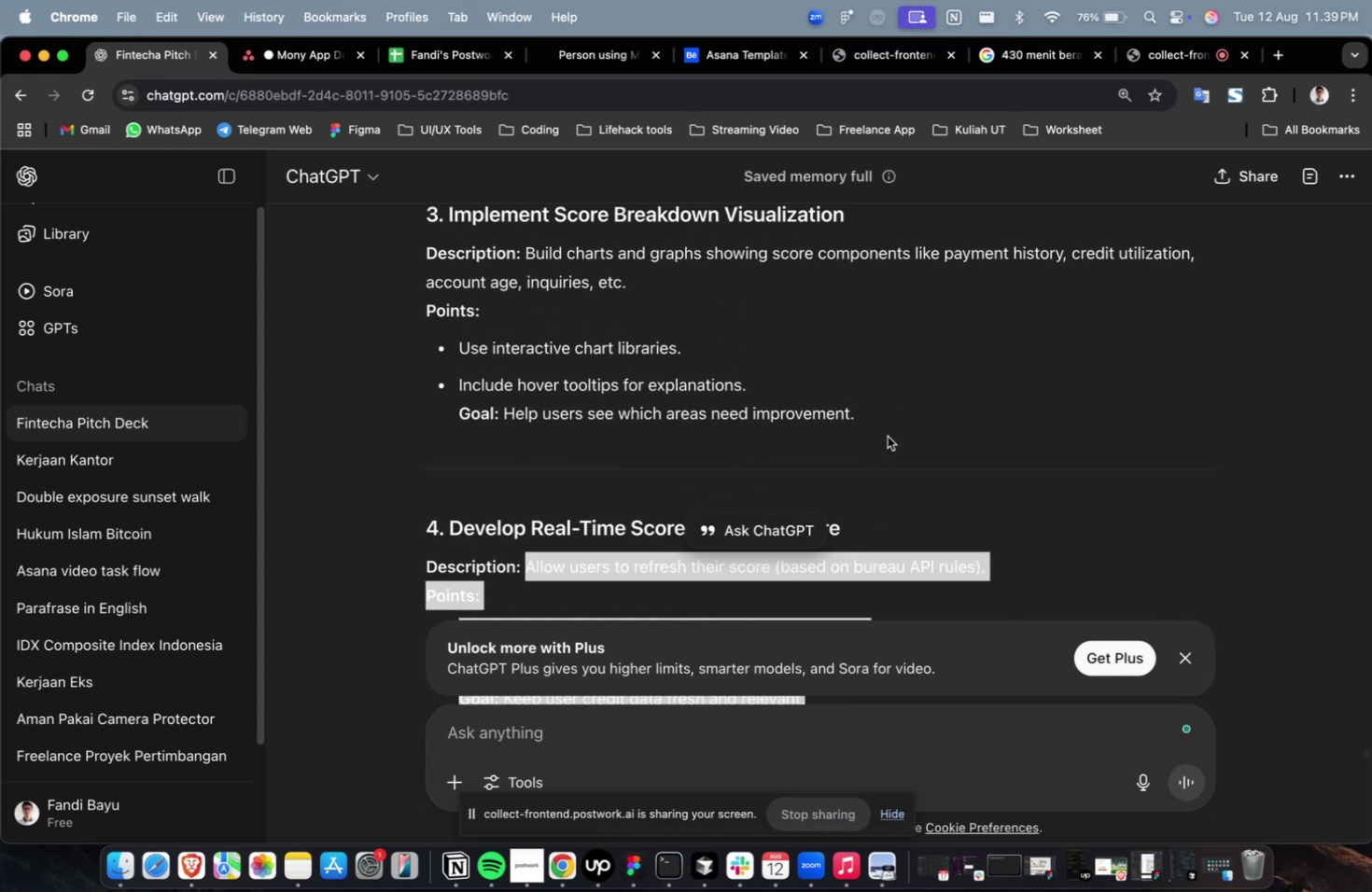 
left_click_drag(start_coordinate=[888, 430], to_coordinate=[526, 259])
 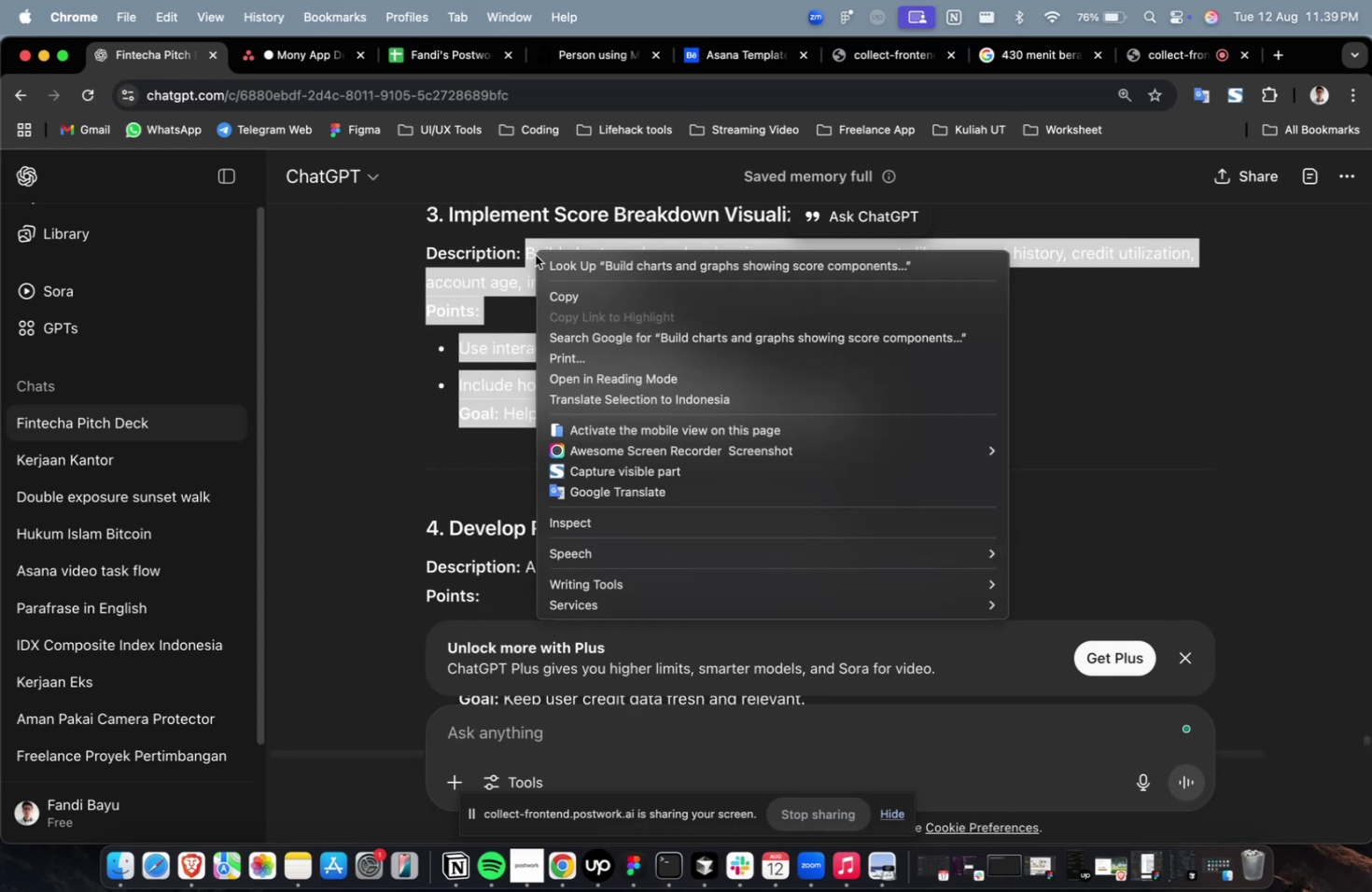 
right_click([535, 255])
 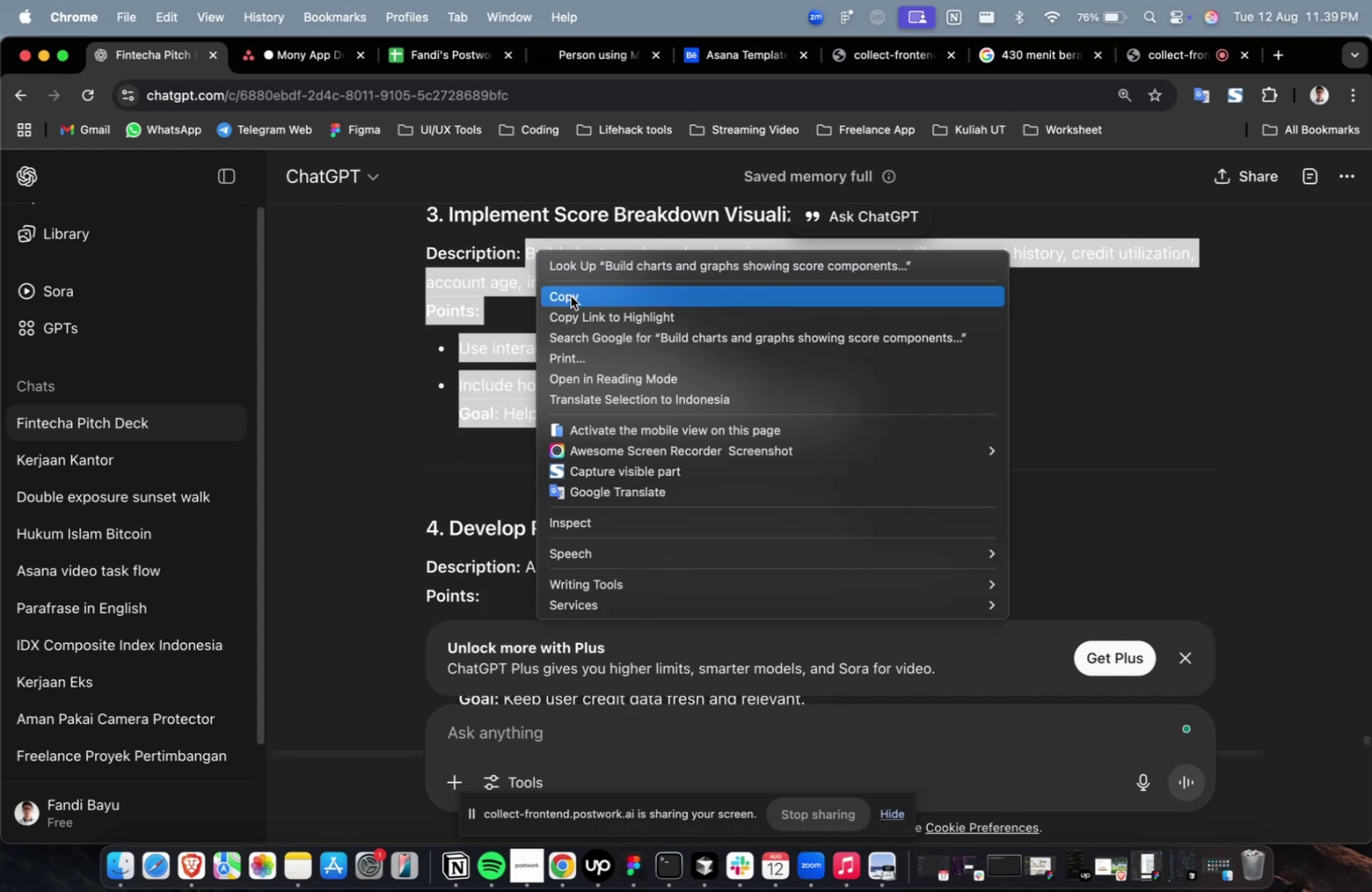 
left_click([570, 296])
 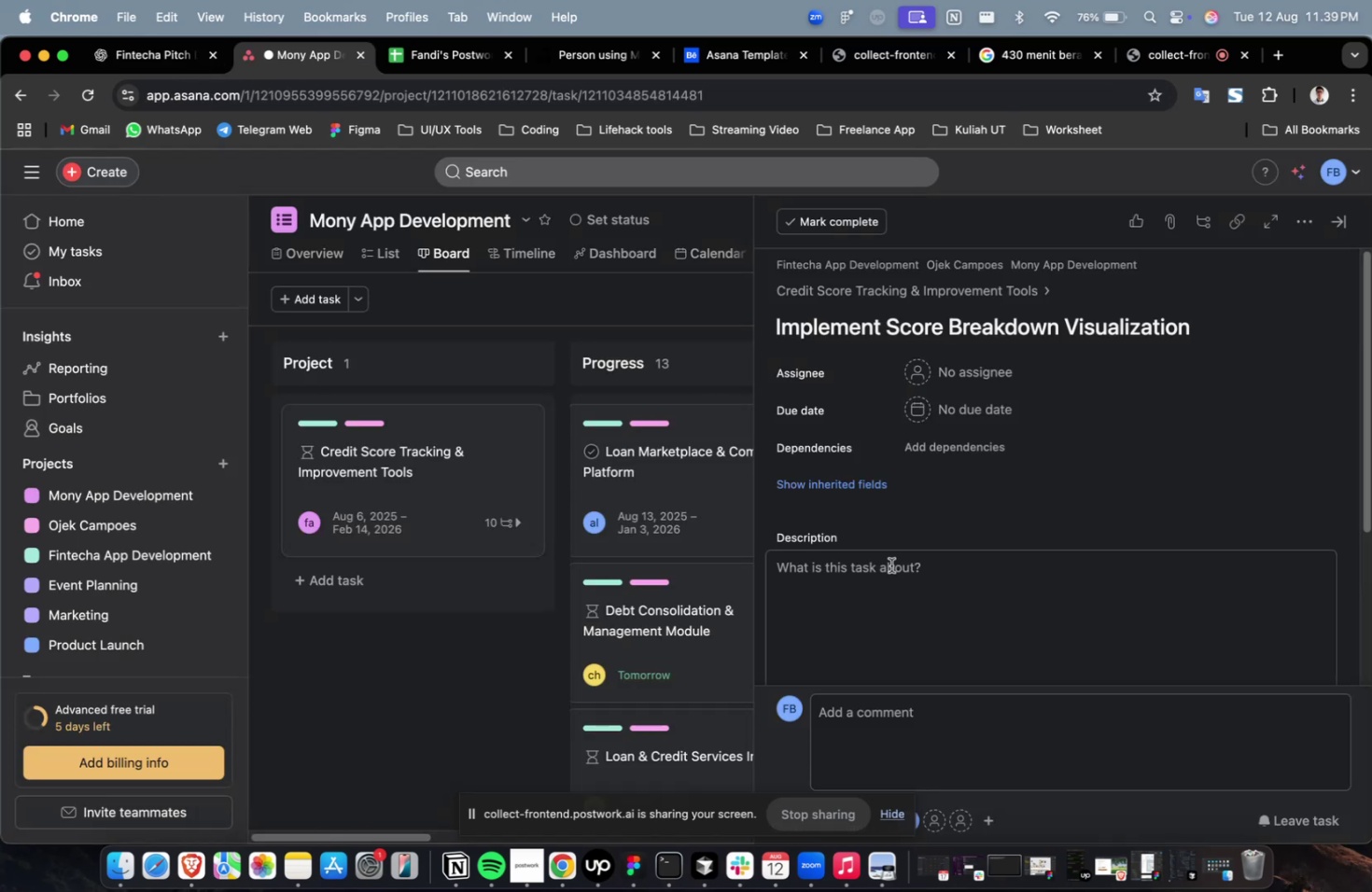 
double_click([908, 634])
 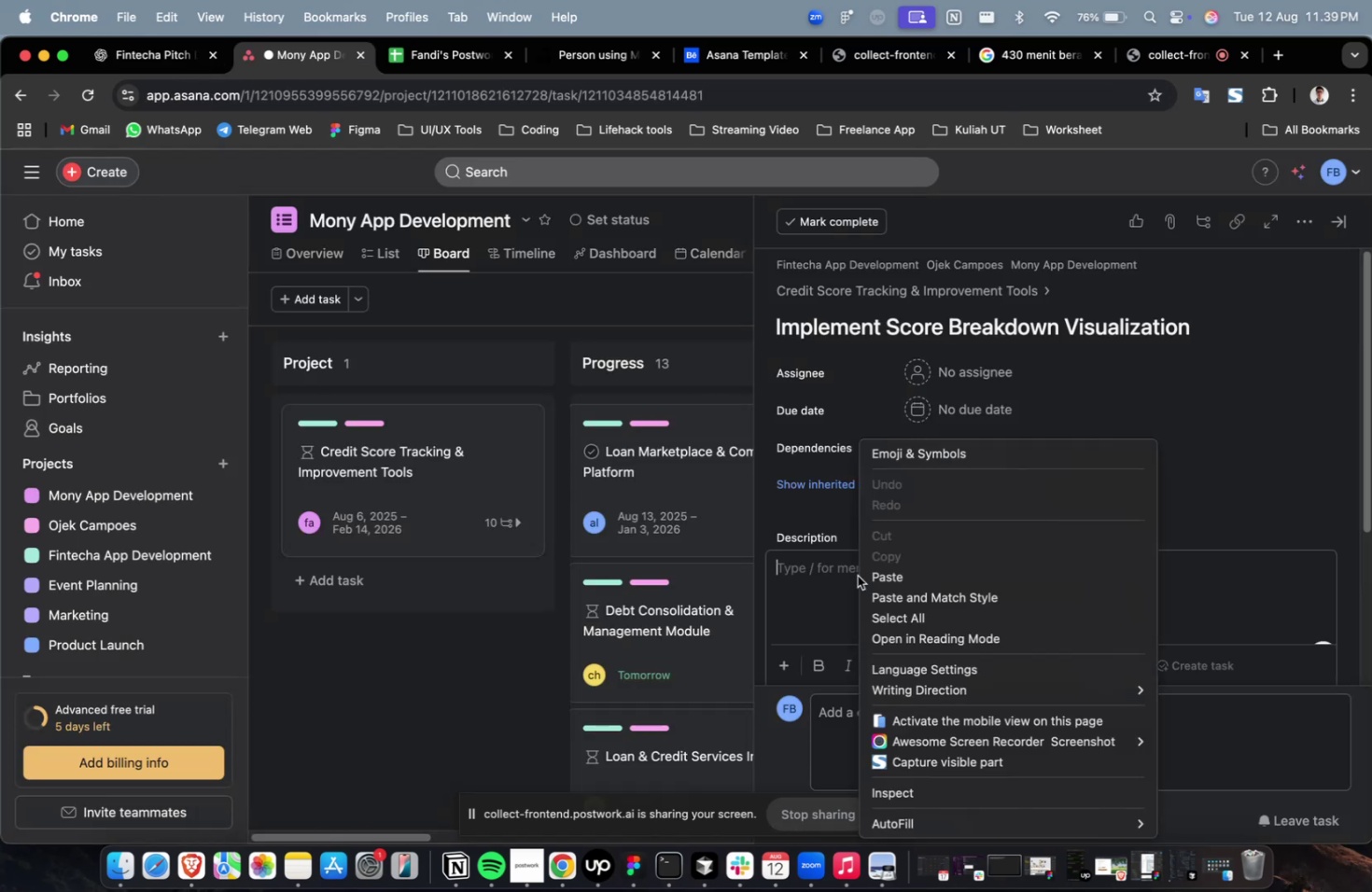 
right_click([857, 576])
 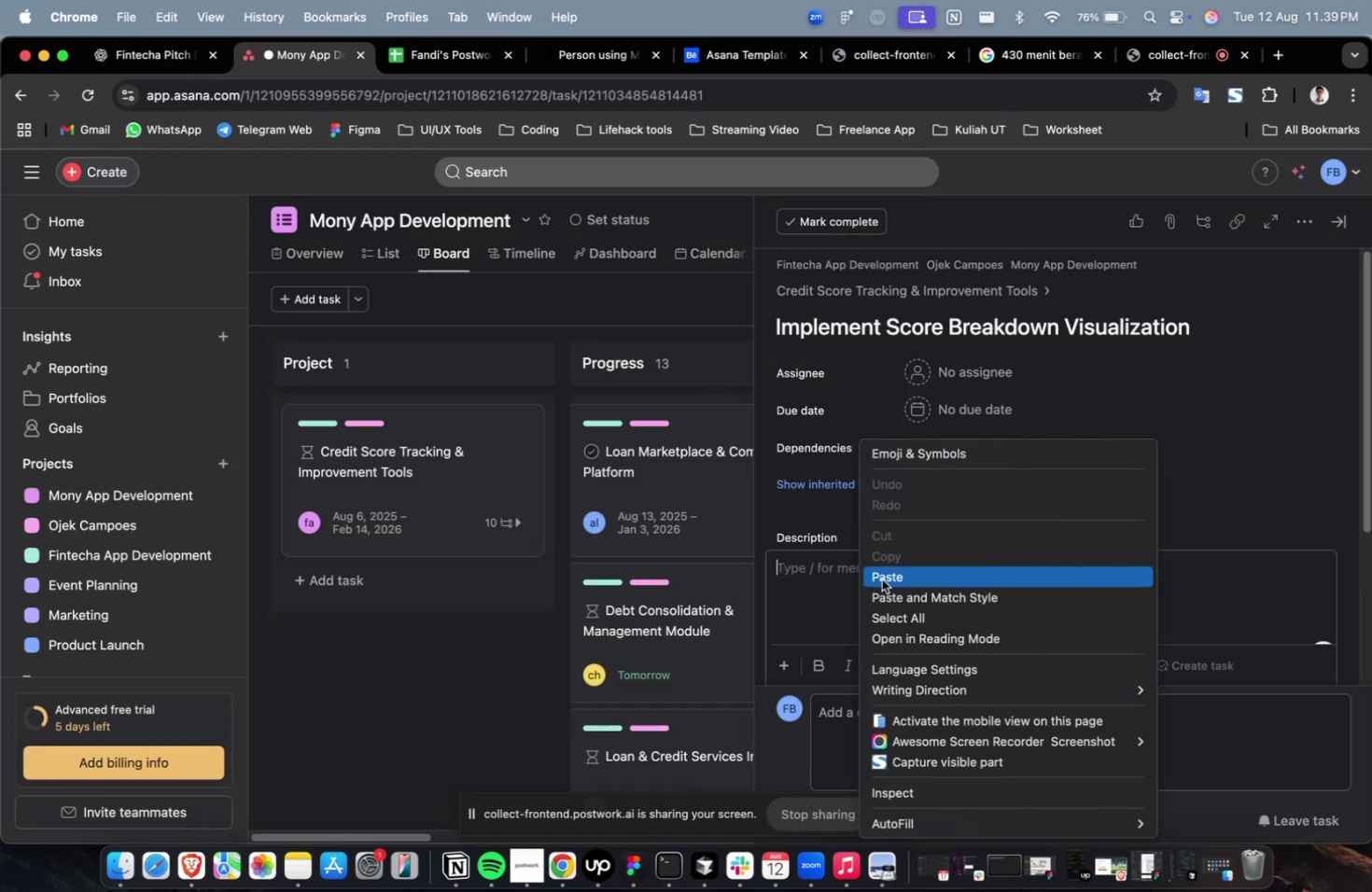 
left_click([881, 578])
 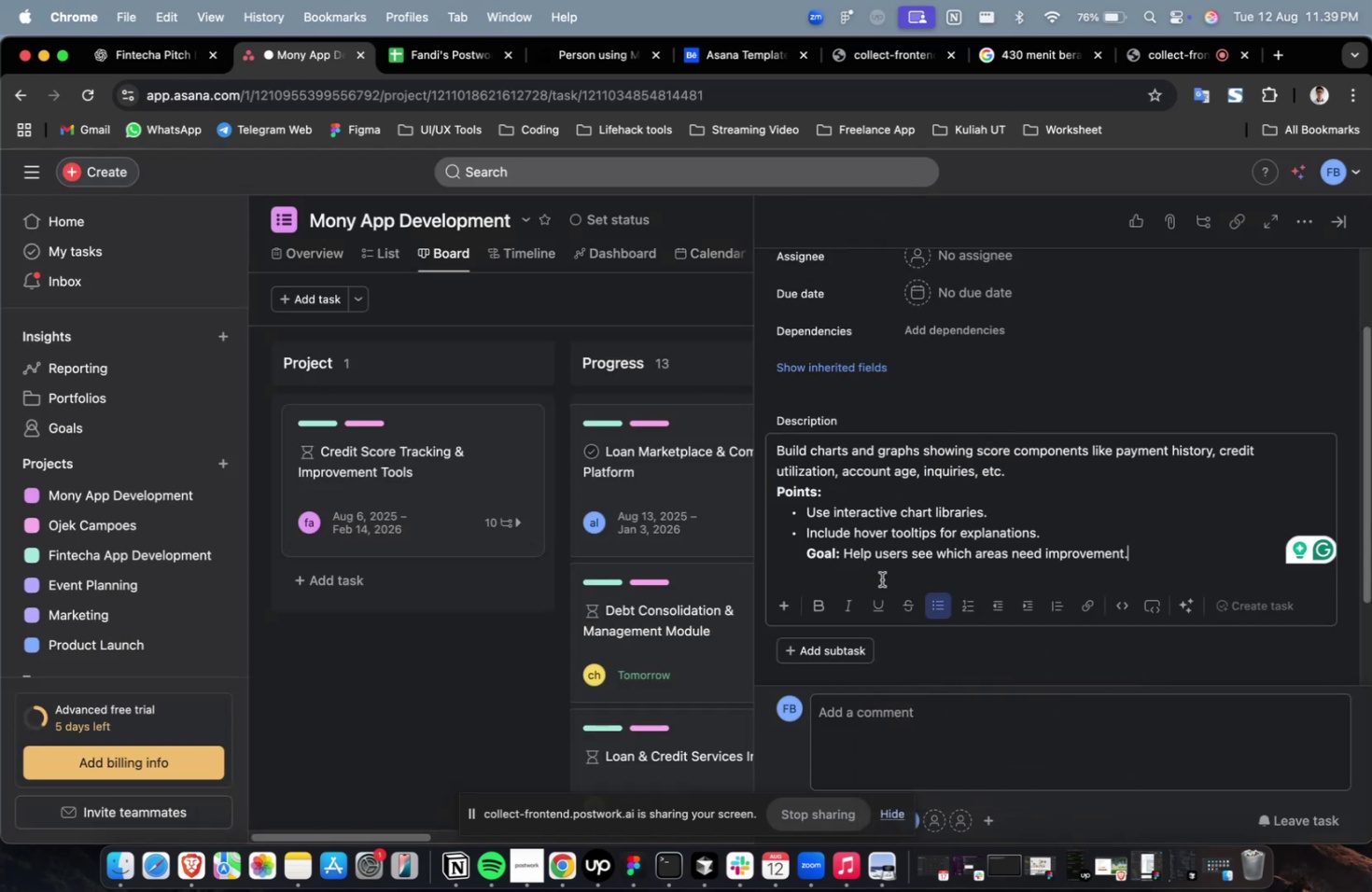 
scroll: coordinate [881, 578], scroll_direction: up, amount: 7.0
 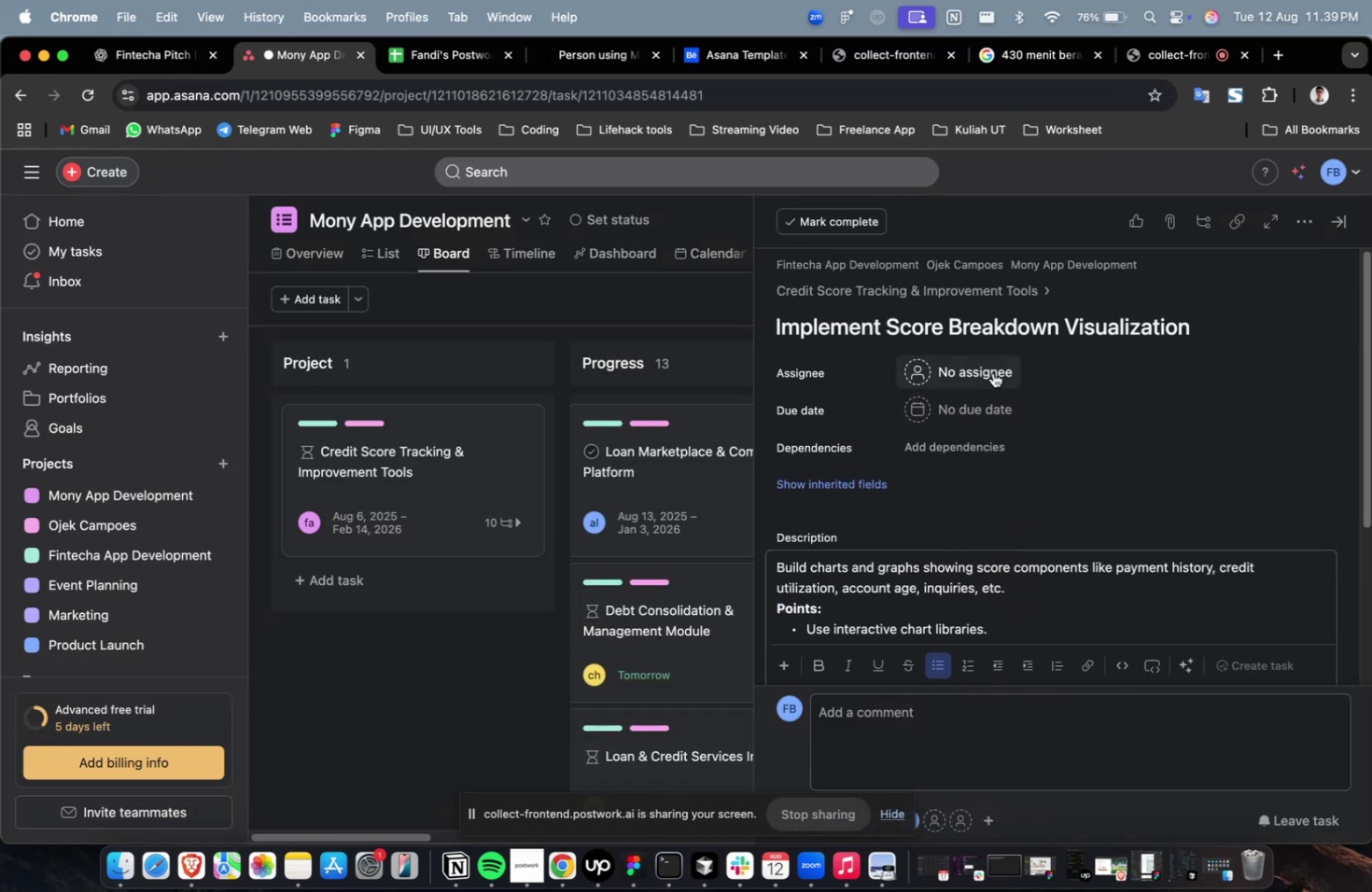 
left_click([992, 372])
 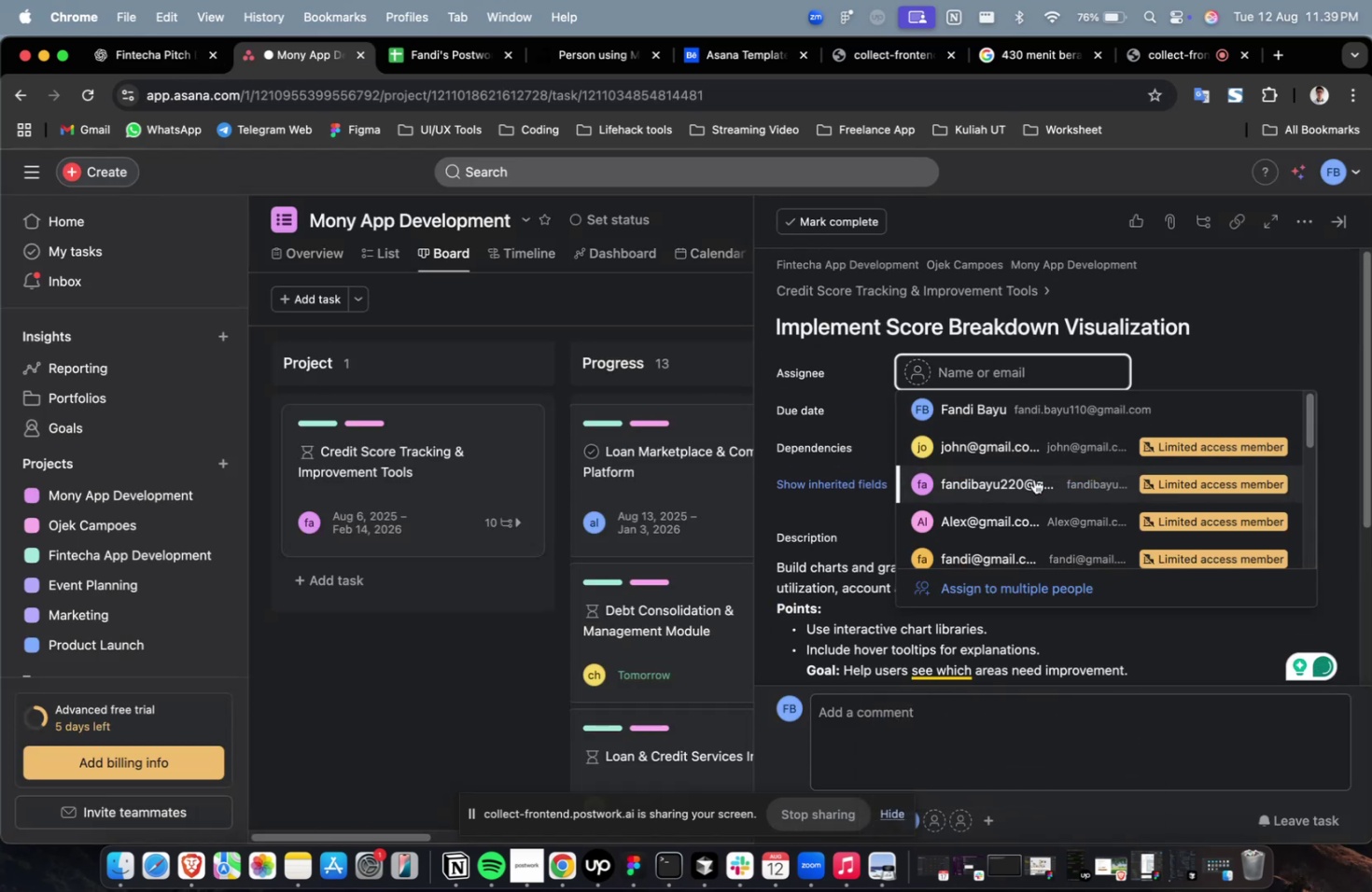 
left_click([1033, 479])
 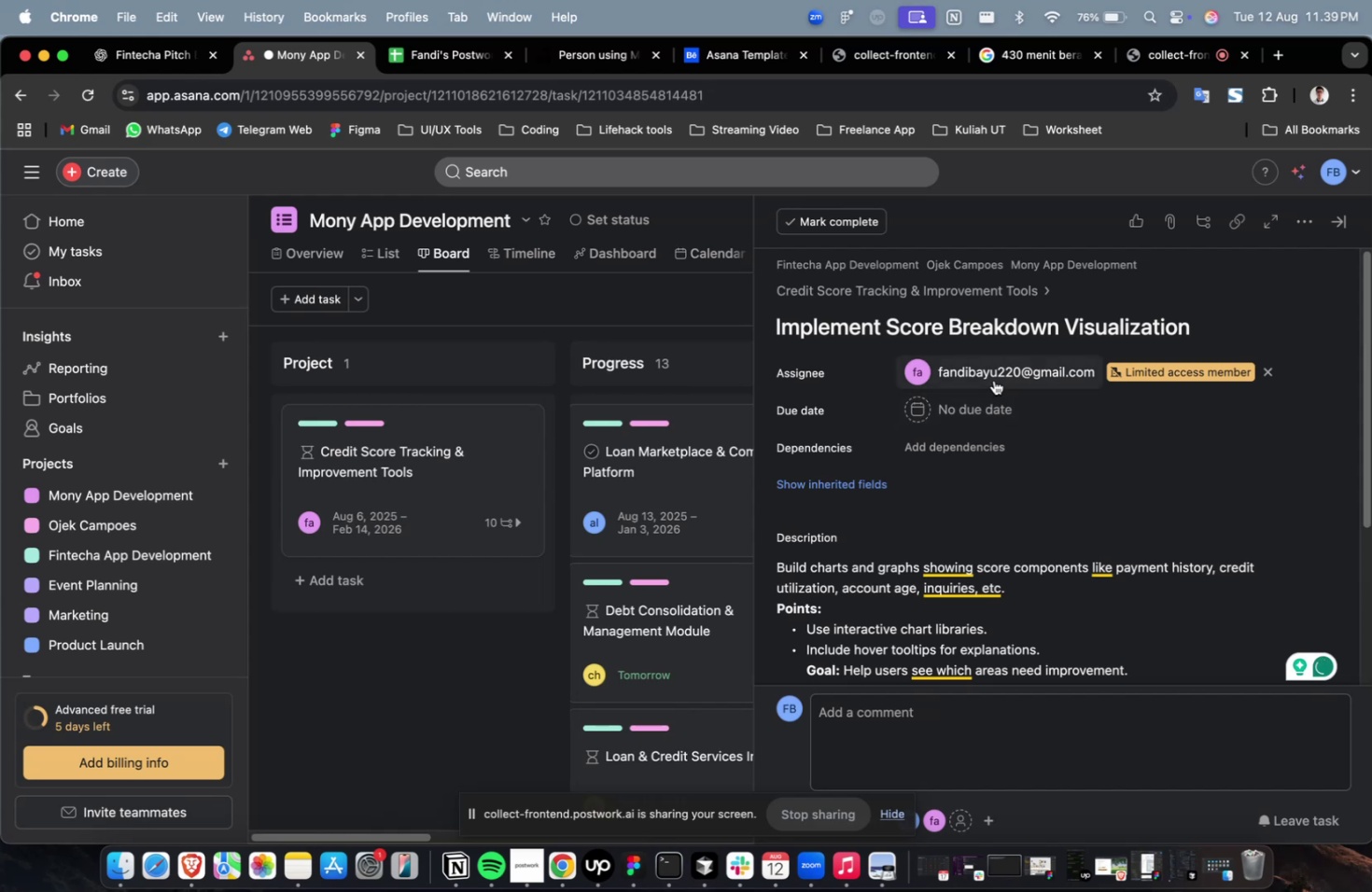 
double_click([993, 380])
 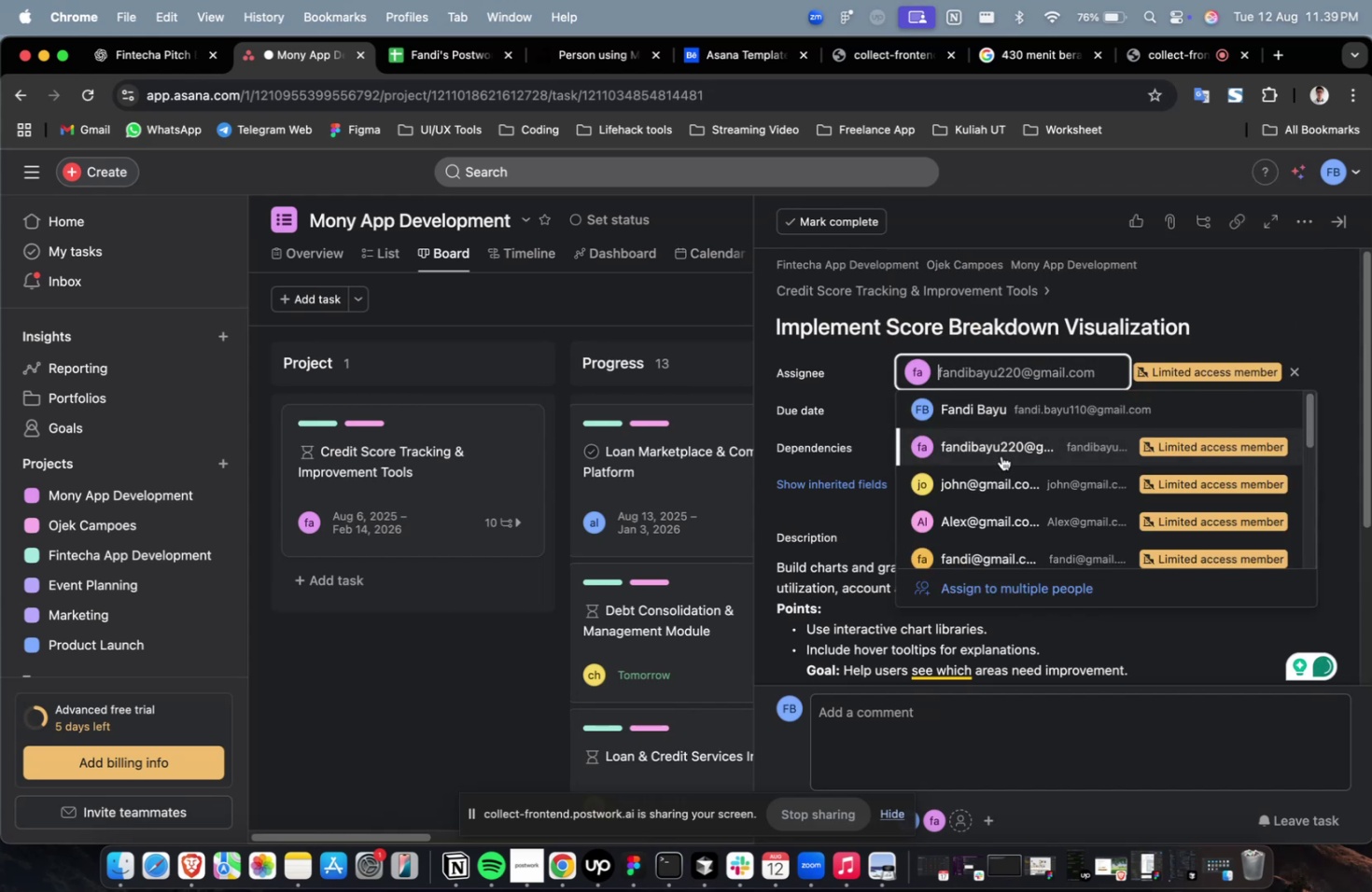 
scroll: coordinate [1001, 460], scroll_direction: down, amount: 4.0
 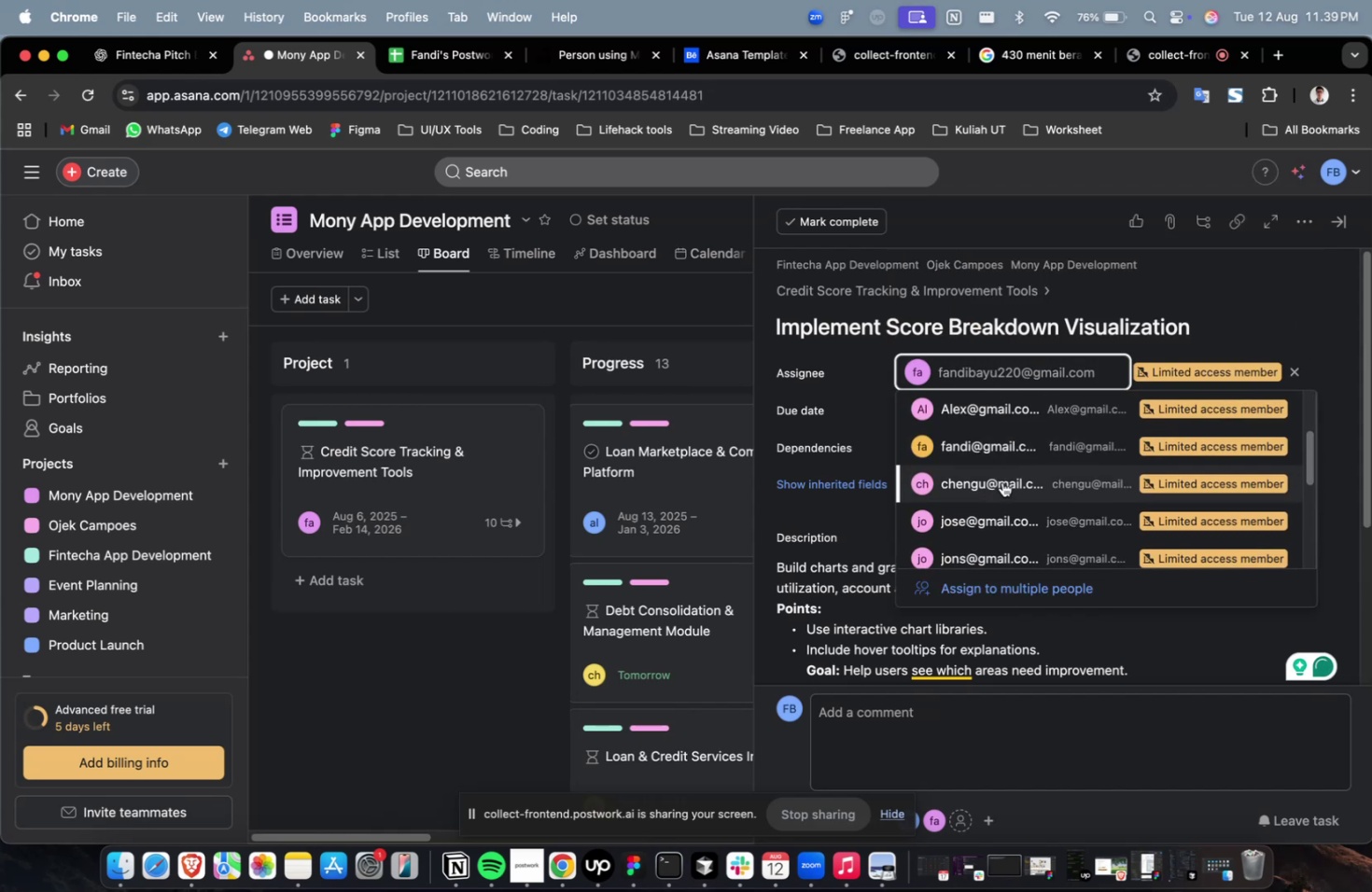 
left_click([1001, 481])
 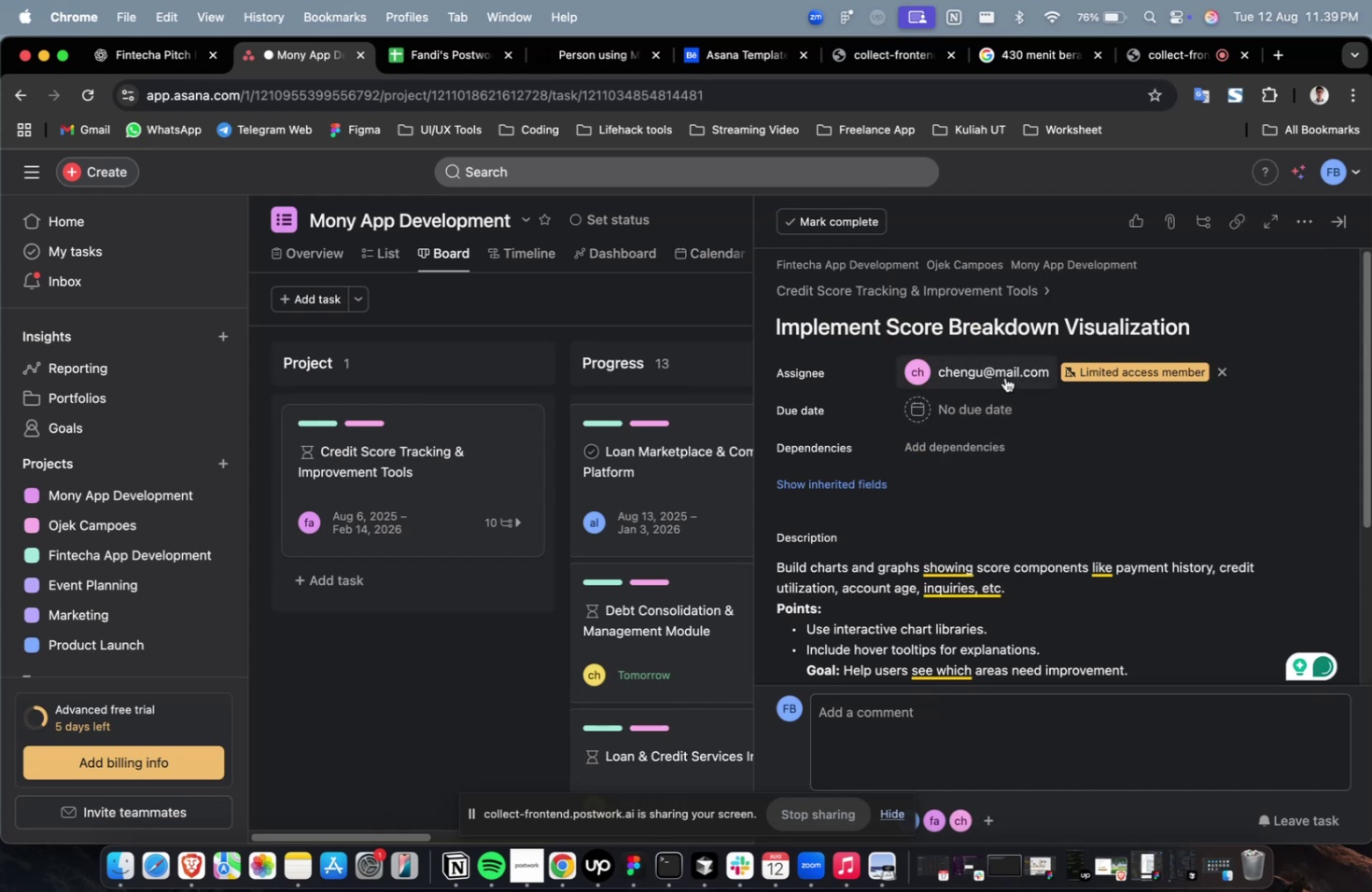 
double_click([1004, 377])
 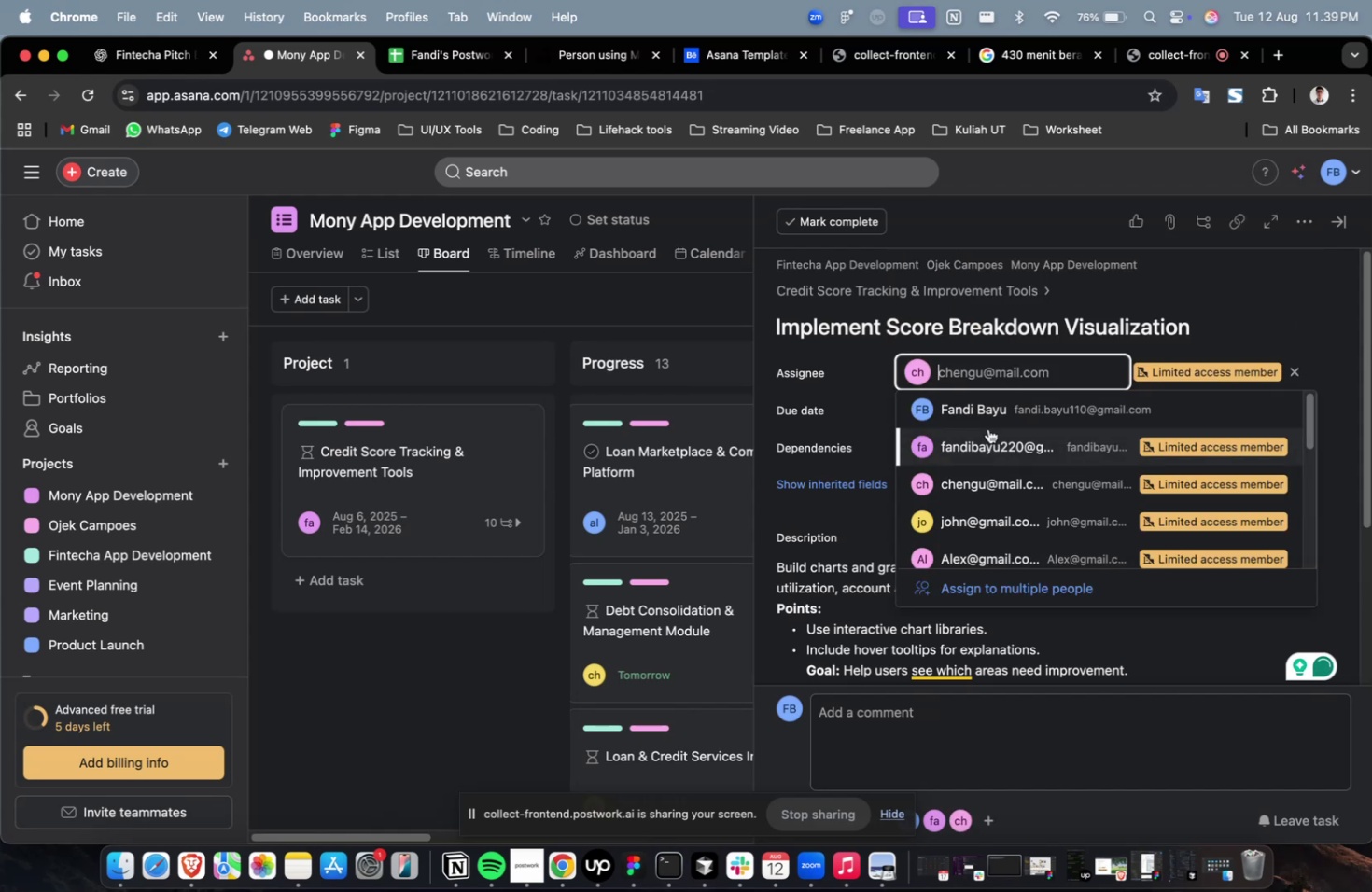 
scroll: coordinate [987, 435], scroll_direction: down, amount: 9.0
 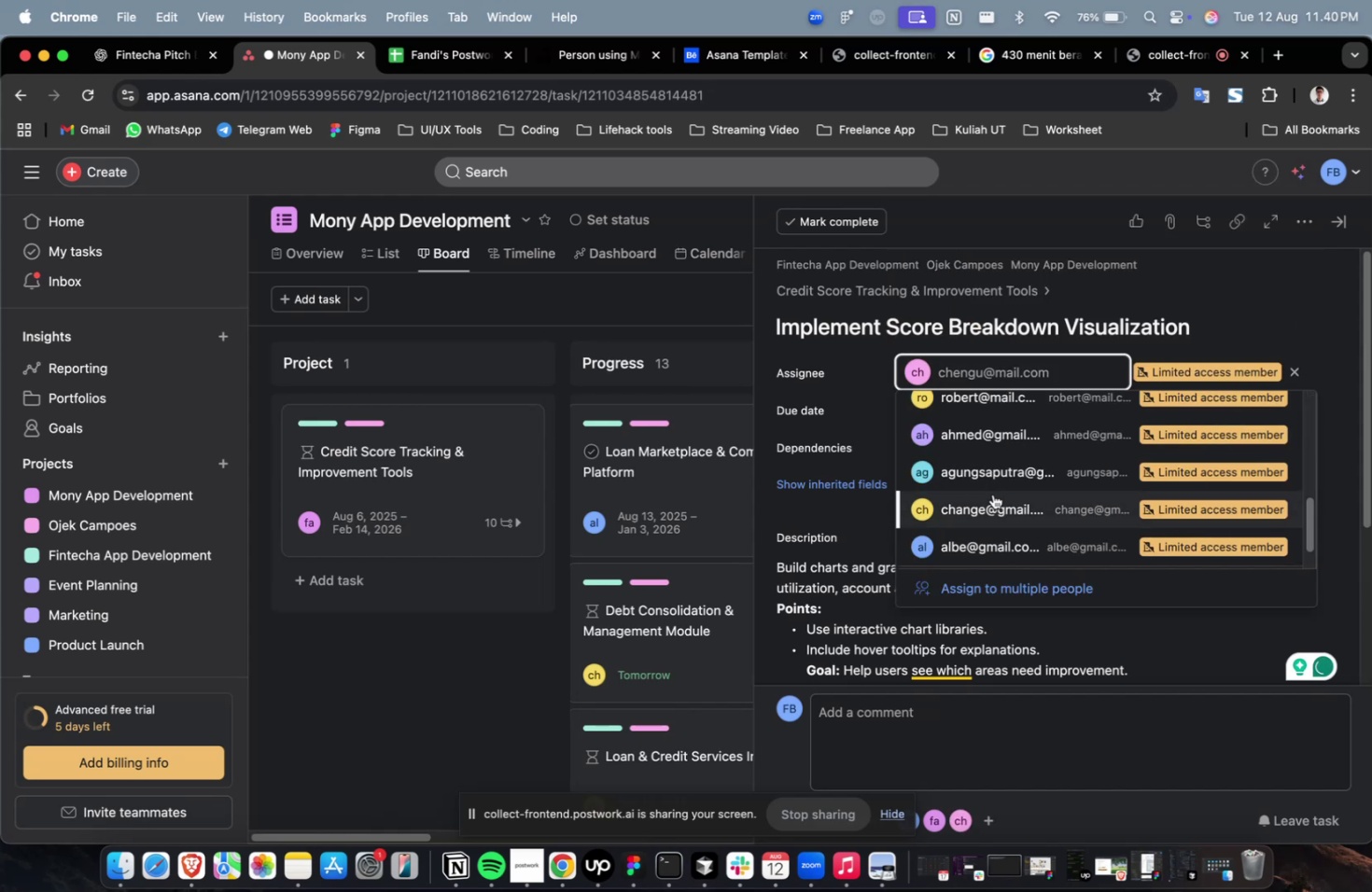 
left_click([992, 494])
 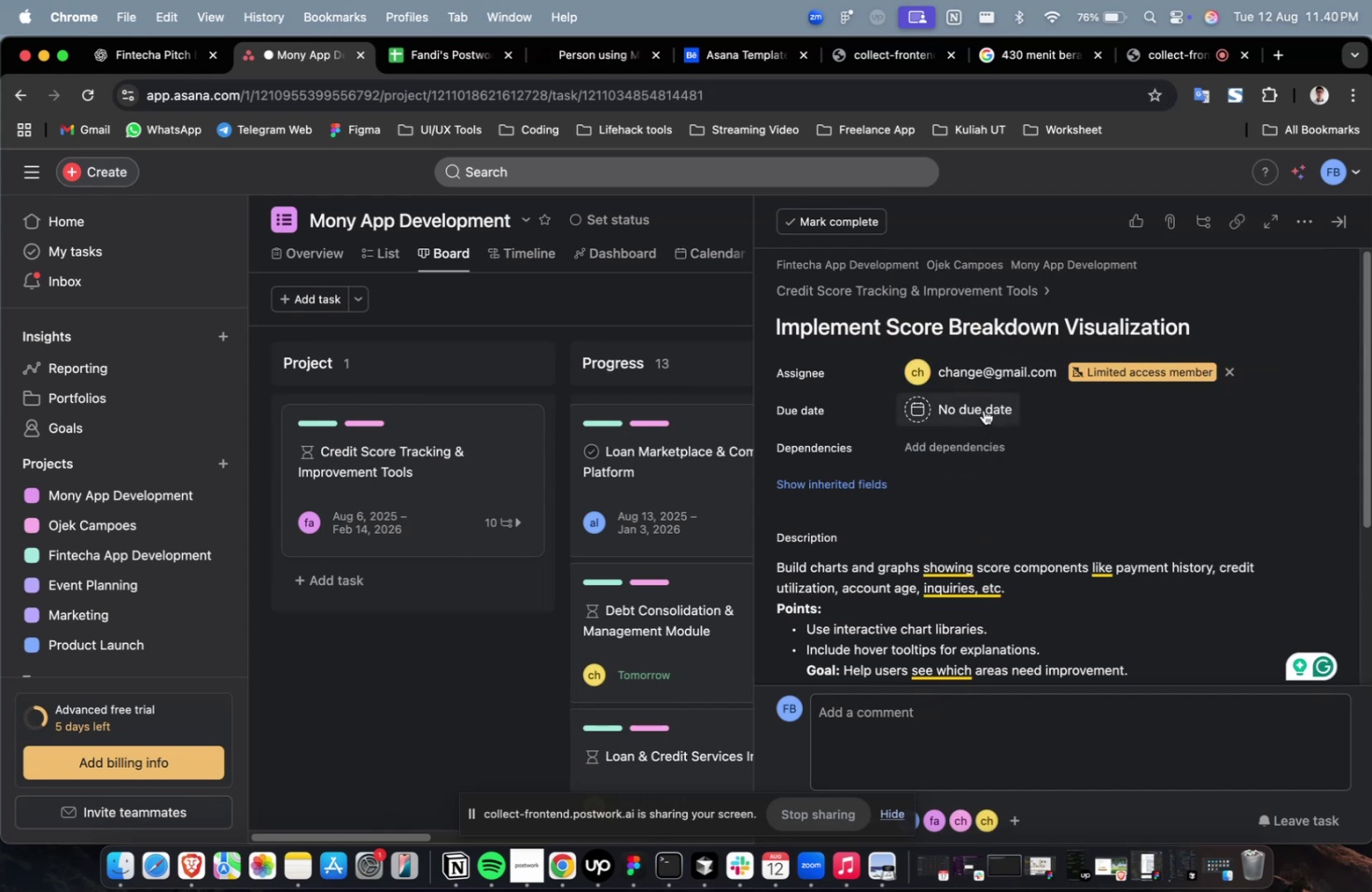 
double_click([983, 410])
 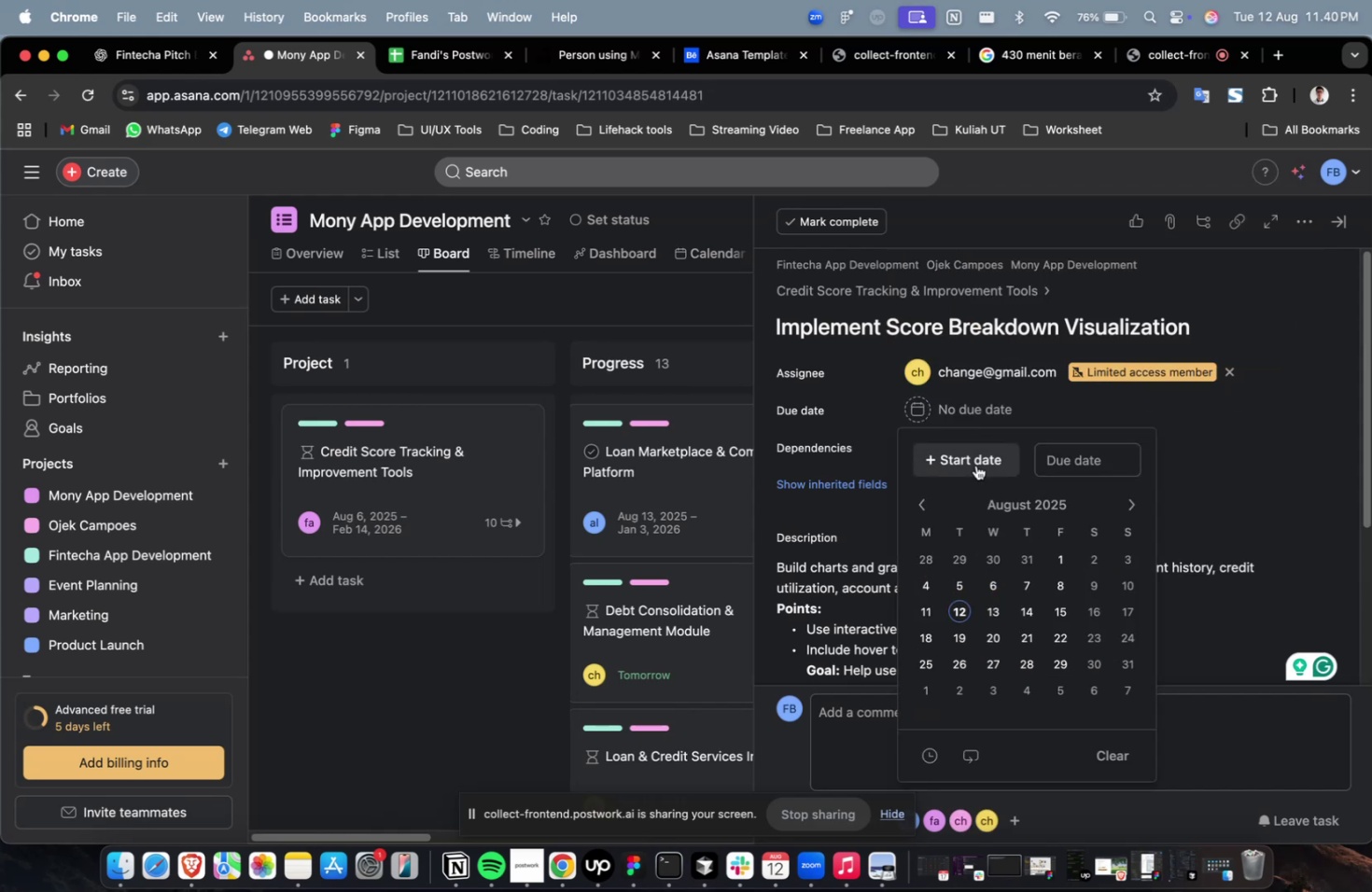 
triple_click([975, 465])
 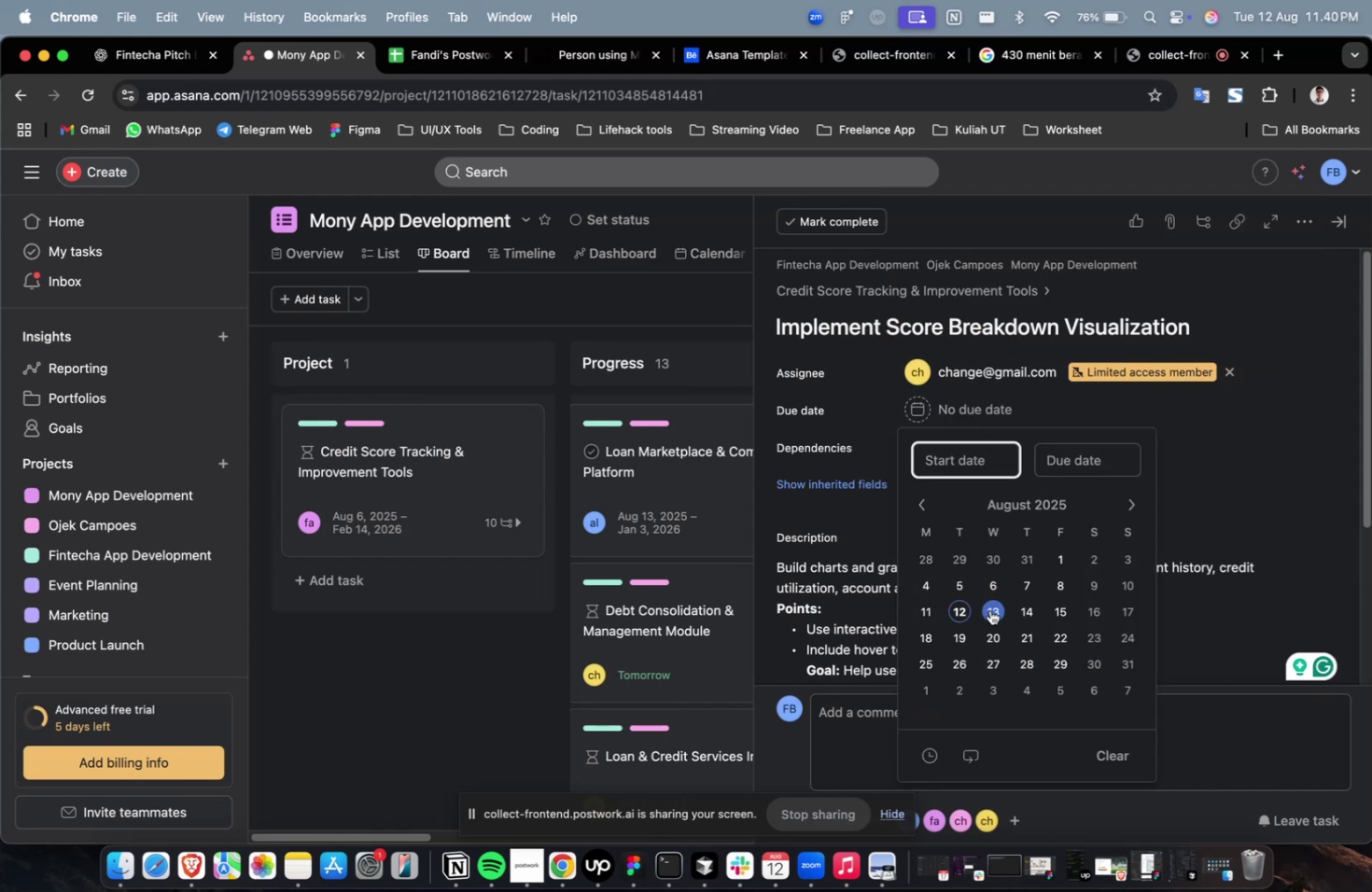 
left_click([990, 609])
 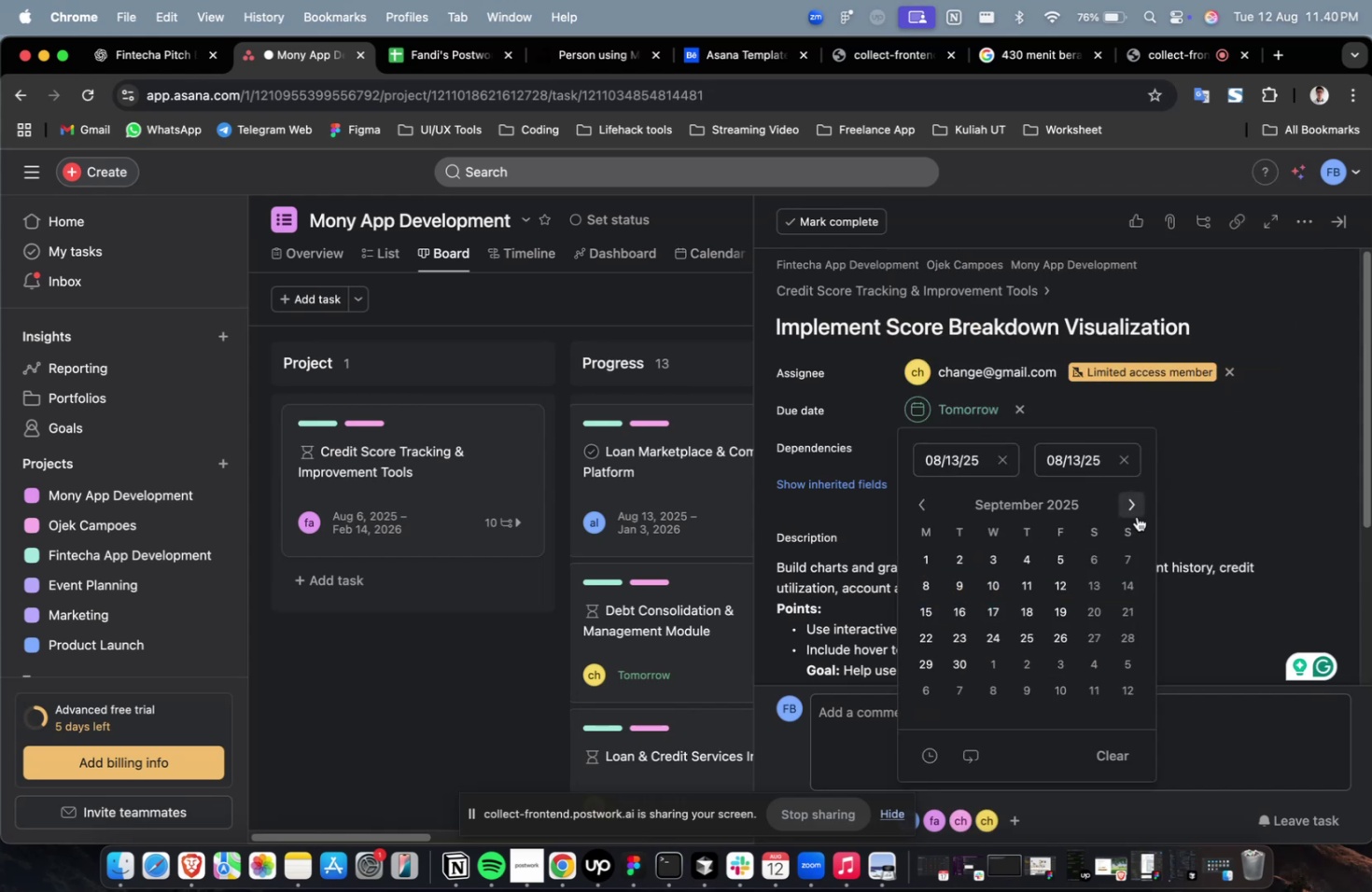 
double_click([1135, 515])
 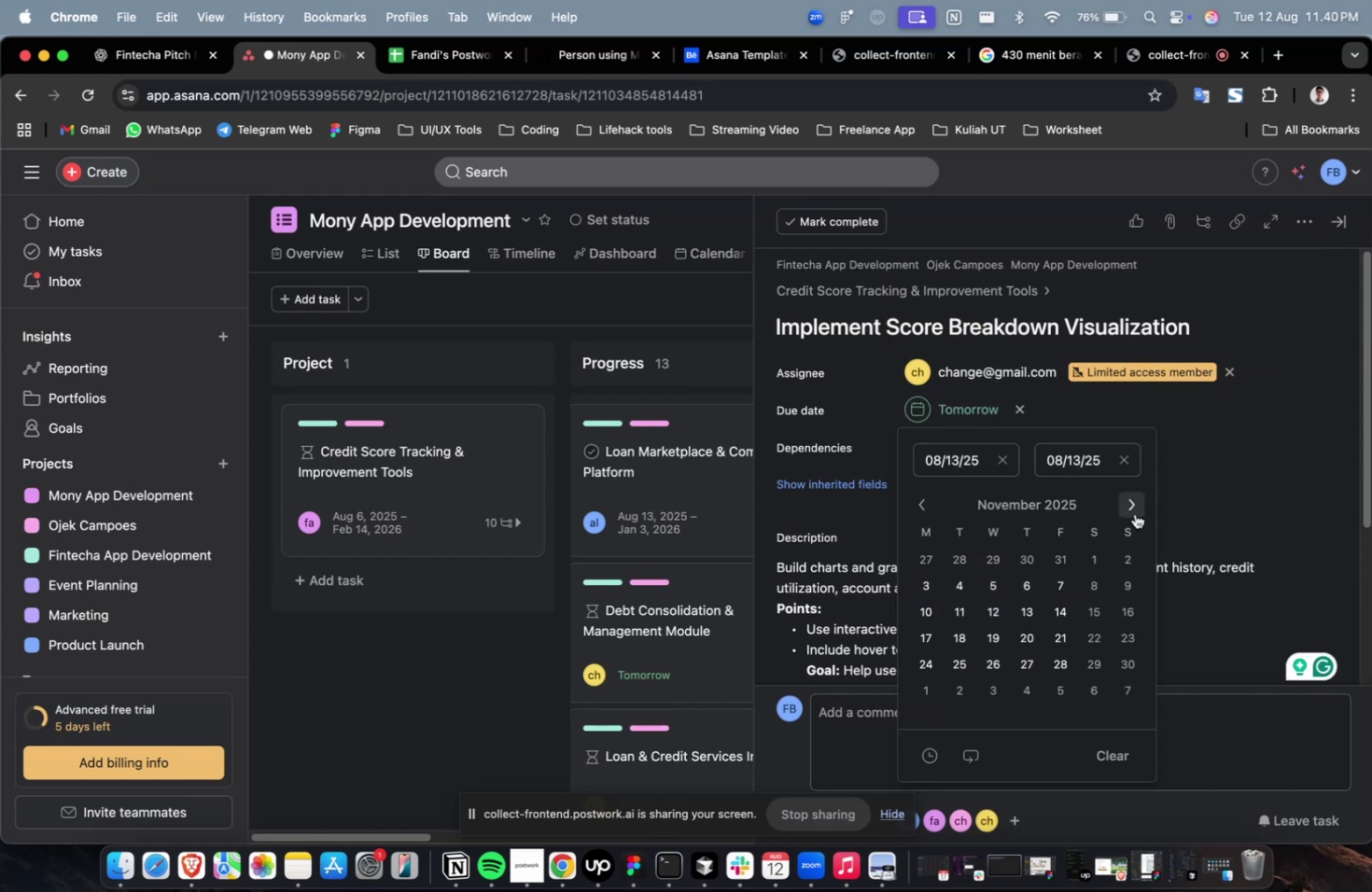 
triple_click([1134, 513])
 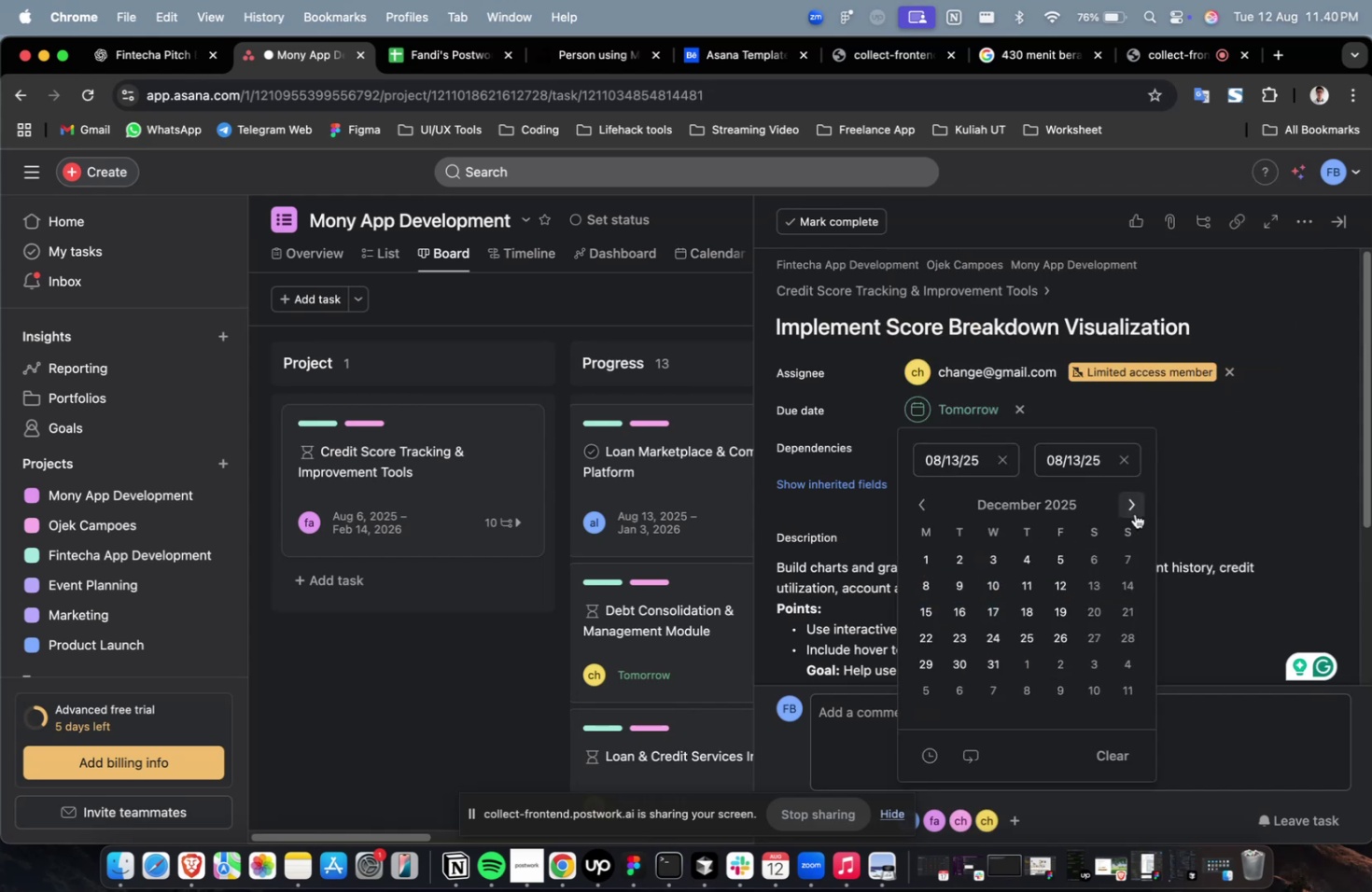 
triple_click([1134, 513])
 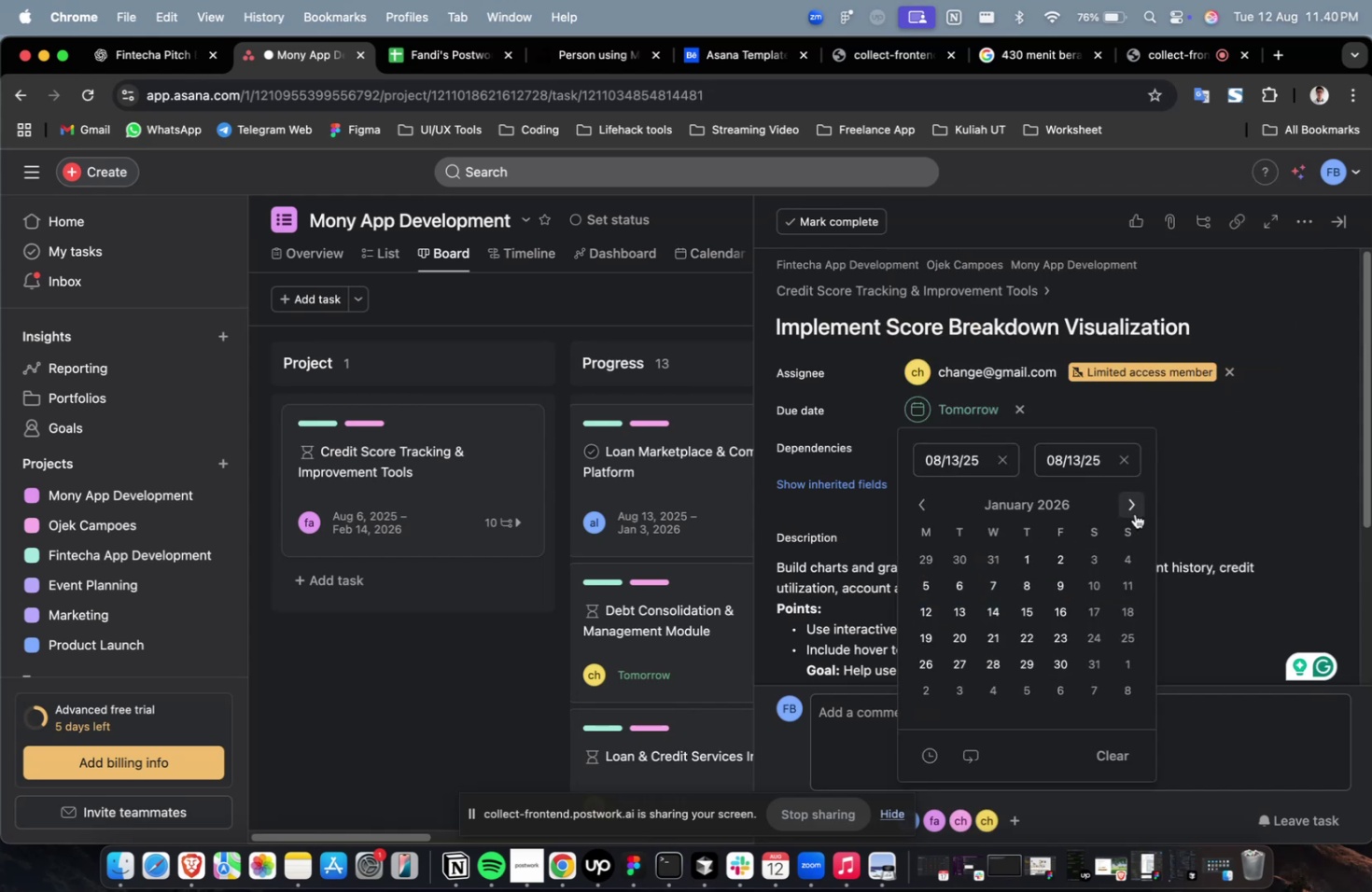 
triple_click([1134, 513])
 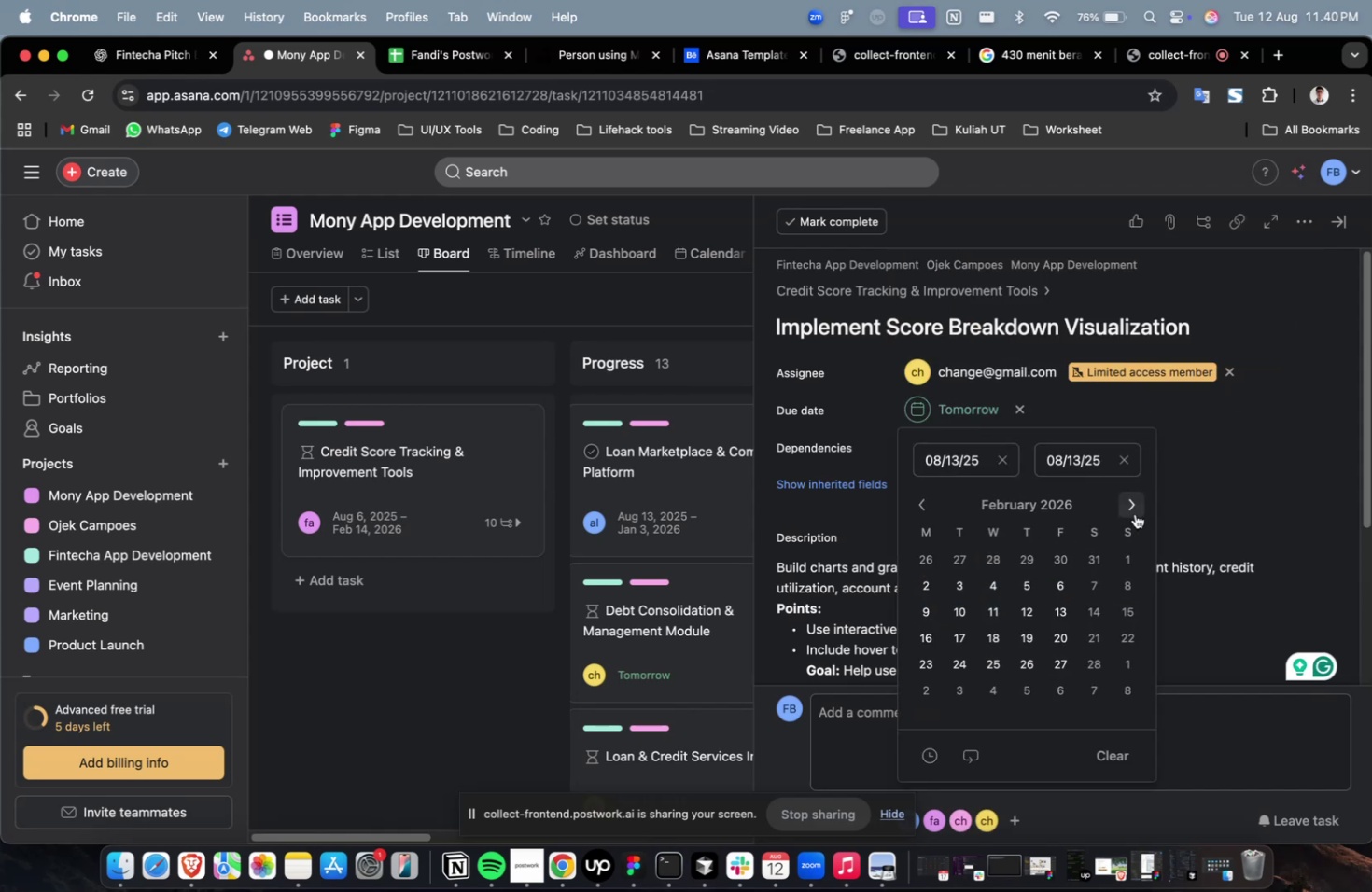 
triple_click([1134, 513])
 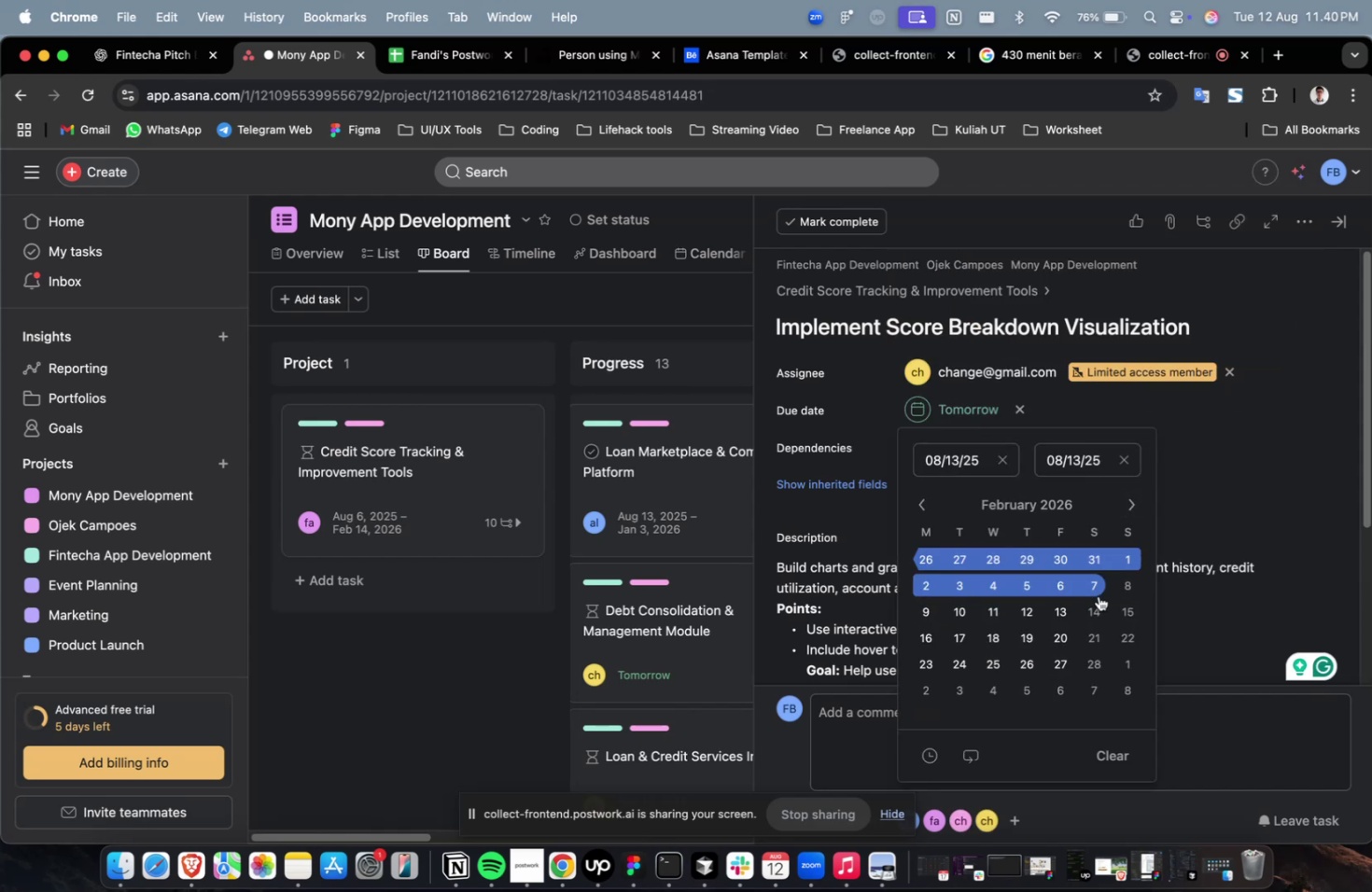 
left_click([1098, 595])
 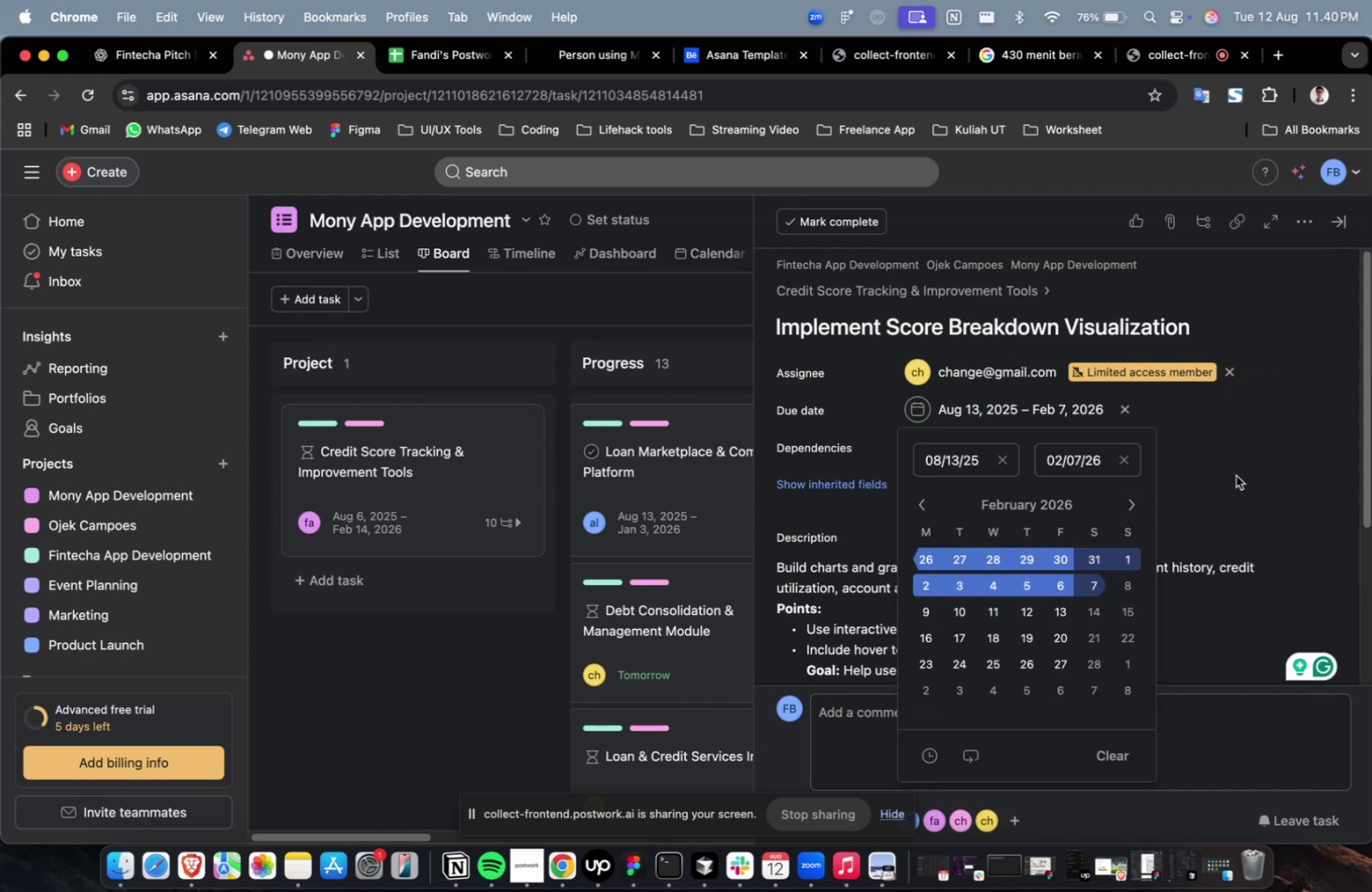 
double_click([1235, 475])
 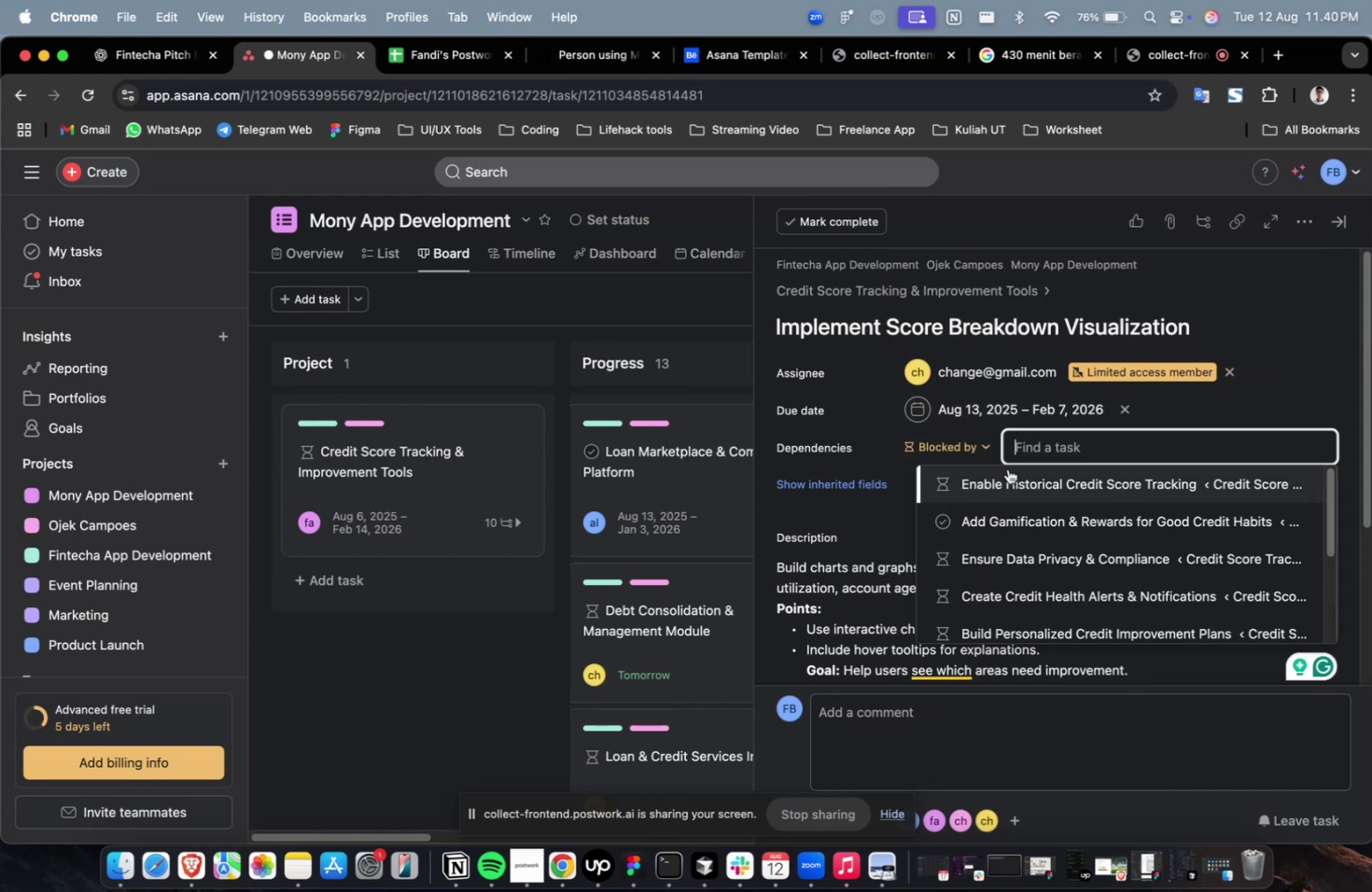 
left_click([1011, 476])
 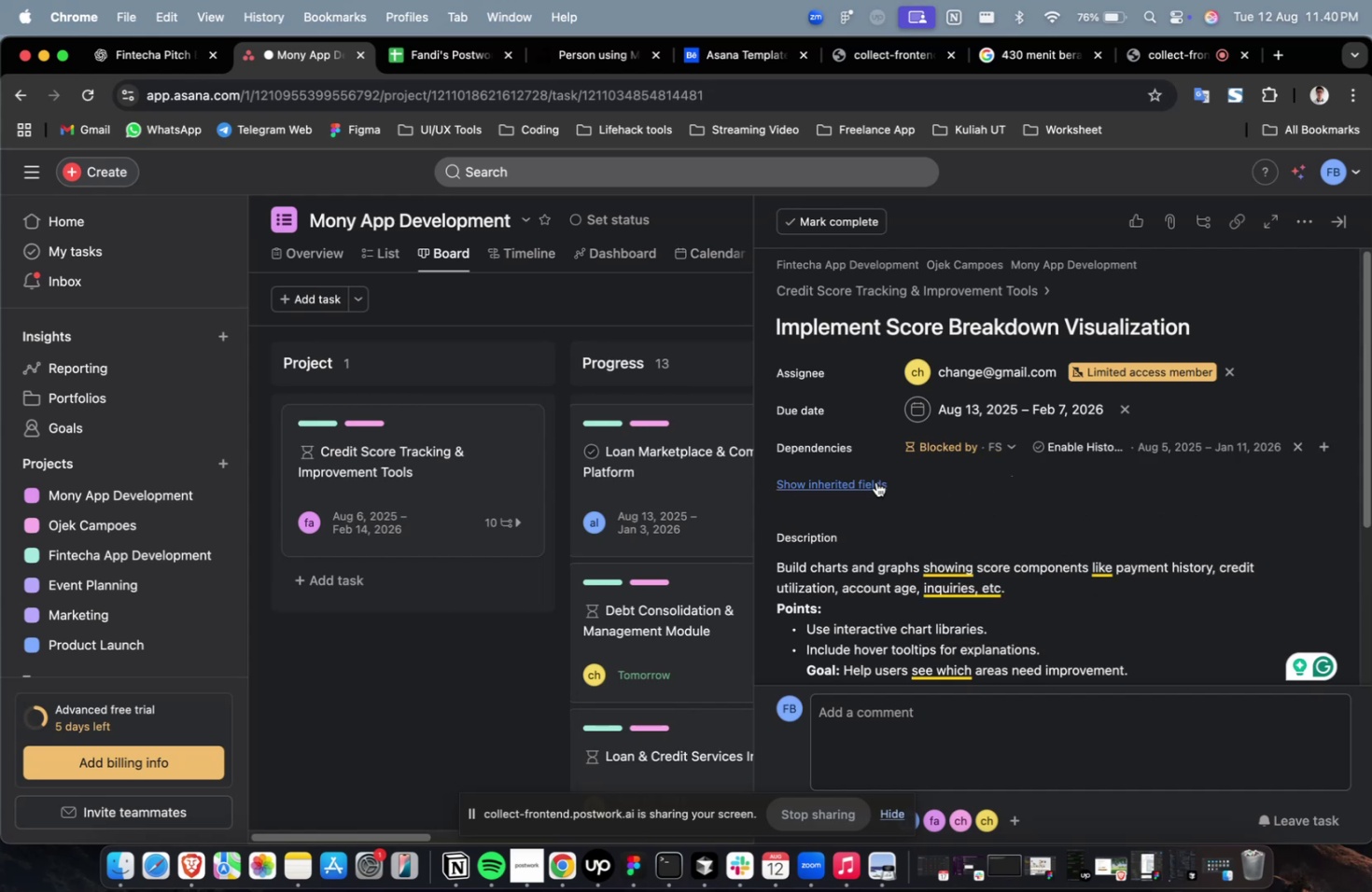 
double_click([875, 481])
 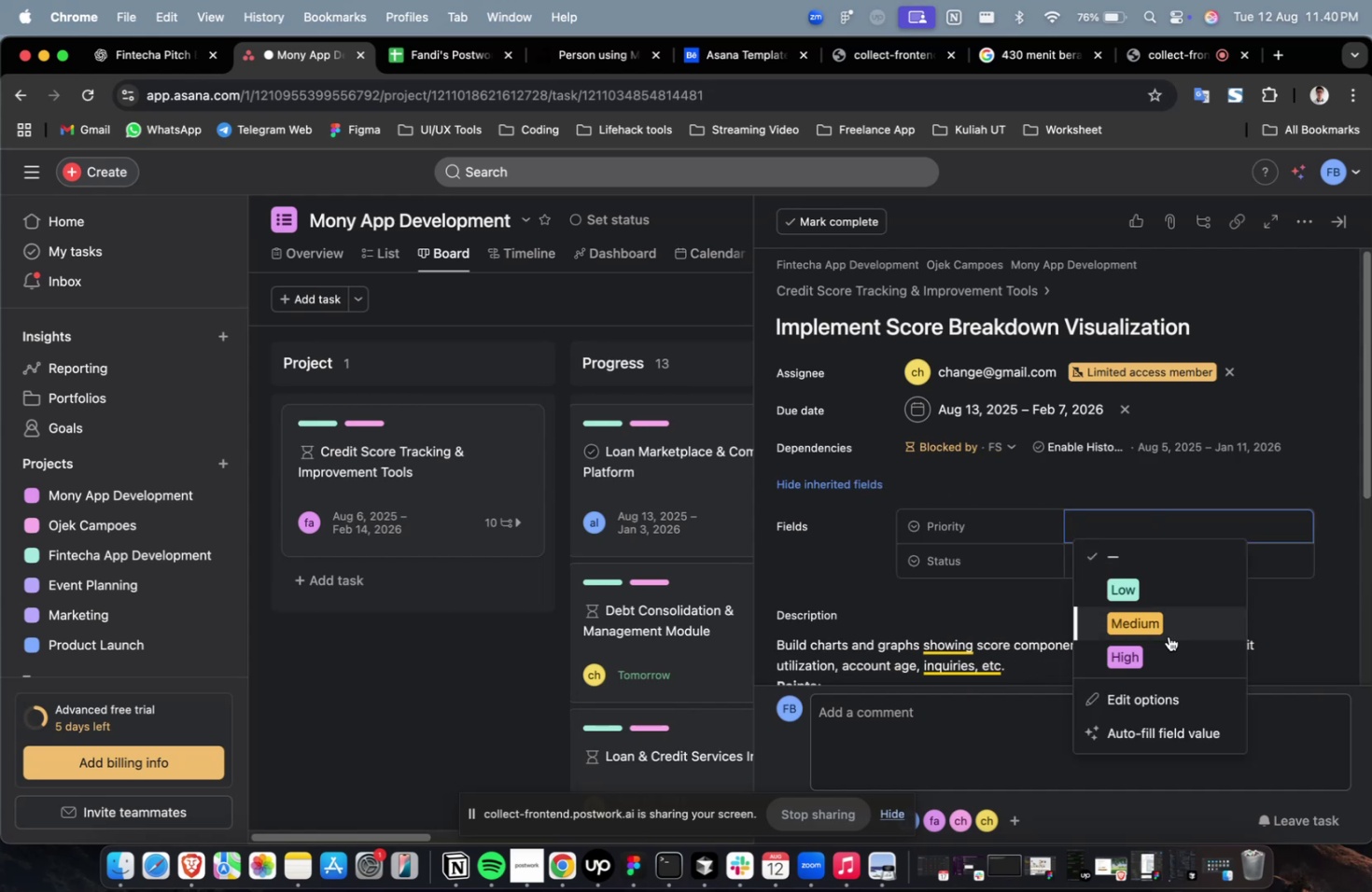 
left_click([1166, 638])
 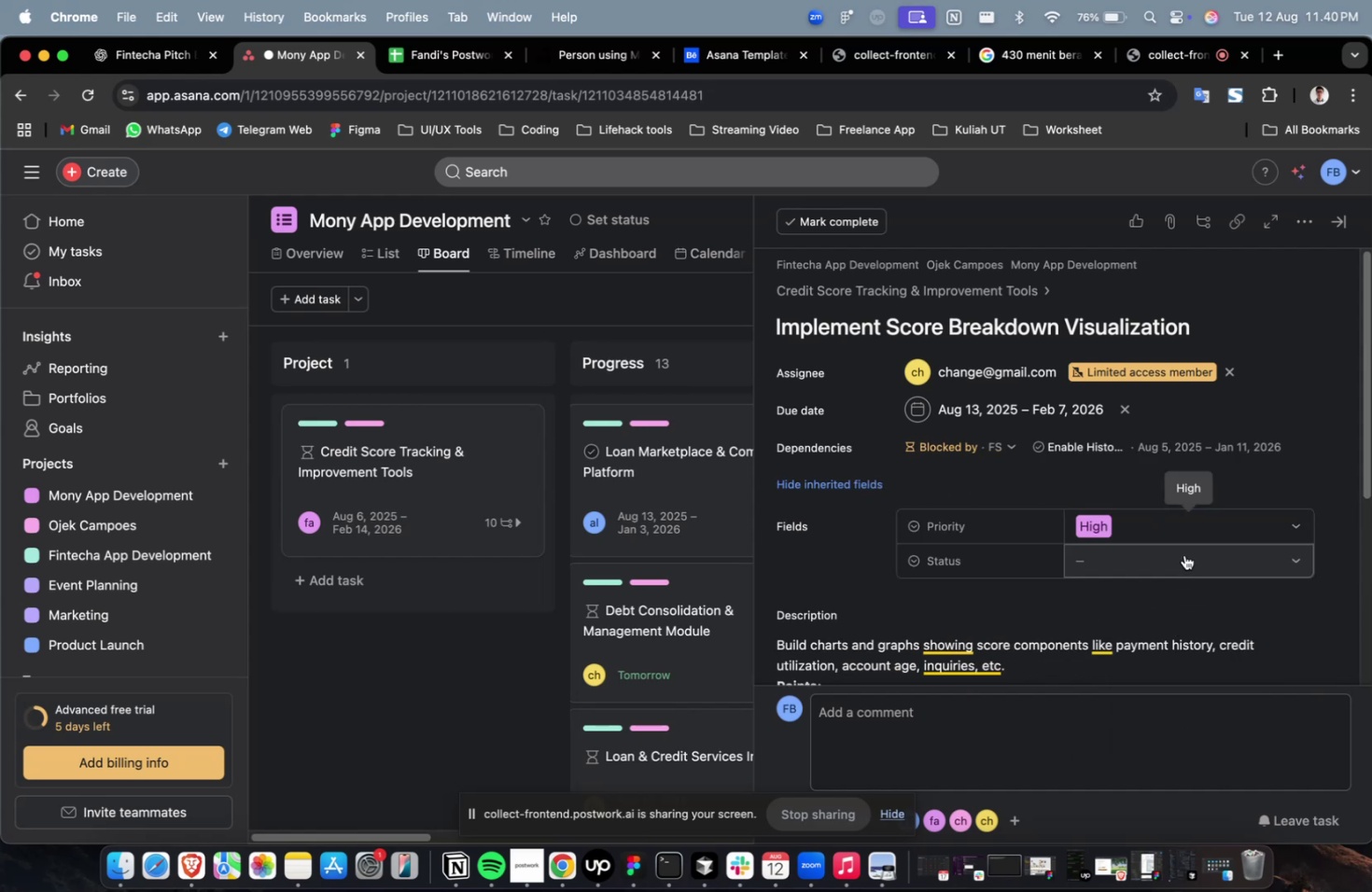 
left_click([1183, 554])
 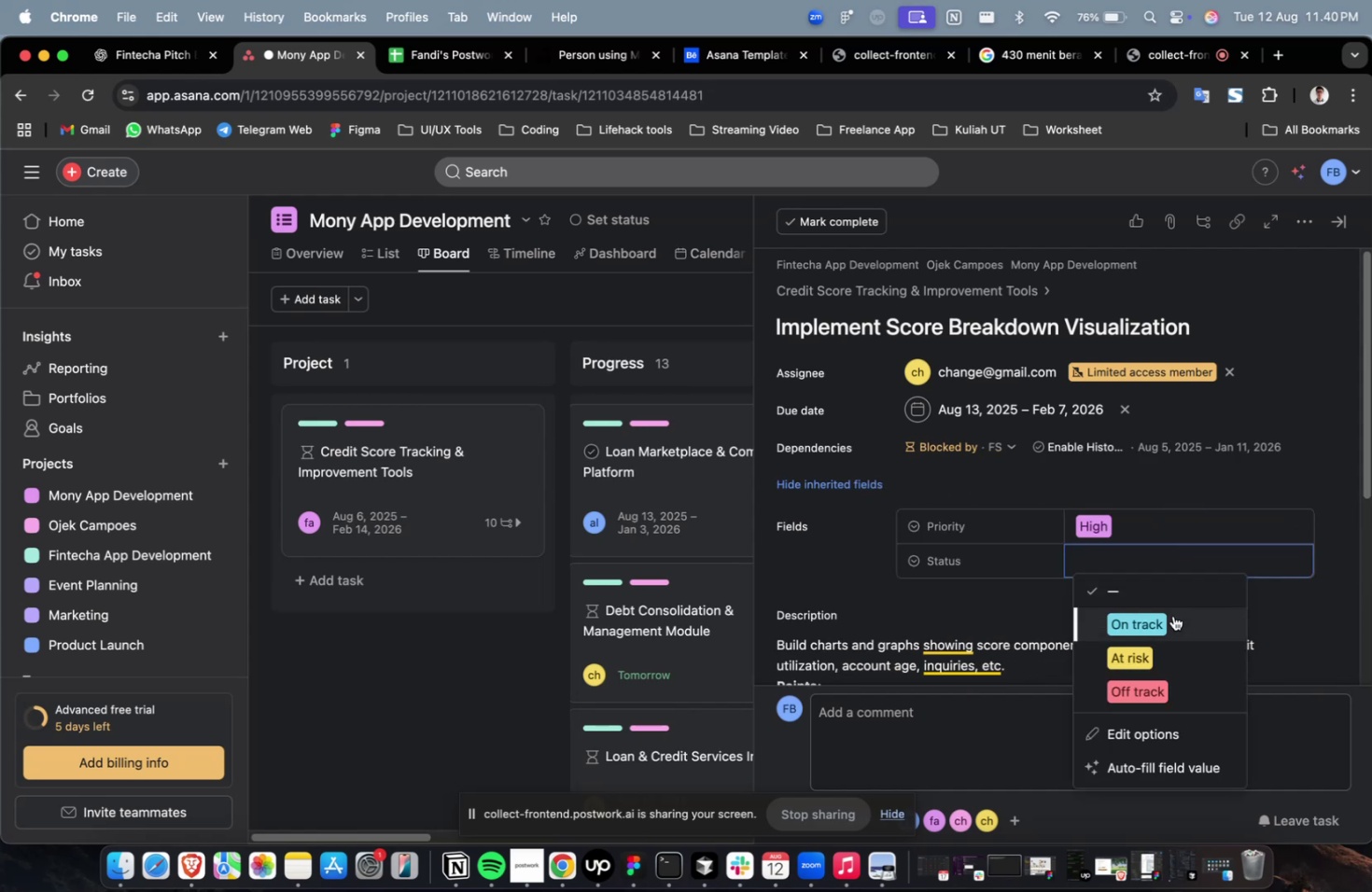 
left_click([1172, 615])
 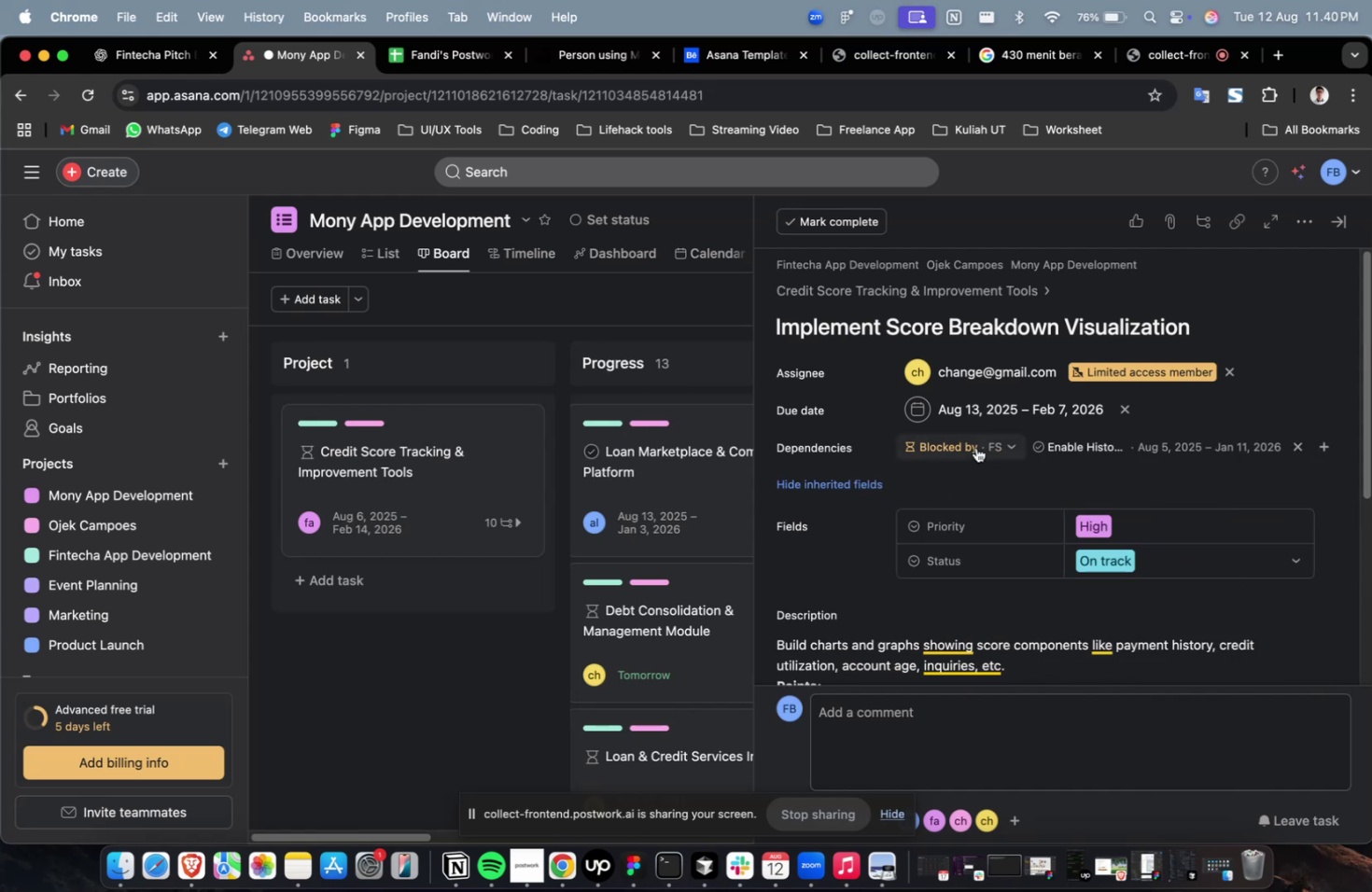 
scroll: coordinate [975, 447], scroll_direction: down, amount: 45.0
 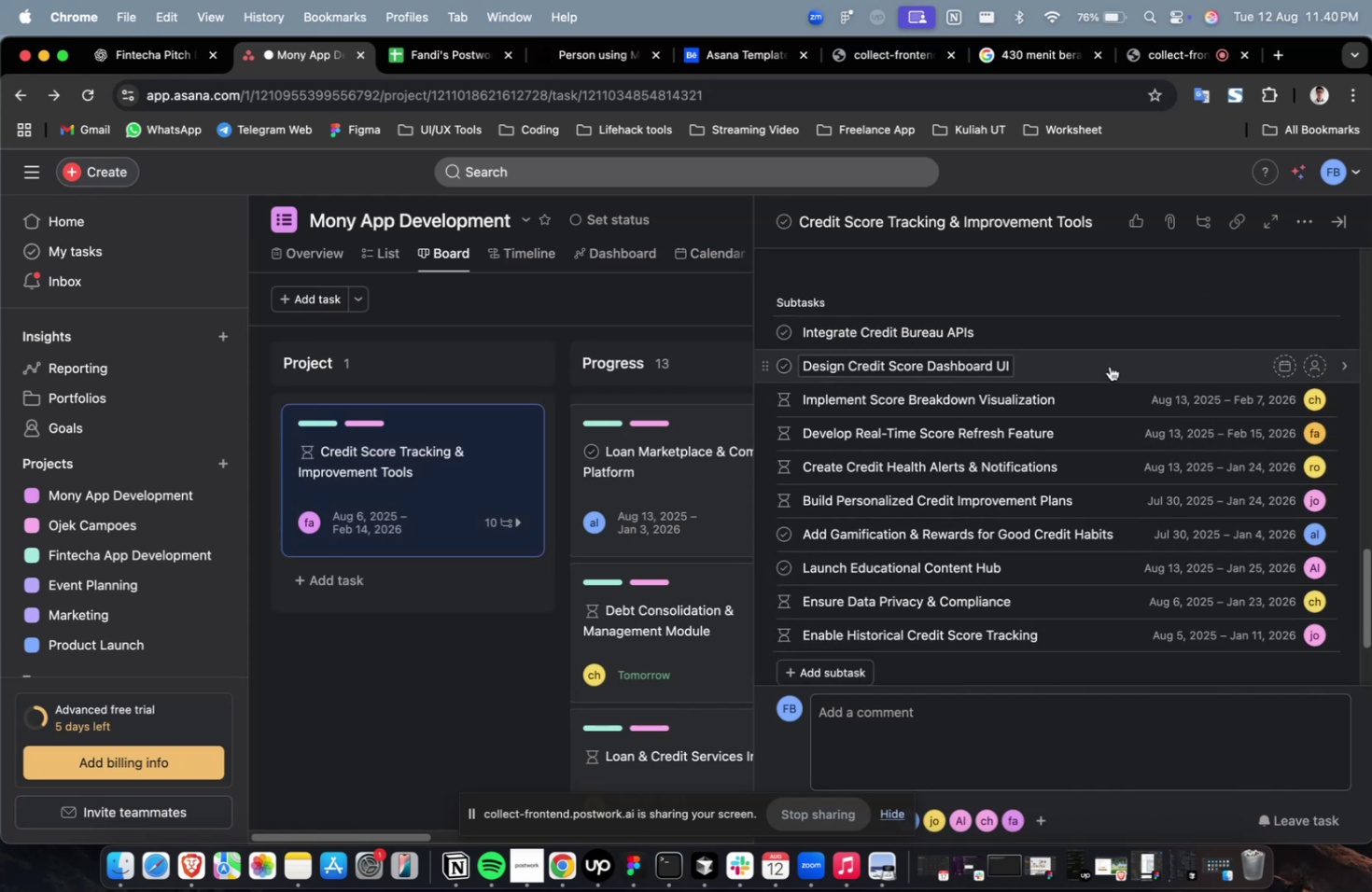 
left_click([1109, 366])
 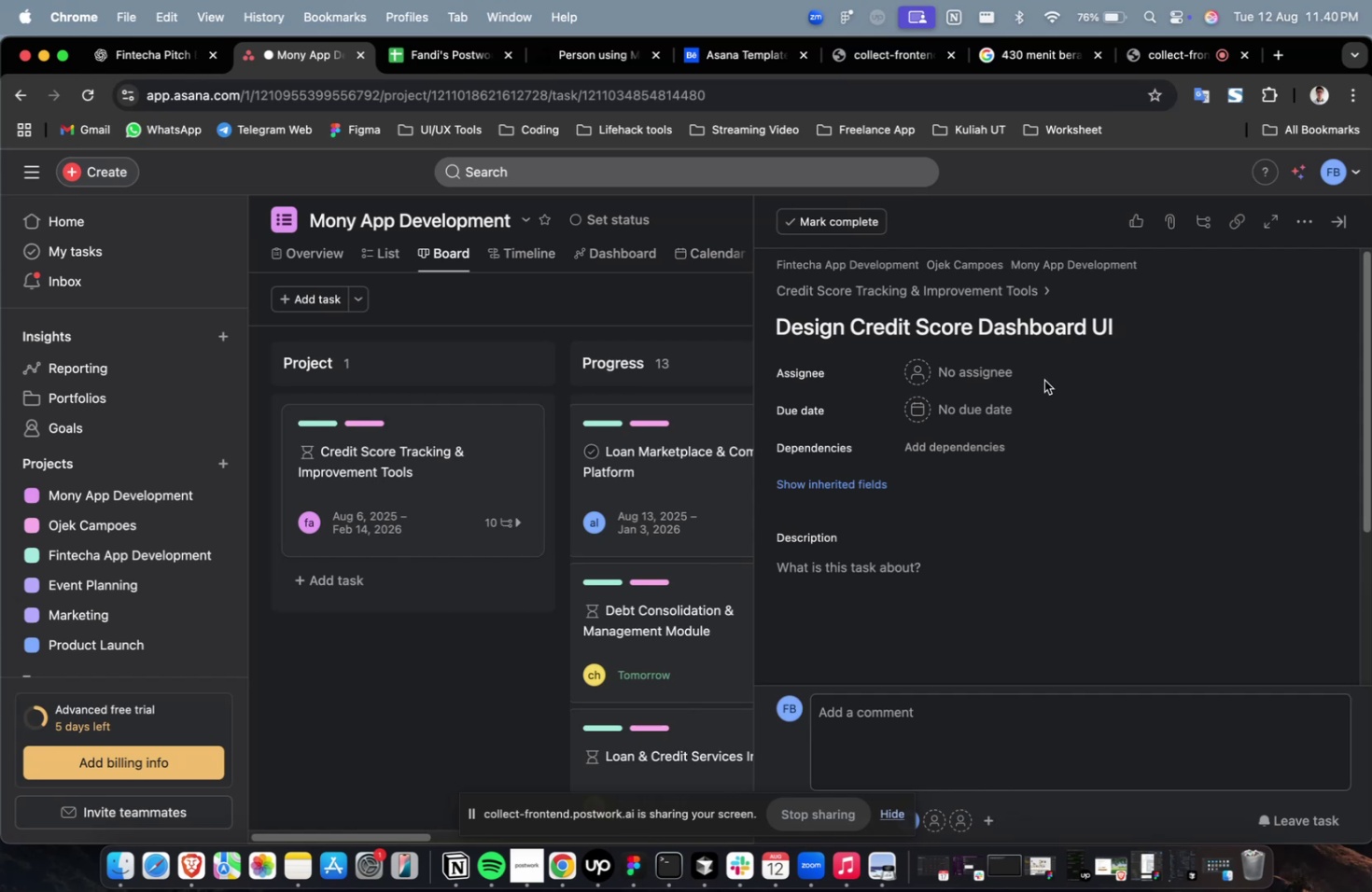 
left_click([129, 50])
 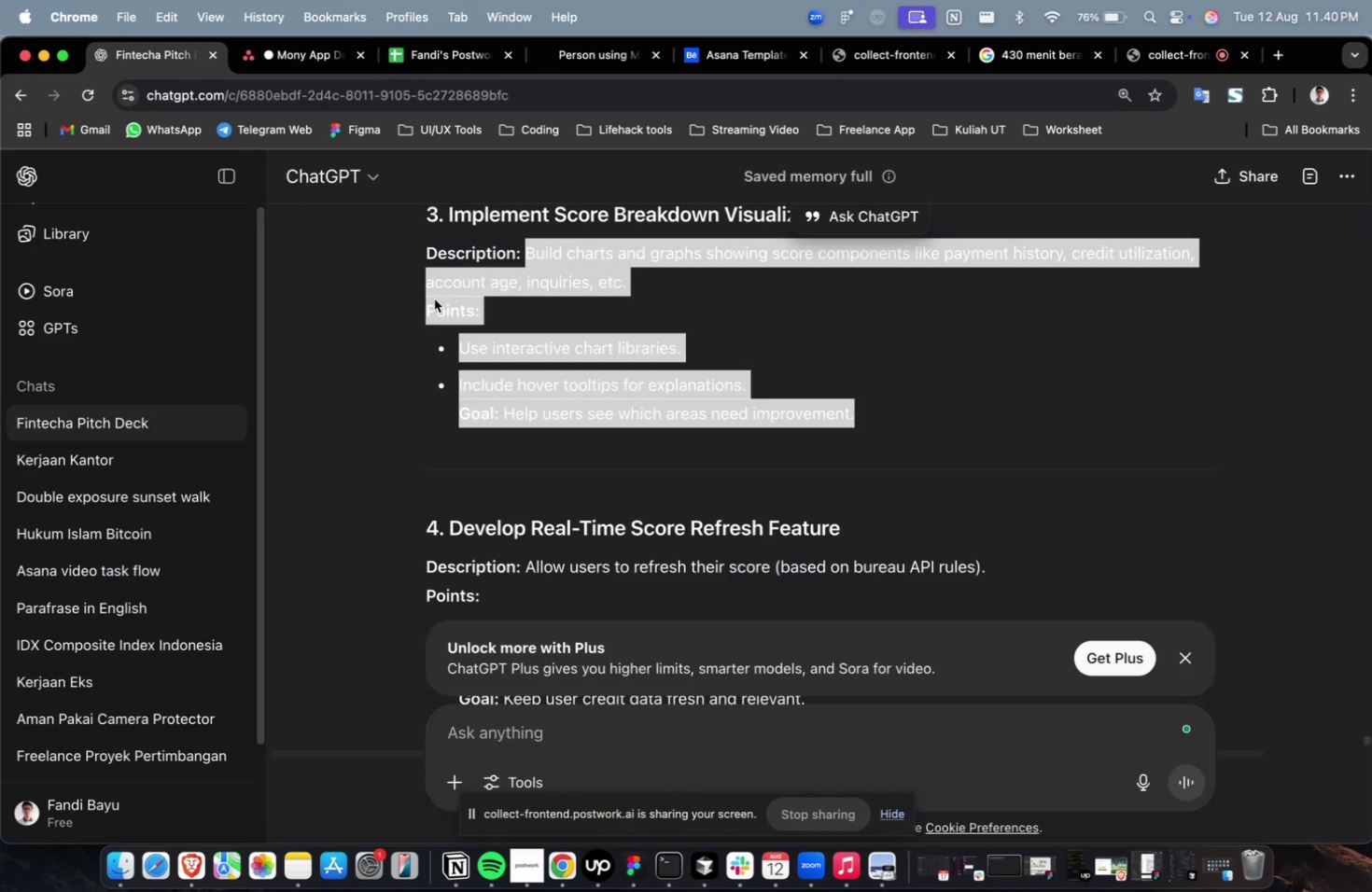 
scroll: coordinate [723, 408], scroll_direction: up, amount: 11.0
 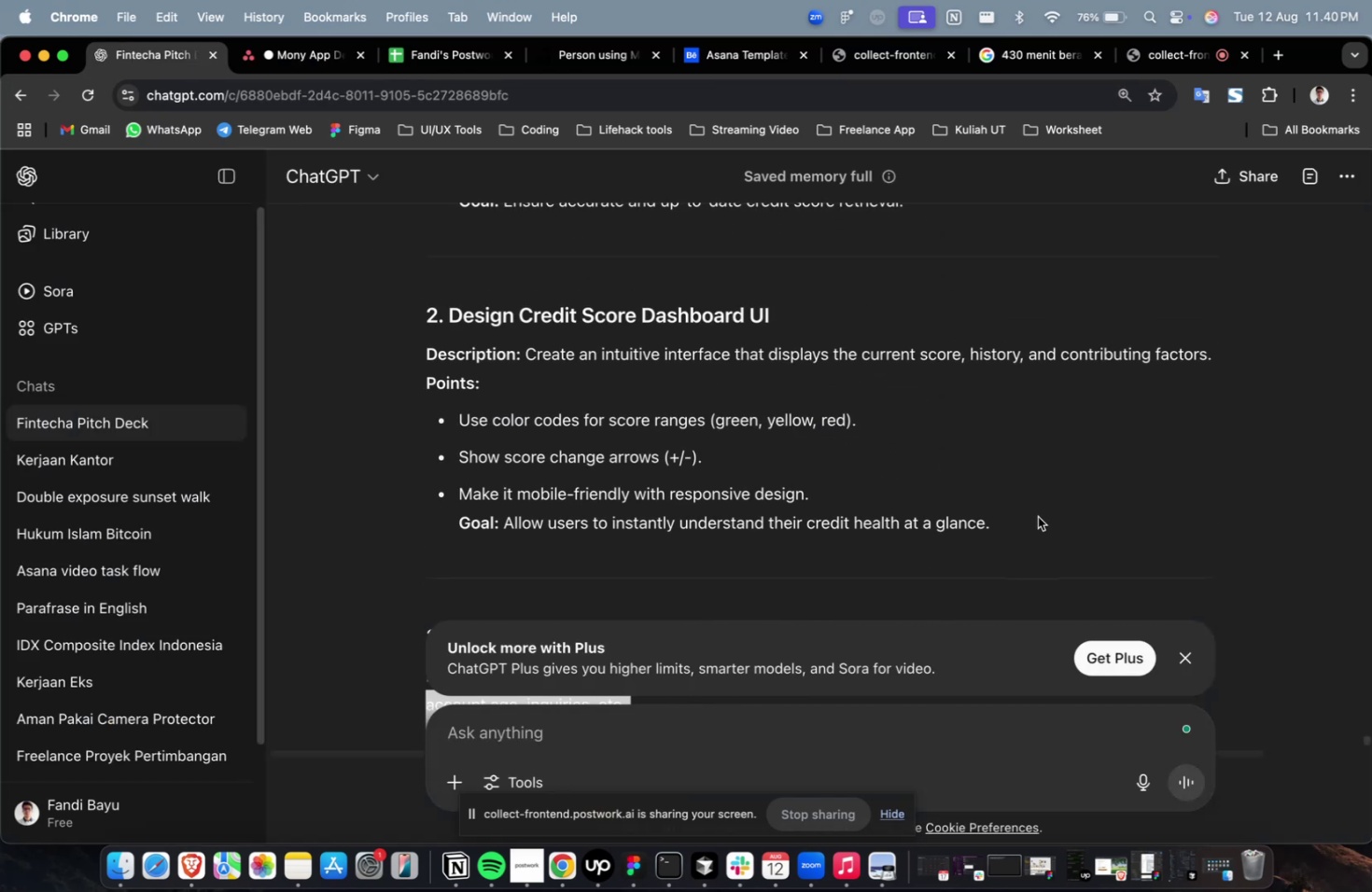 
left_click_drag(start_coordinate=[1032, 534], to_coordinate=[528, 362])
 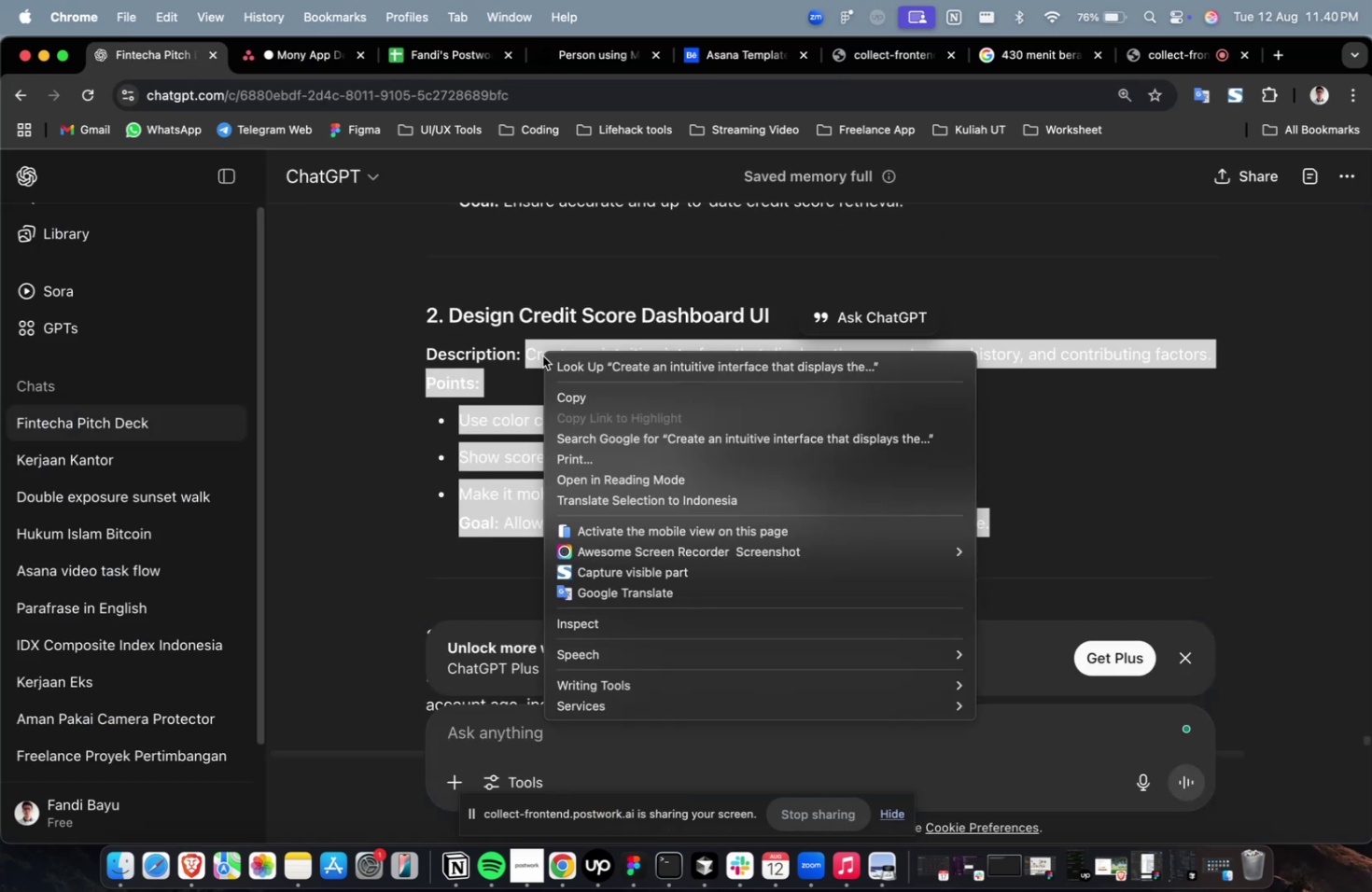 
right_click([542, 355])
 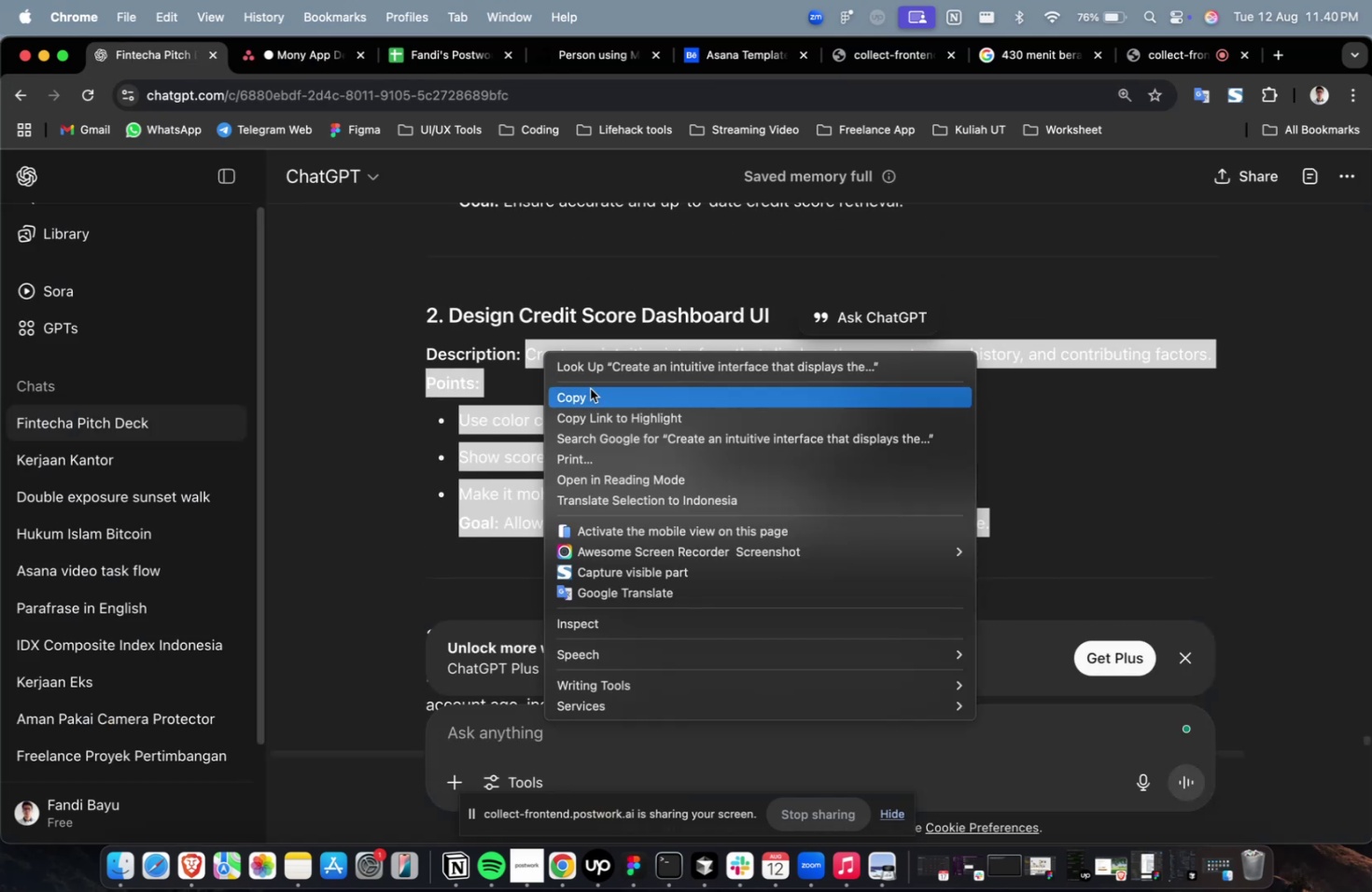 
left_click([590, 388])
 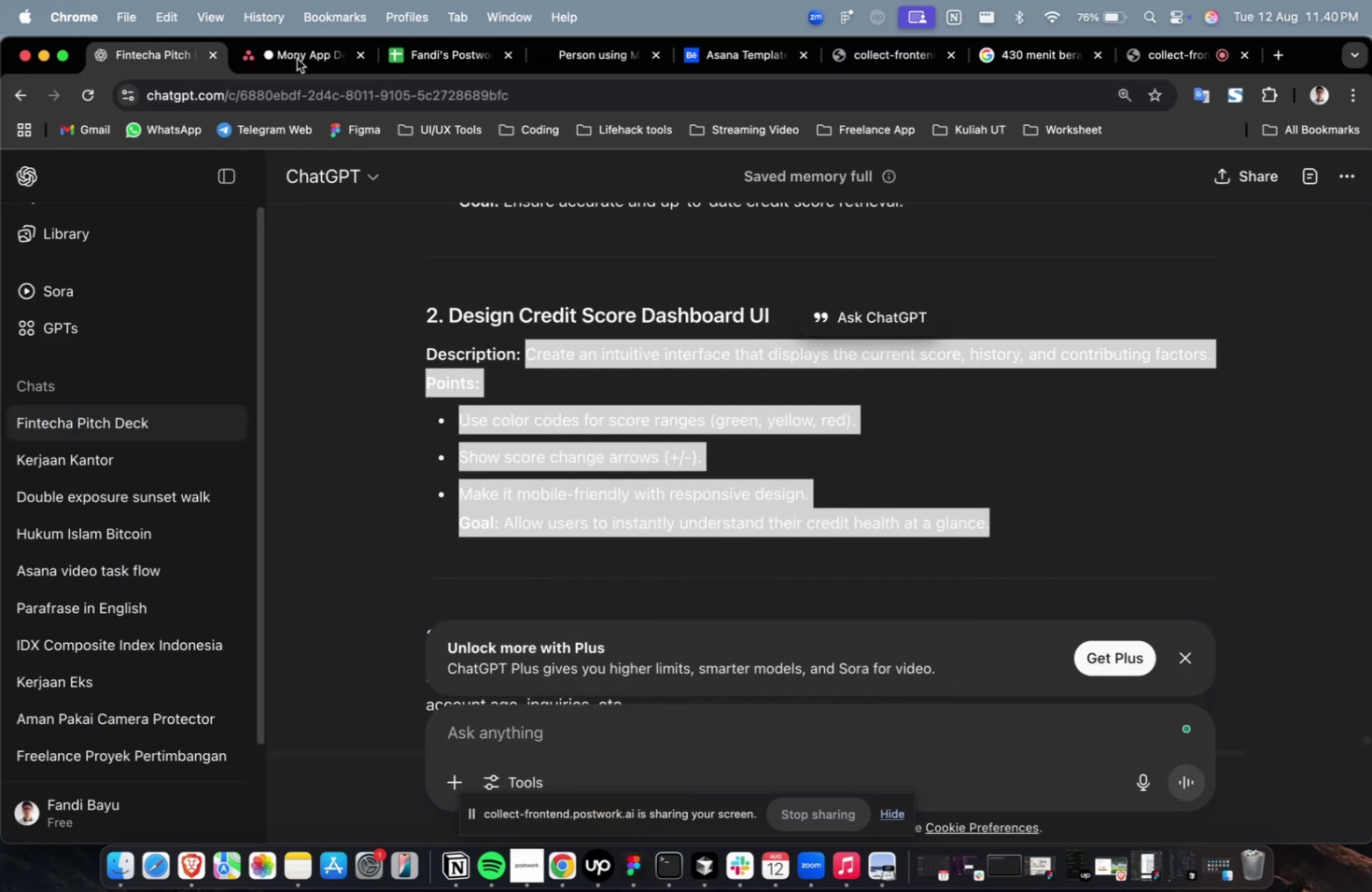 
left_click([297, 59])
 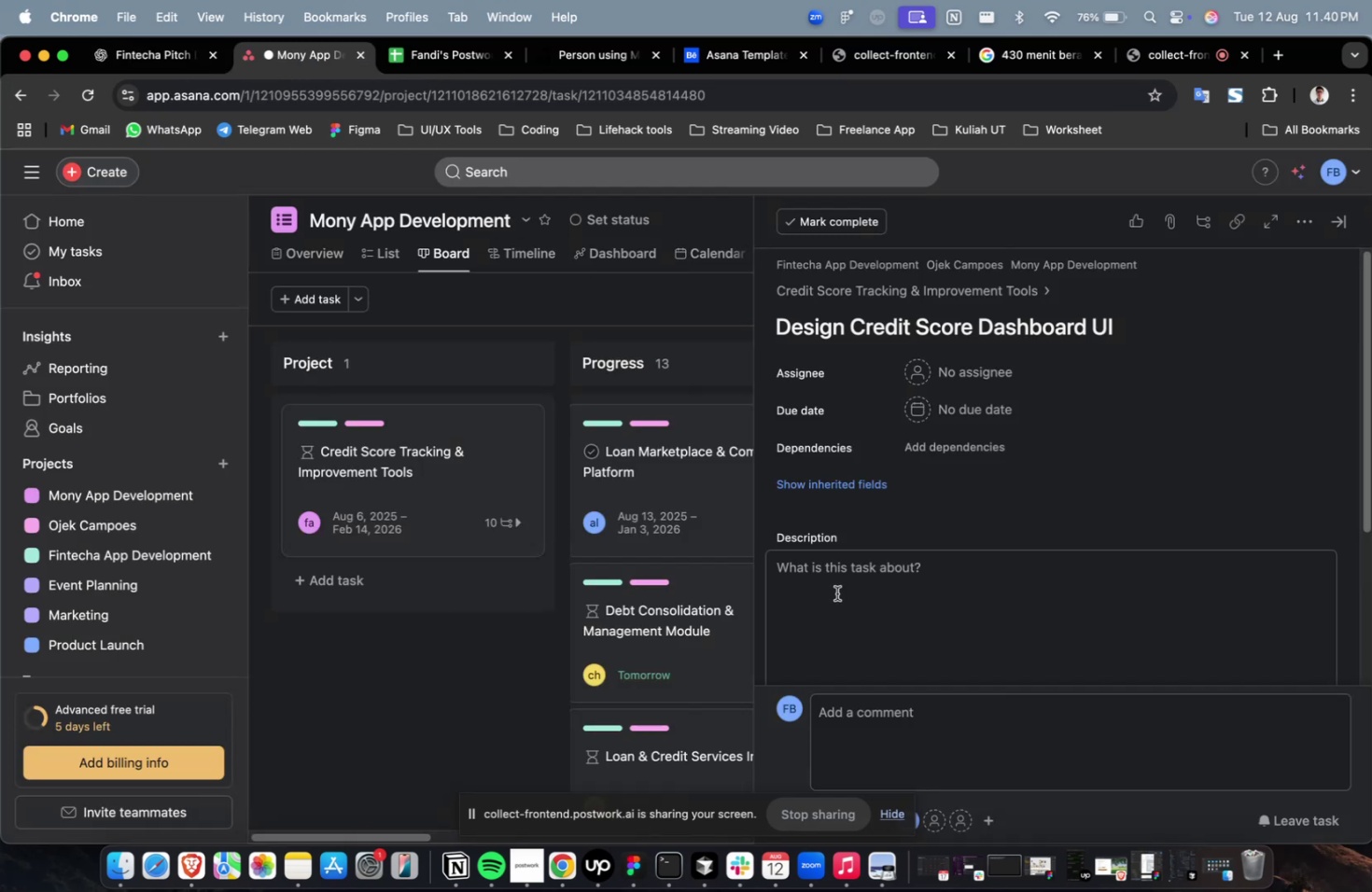 
double_click([836, 592])
 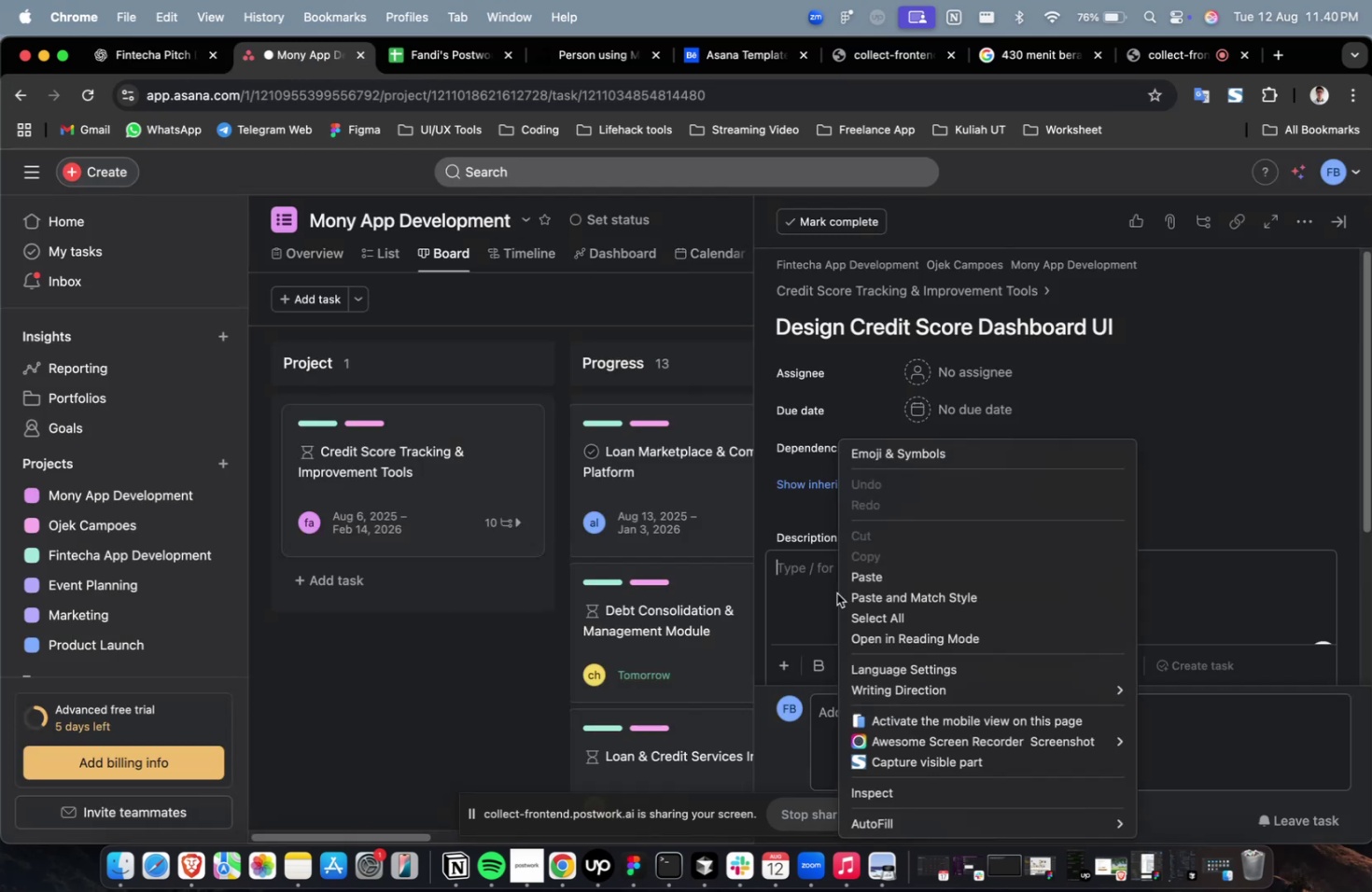 
right_click([836, 592])
 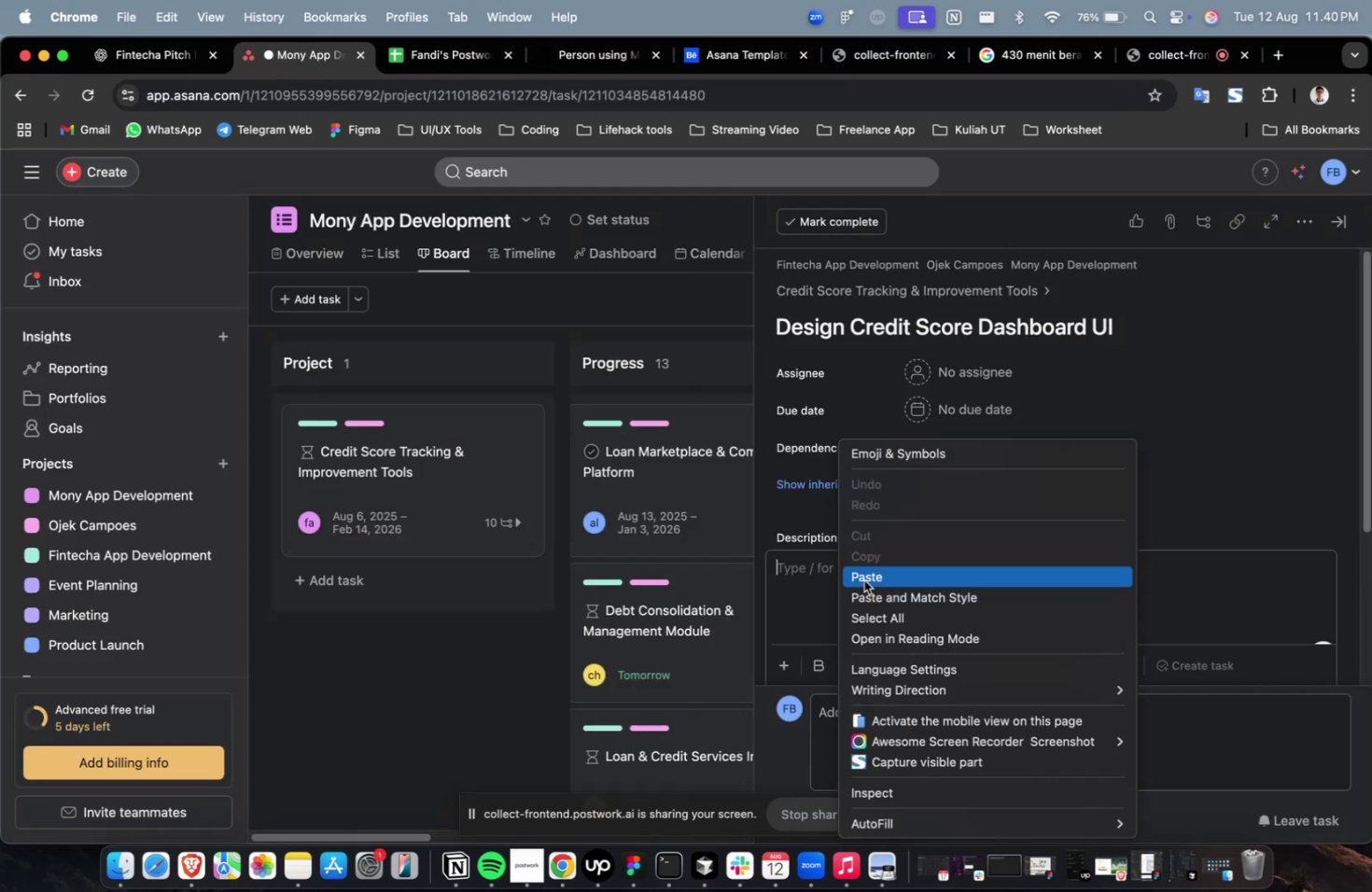 
left_click([863, 579])
 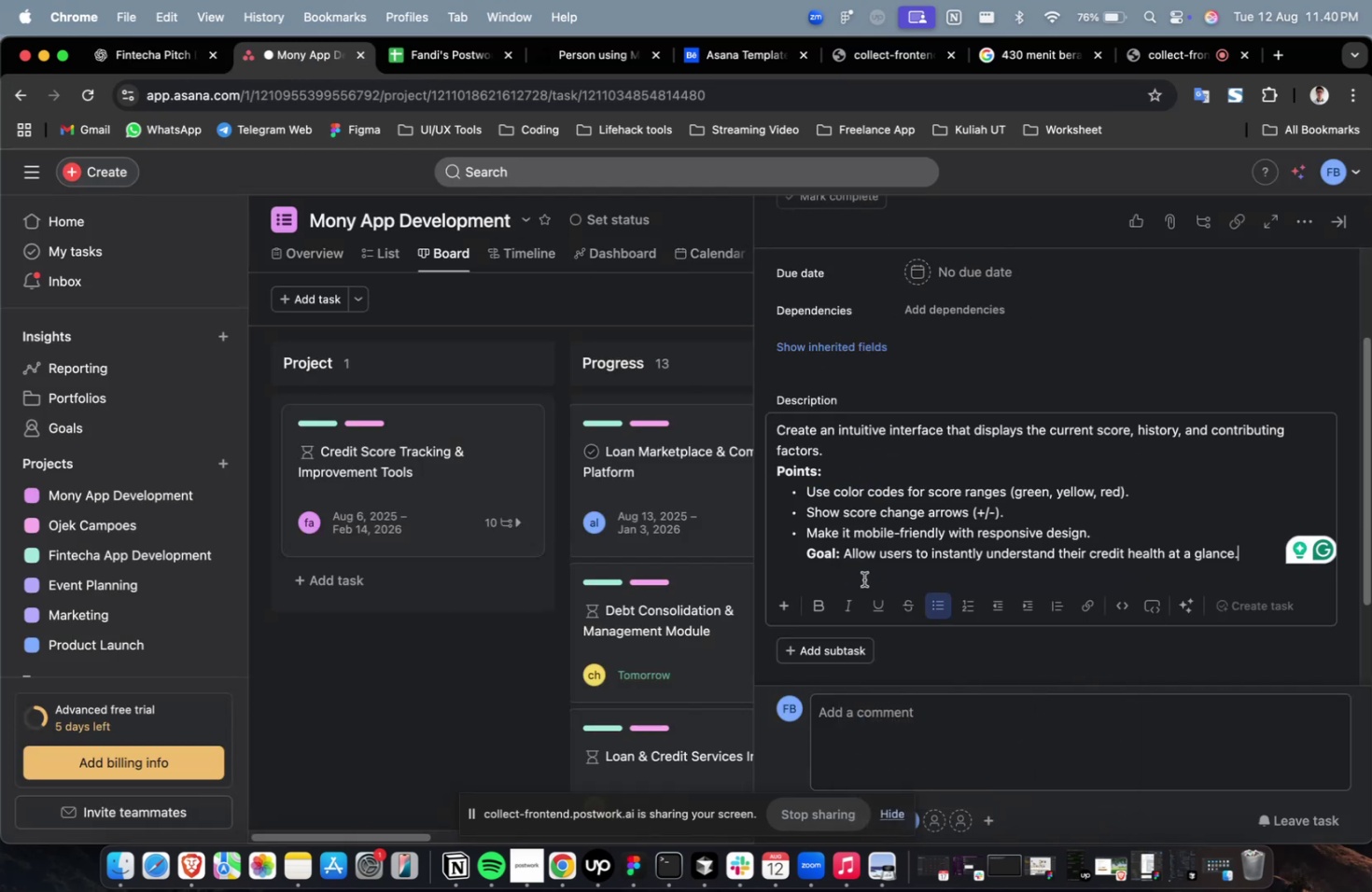 
scroll: coordinate [863, 578], scroll_direction: up, amount: 8.0
 